 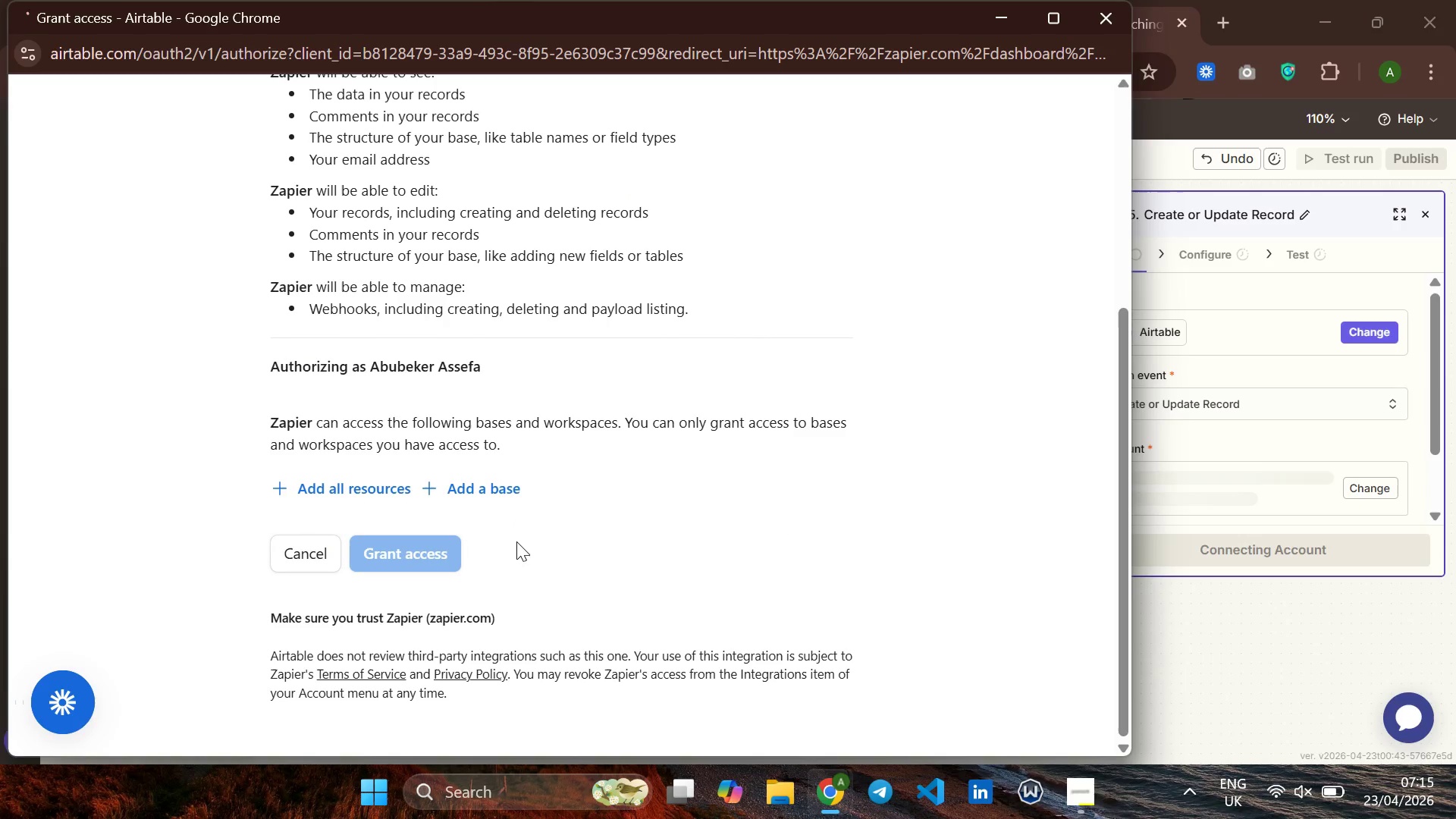 
scroll: coordinate [516, 541], scroll_direction: none, amount: 0.0
 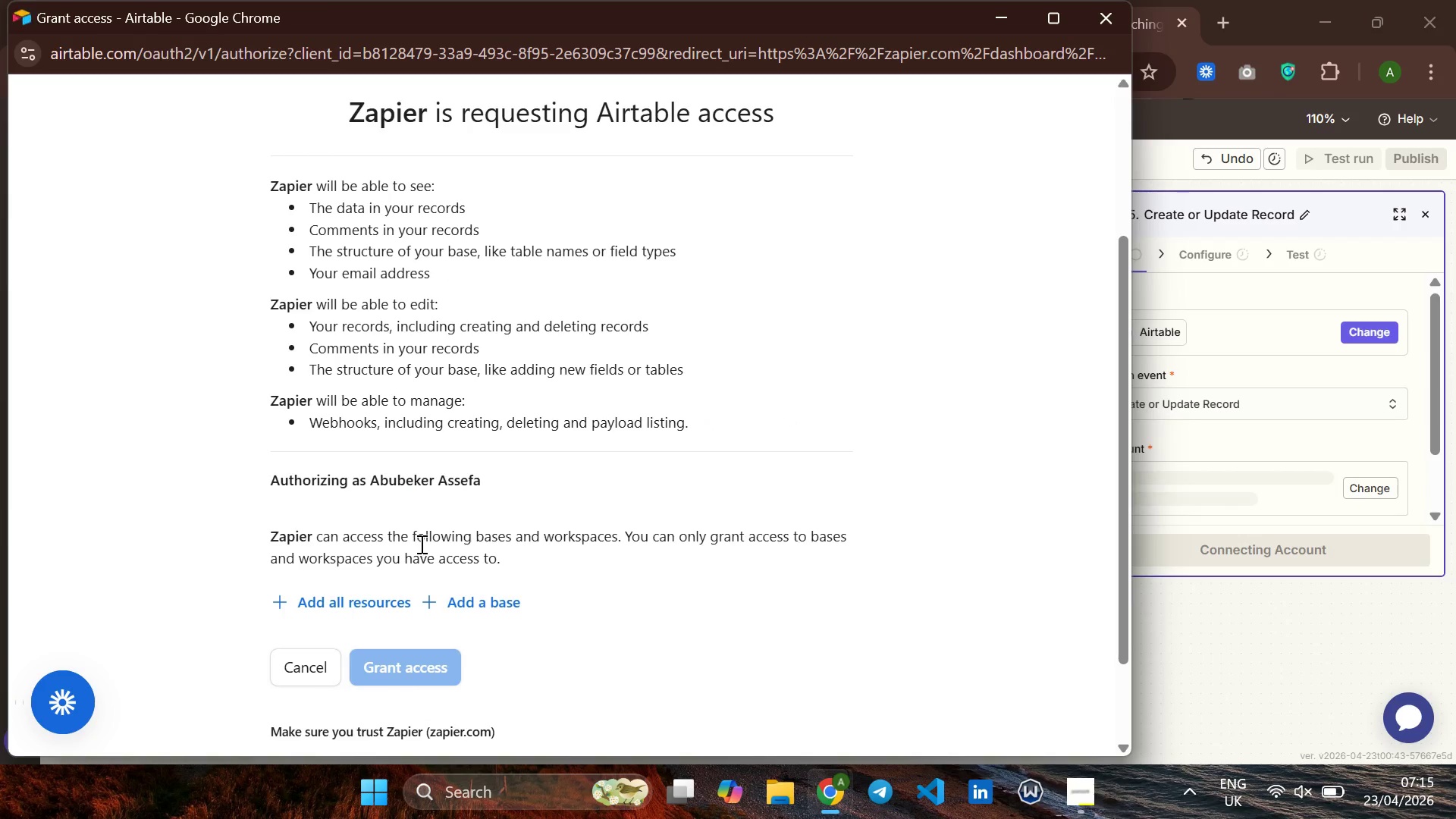 
scroll: coordinate [420, 544], scroll_direction: up, amount: 4.0
 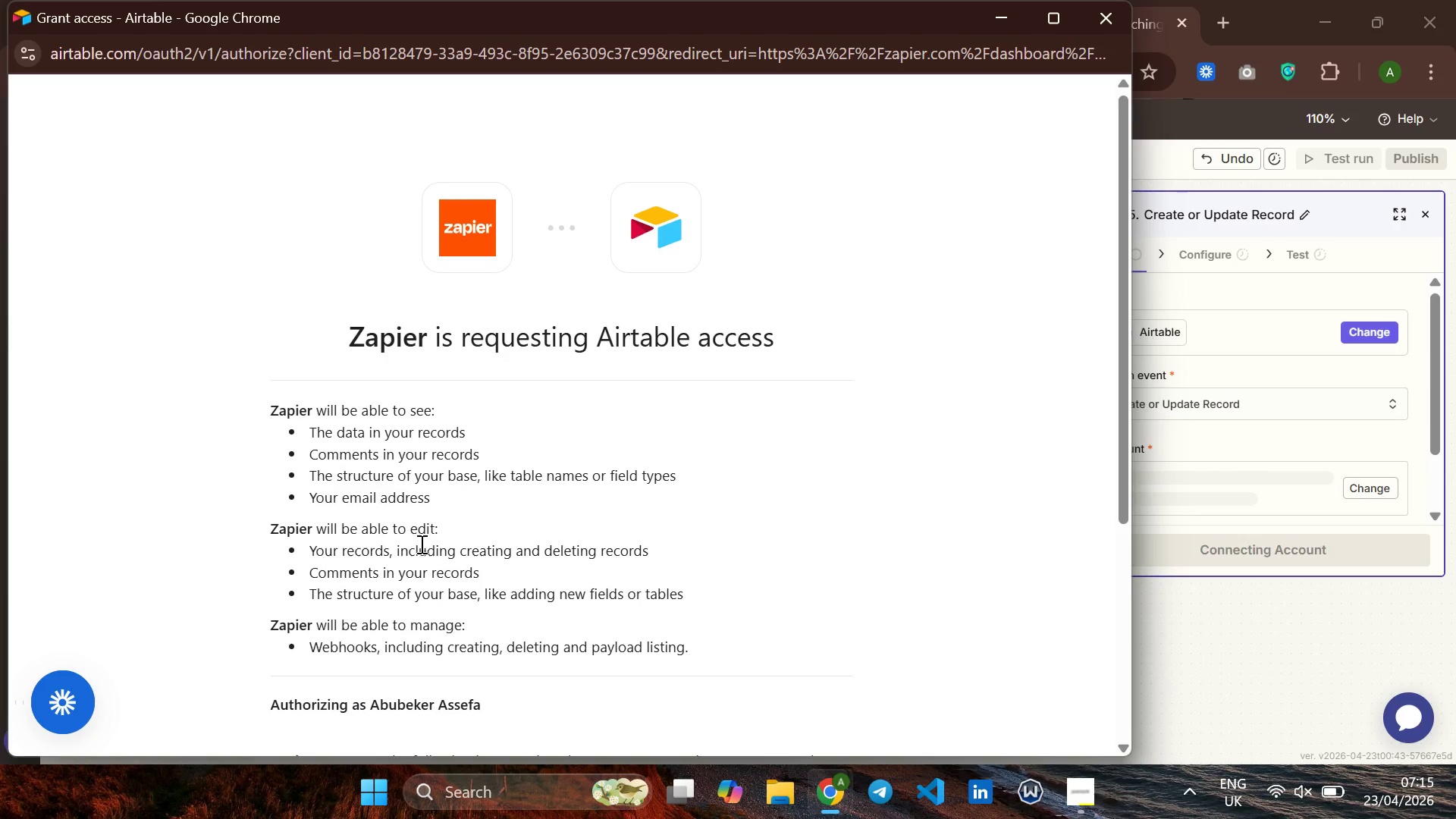 
scroll: coordinate [420, 544], scroll_direction: down, amount: 3.0
 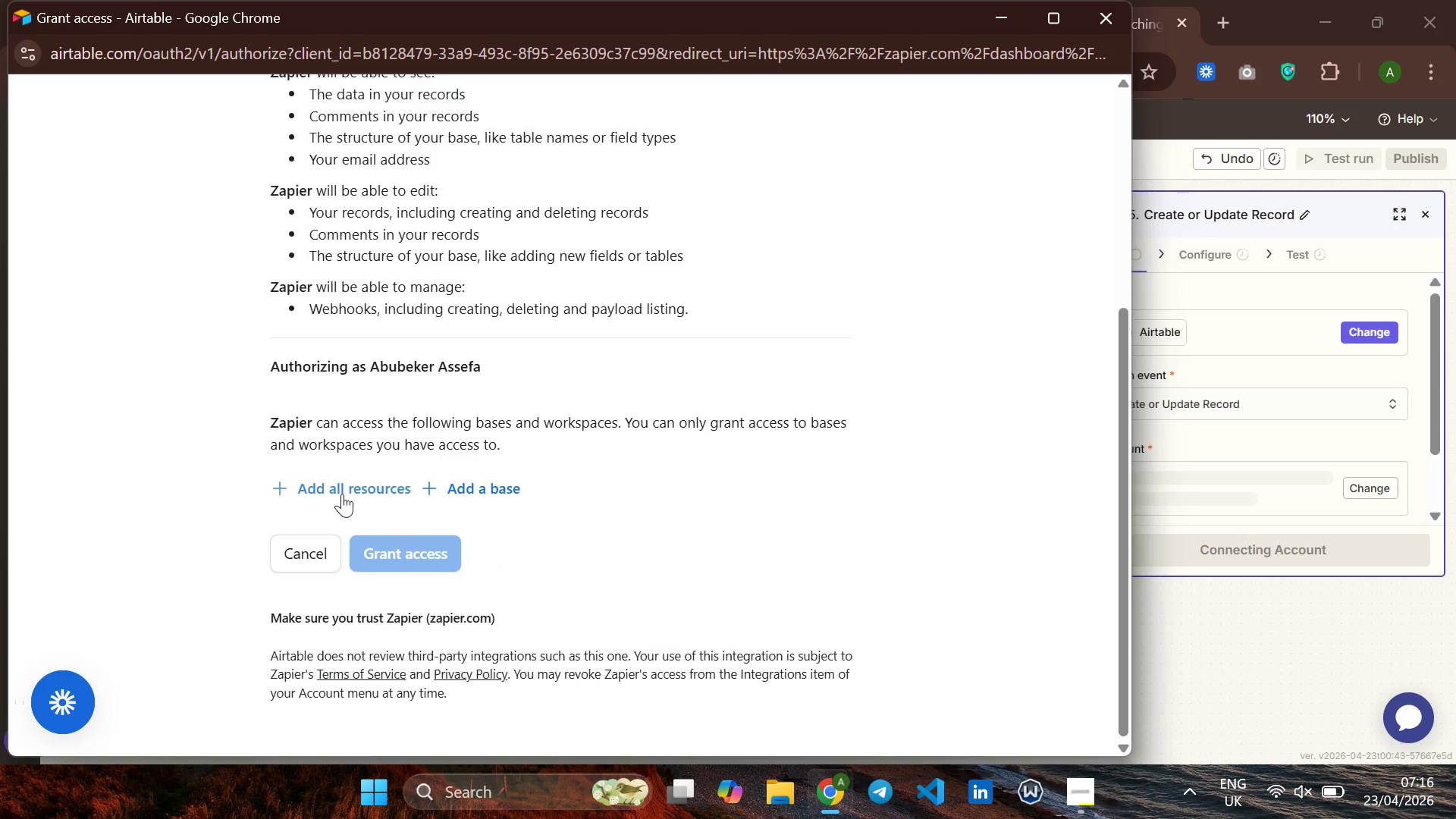 
left_click([342, 494])
 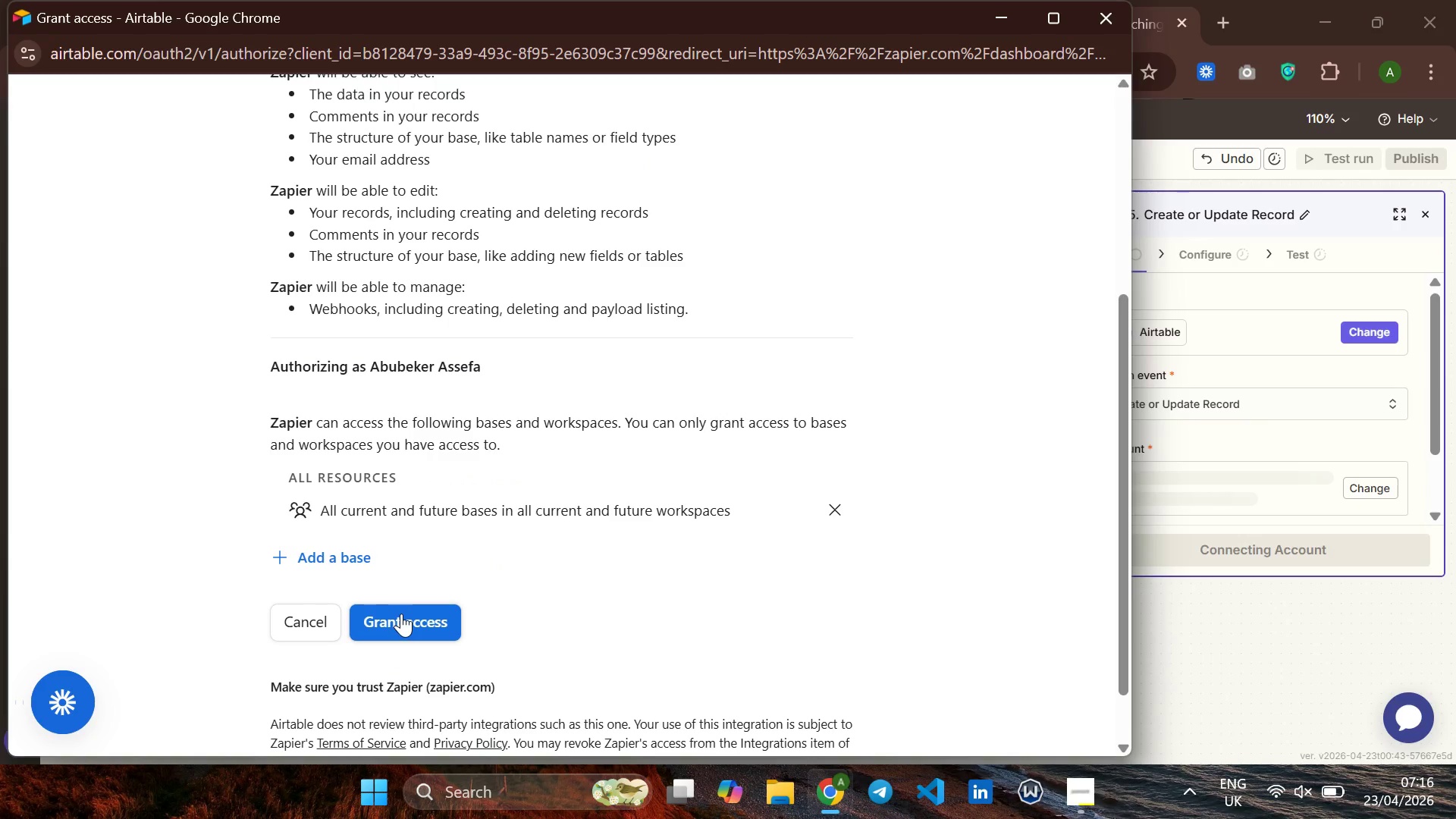 
left_click([401, 617])
 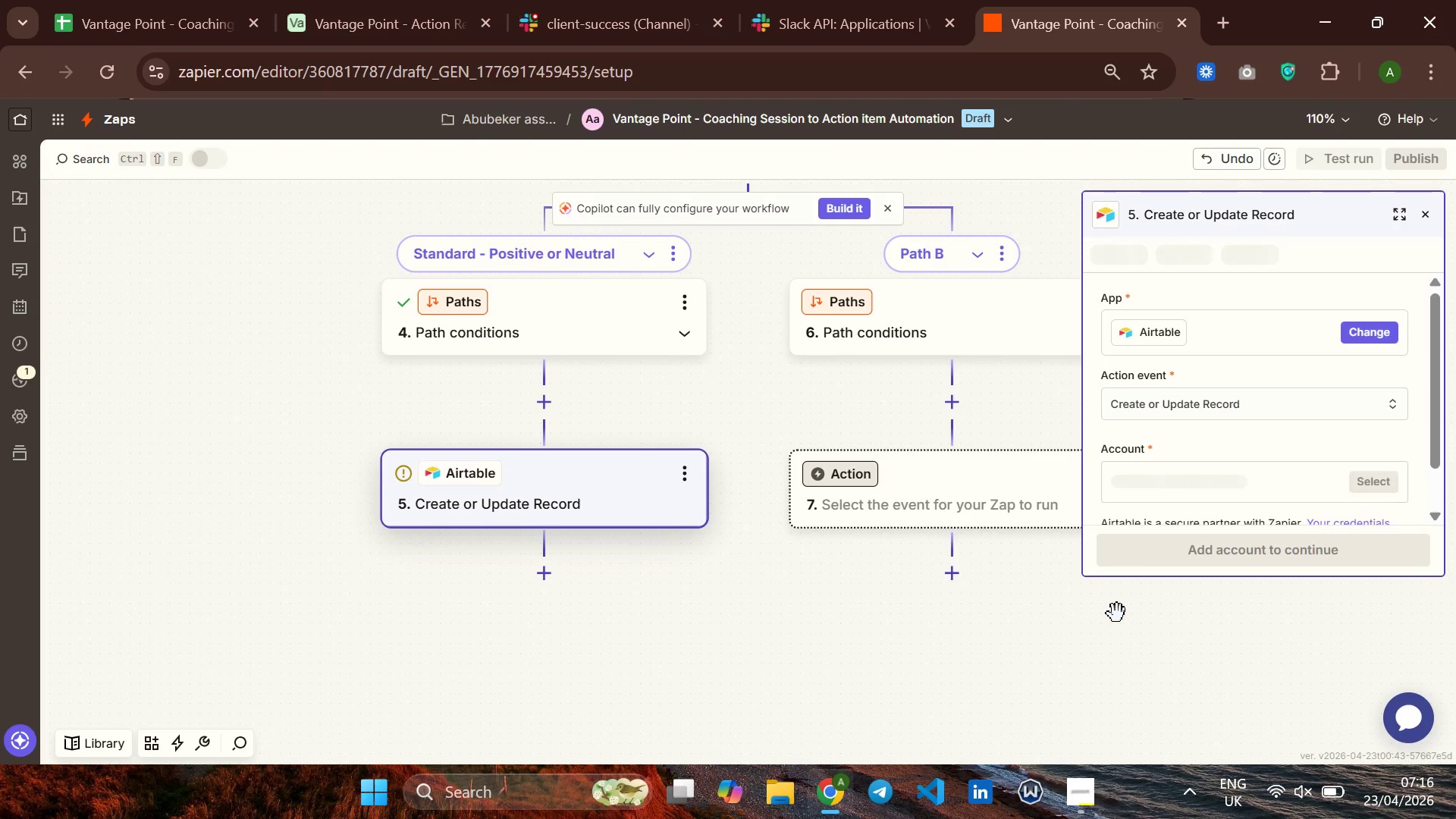 
wait(21.44)
 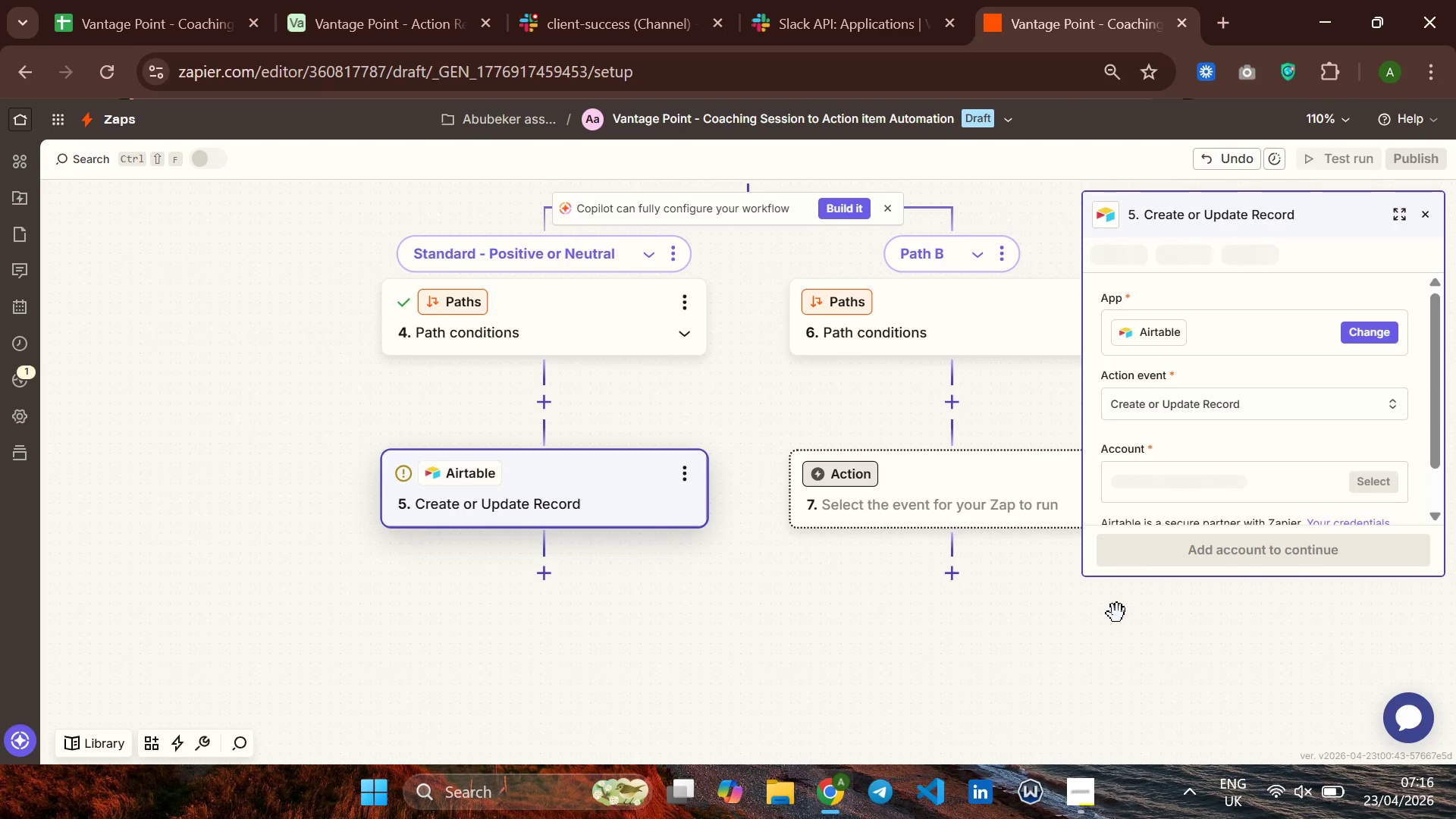 
scroll: coordinate [1206, 372], scroll_direction: down, amount: 2.0
 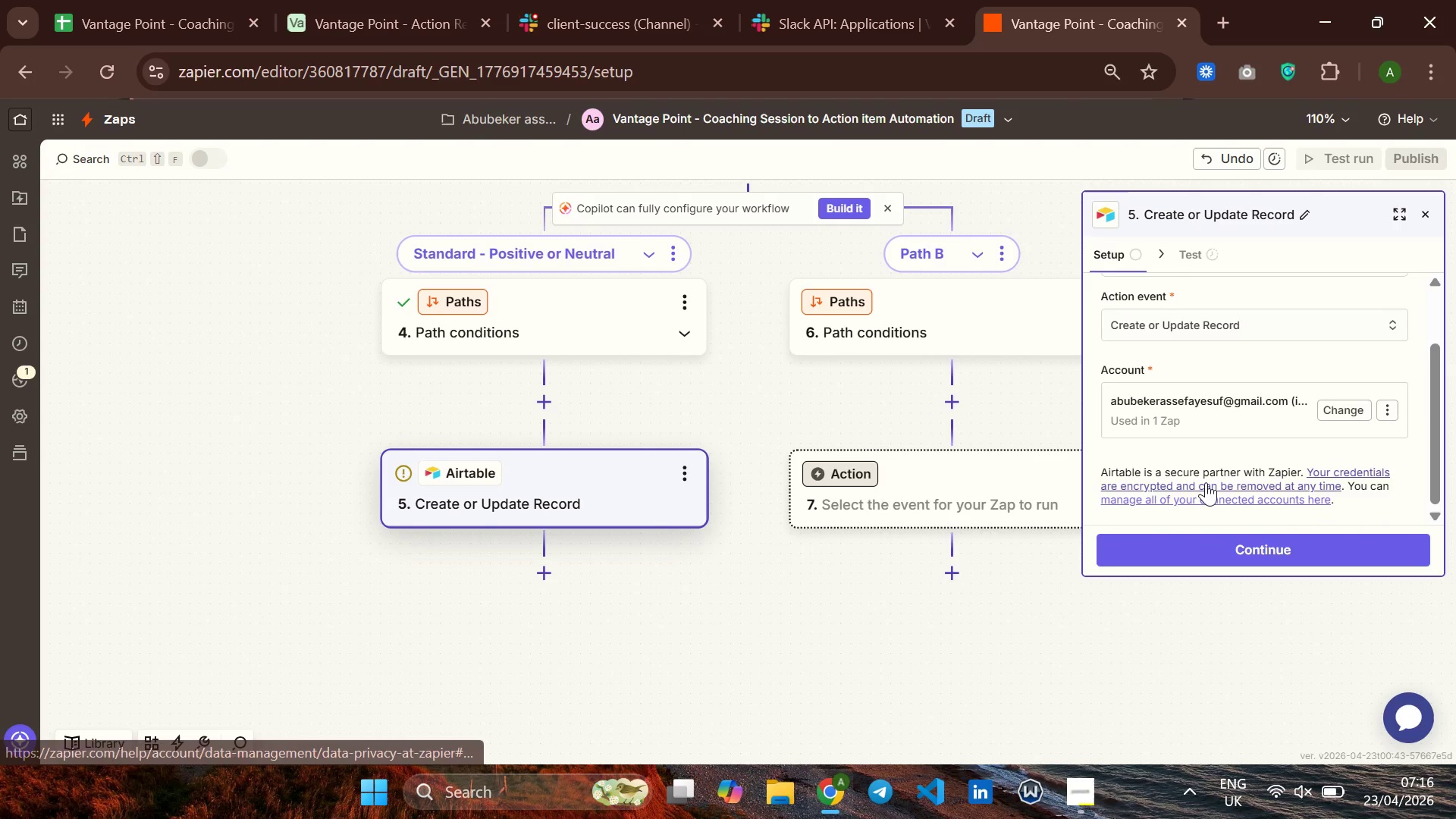 
scroll: coordinate [1207, 482], scroll_direction: up, amount: 1.0
 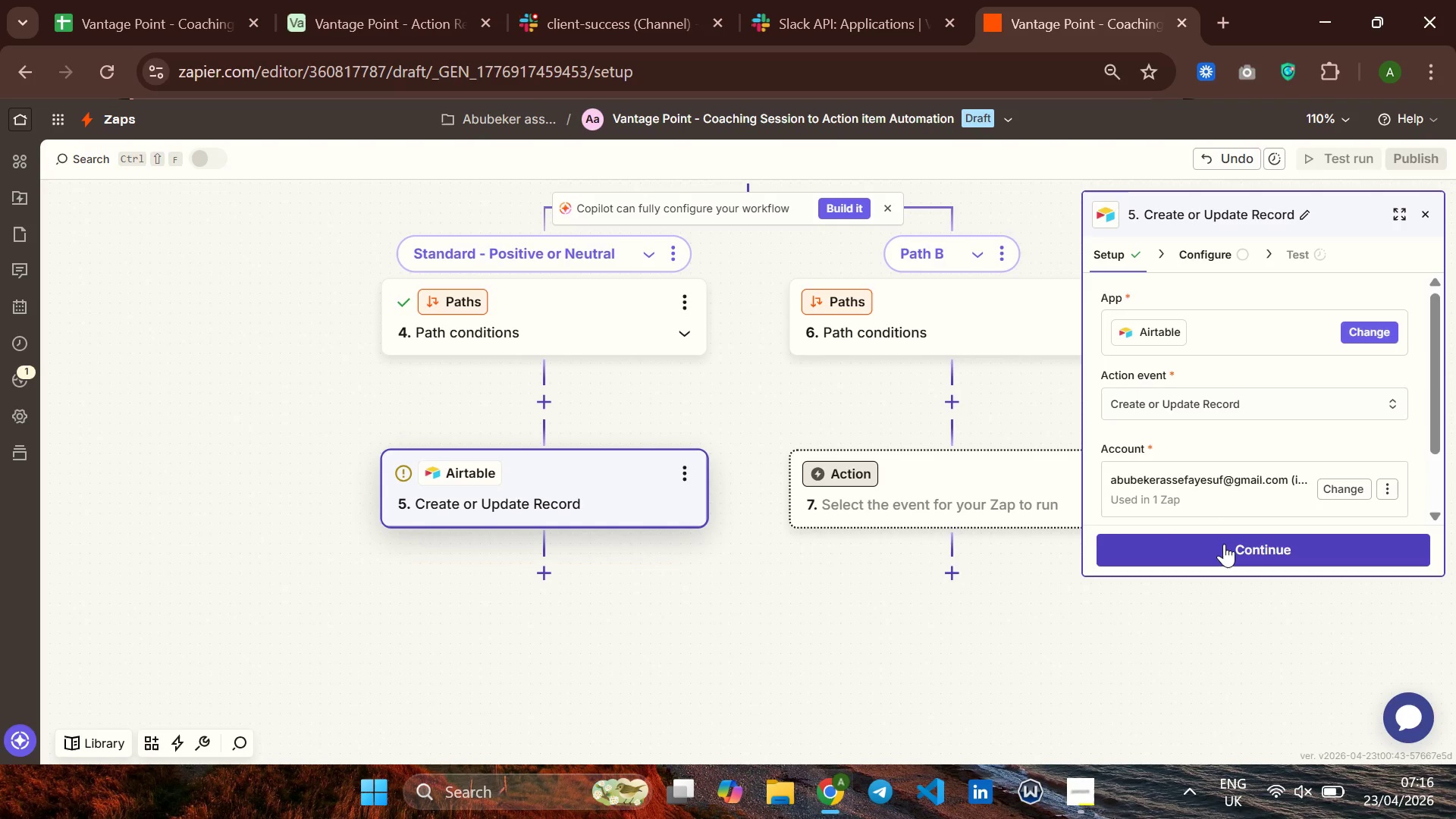 
left_click([1224, 544])
 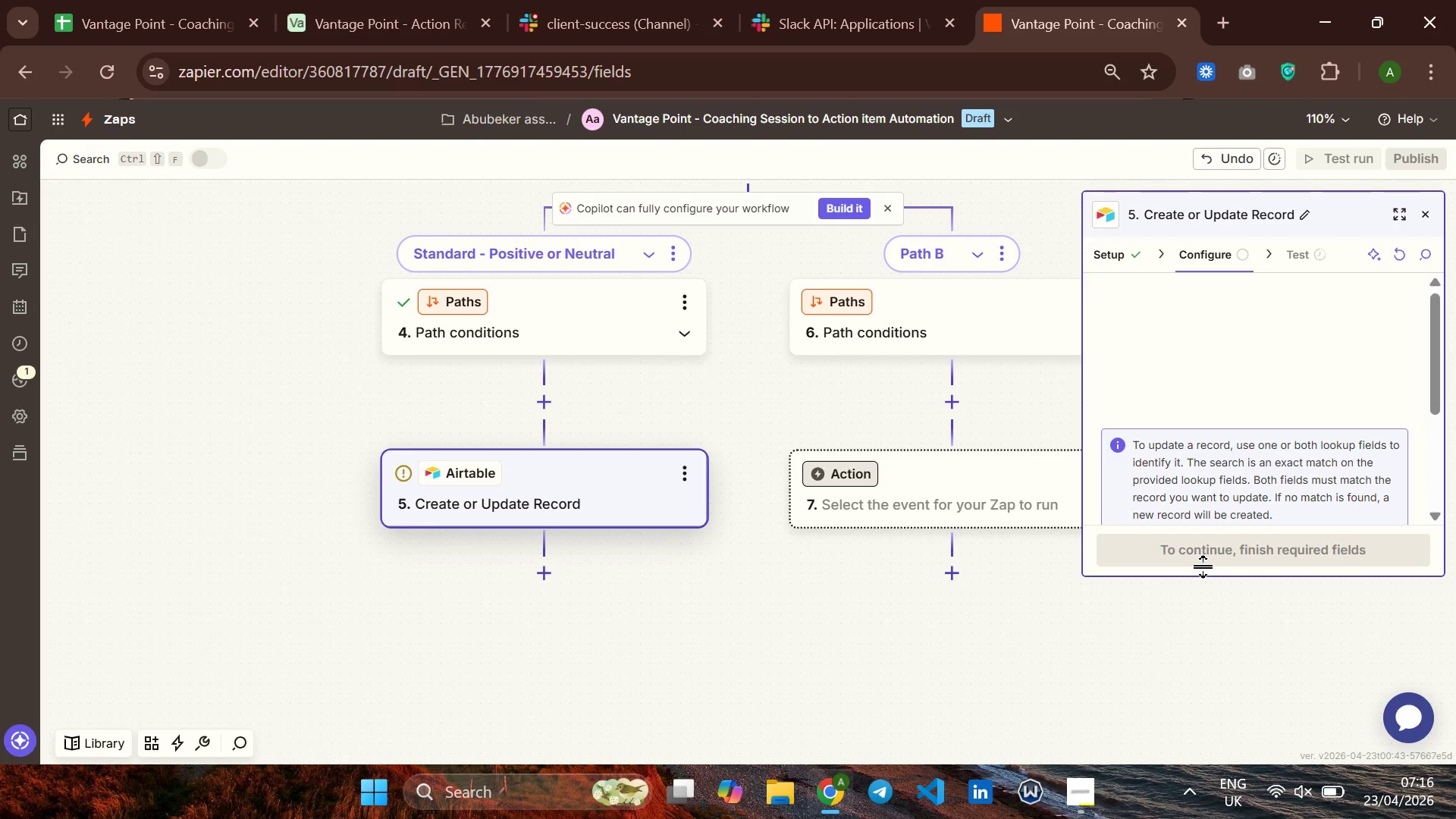 
wait(7.42)
 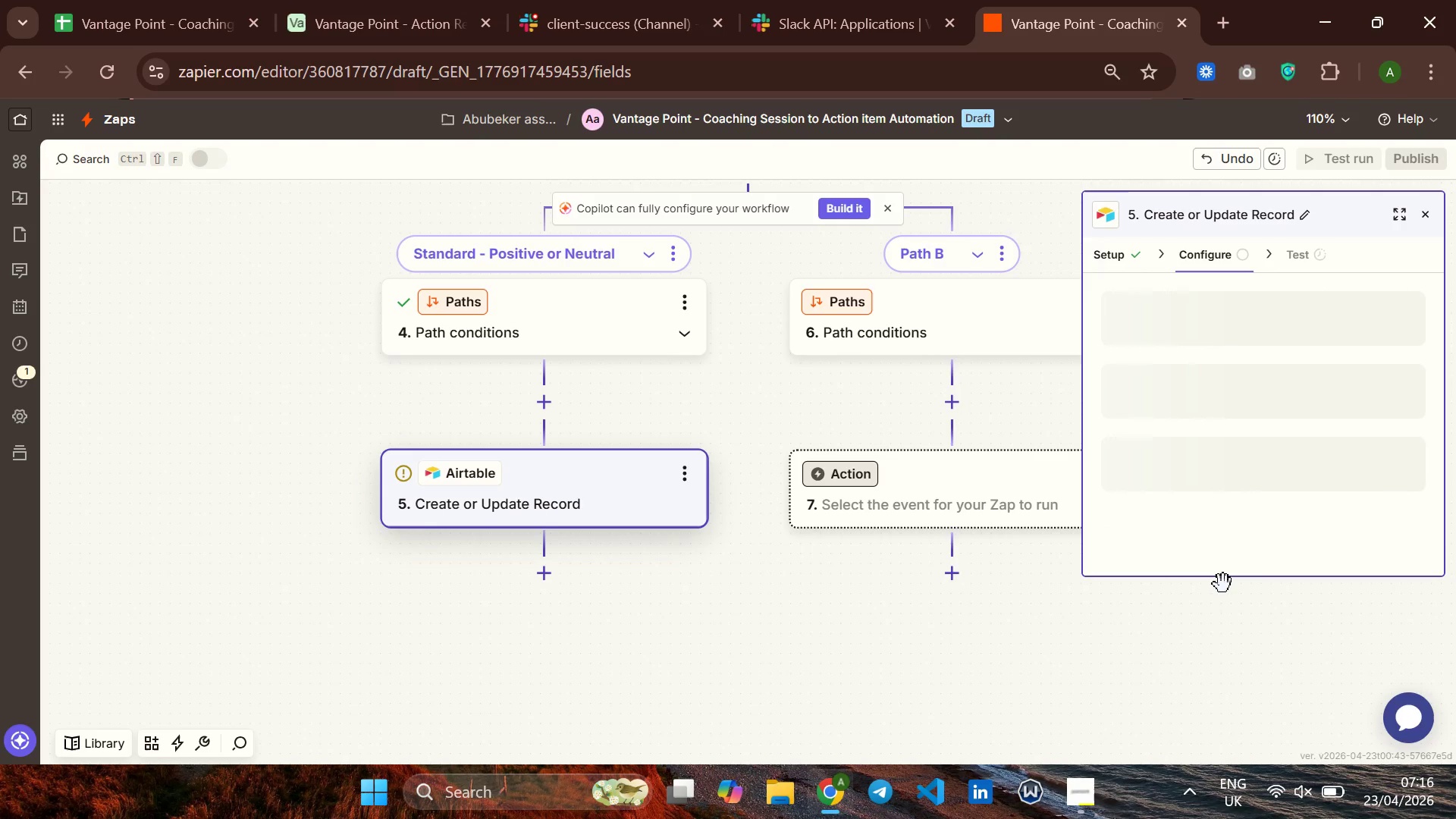 
scroll: coordinate [1183, 348], scroll_direction: up, amount: 2.0
 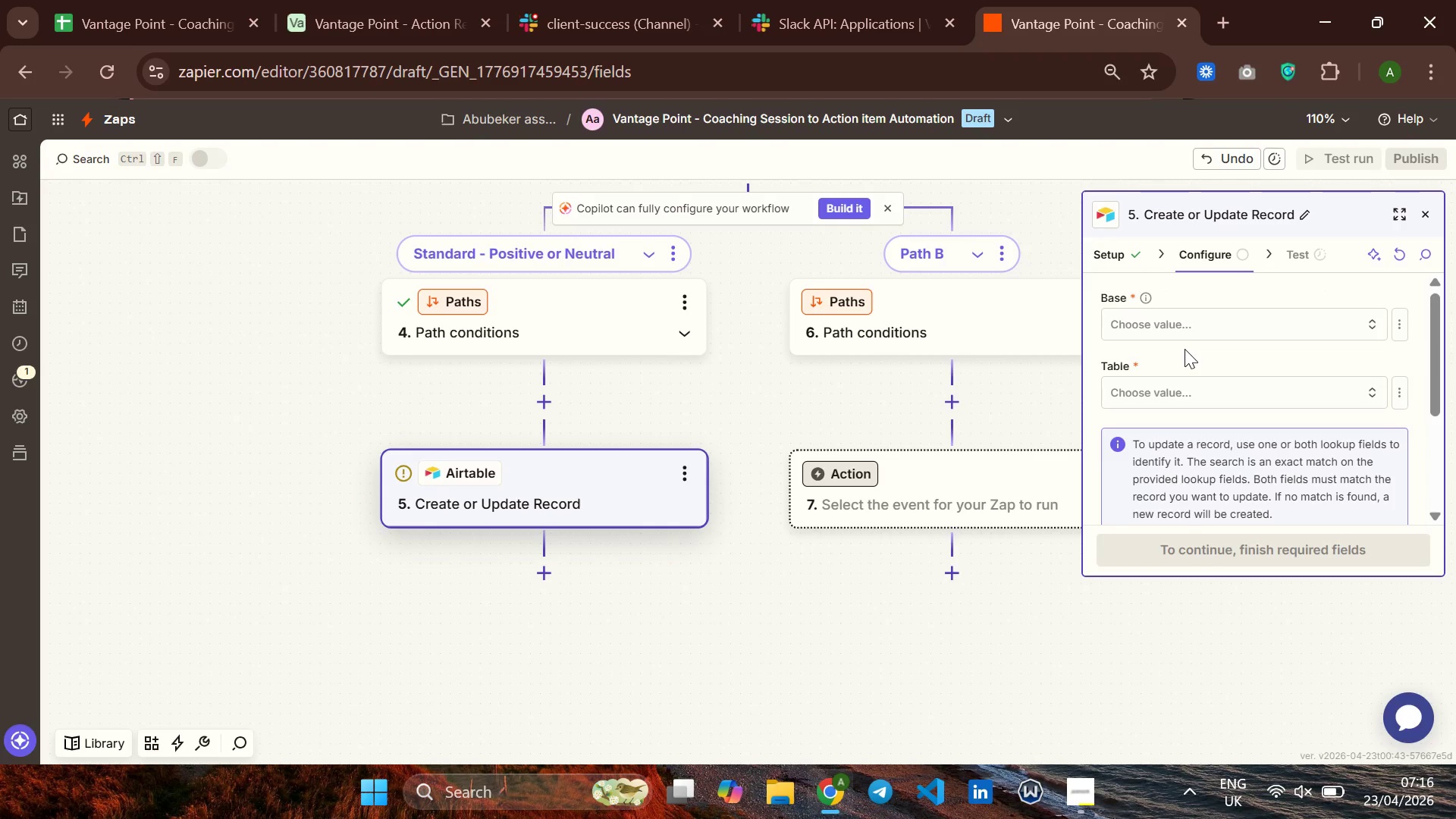 
left_click([1187, 325])
 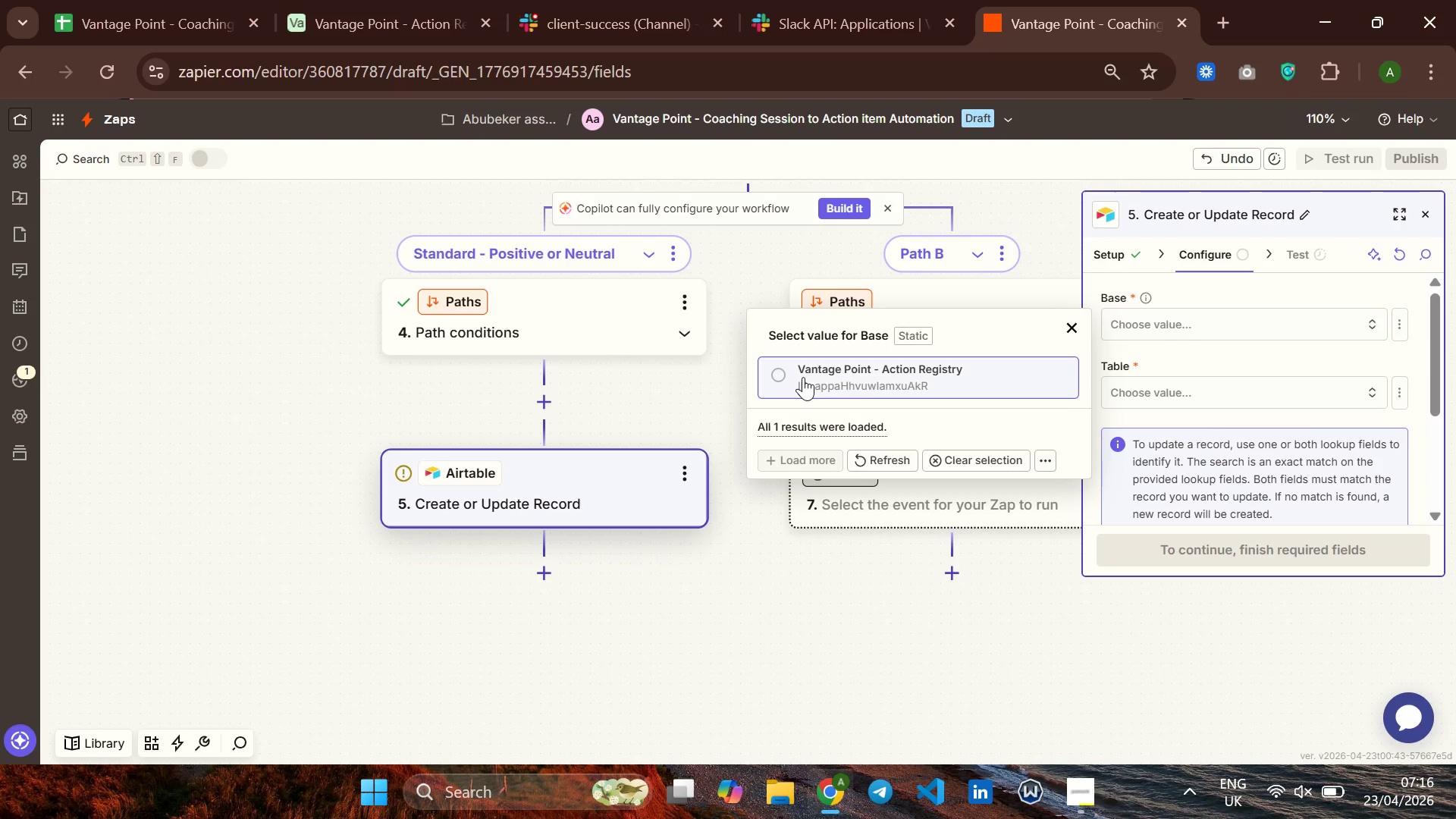 
wait(5.42)
 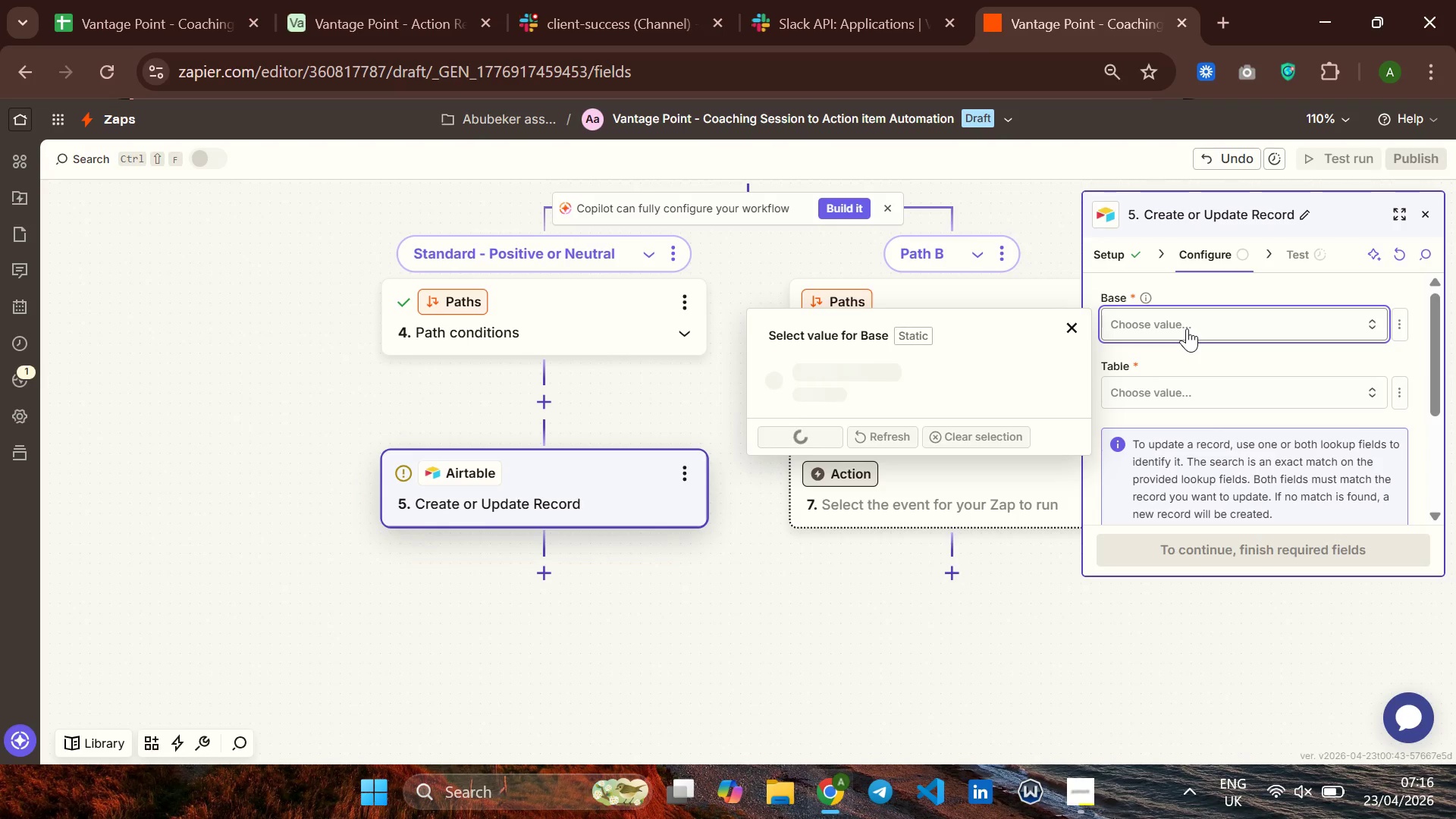 
left_click([783, 378])
 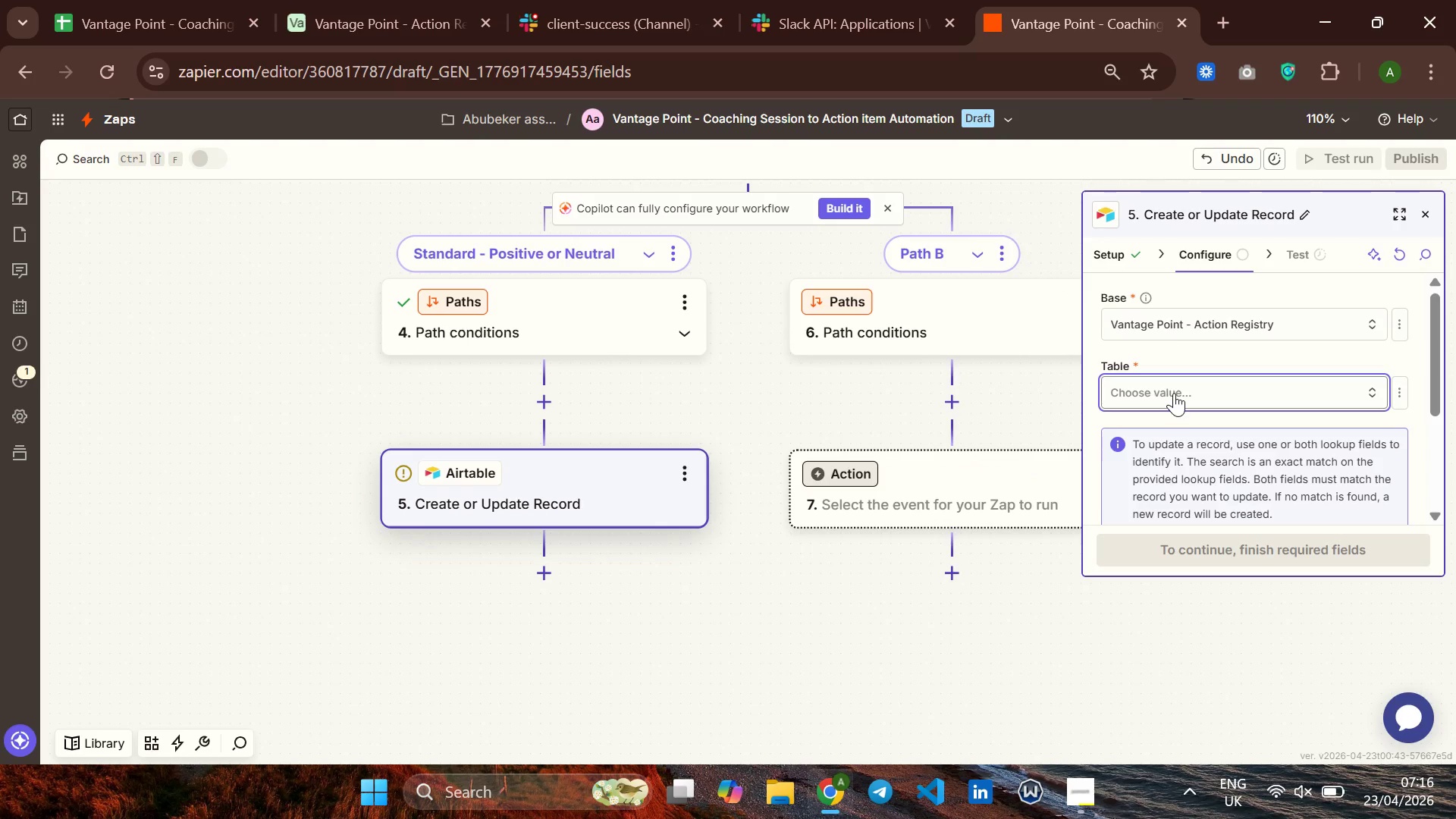 
left_click([1174, 393])
 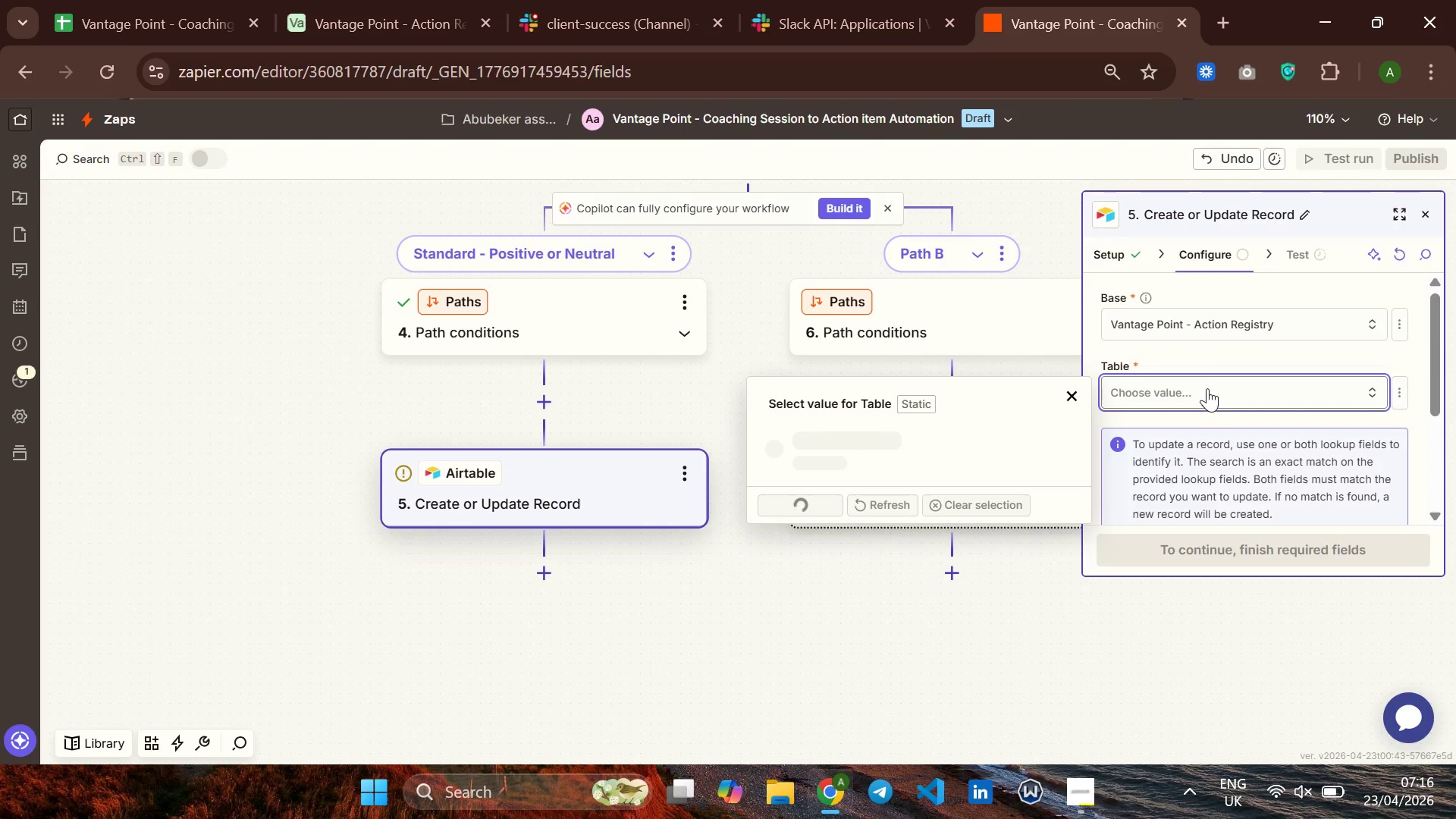 
left_click([1209, 384])
 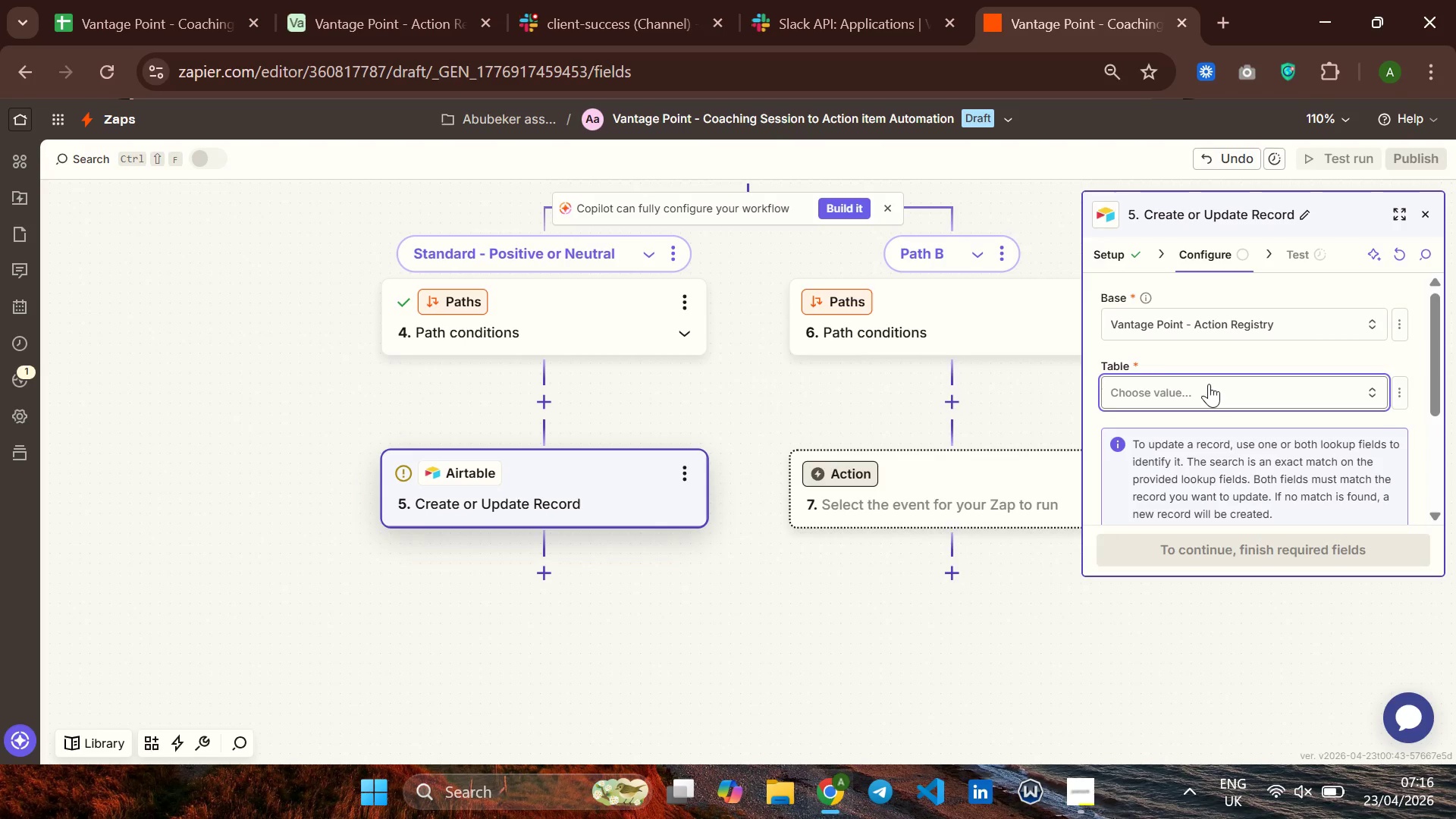 
left_click([1209, 384])
 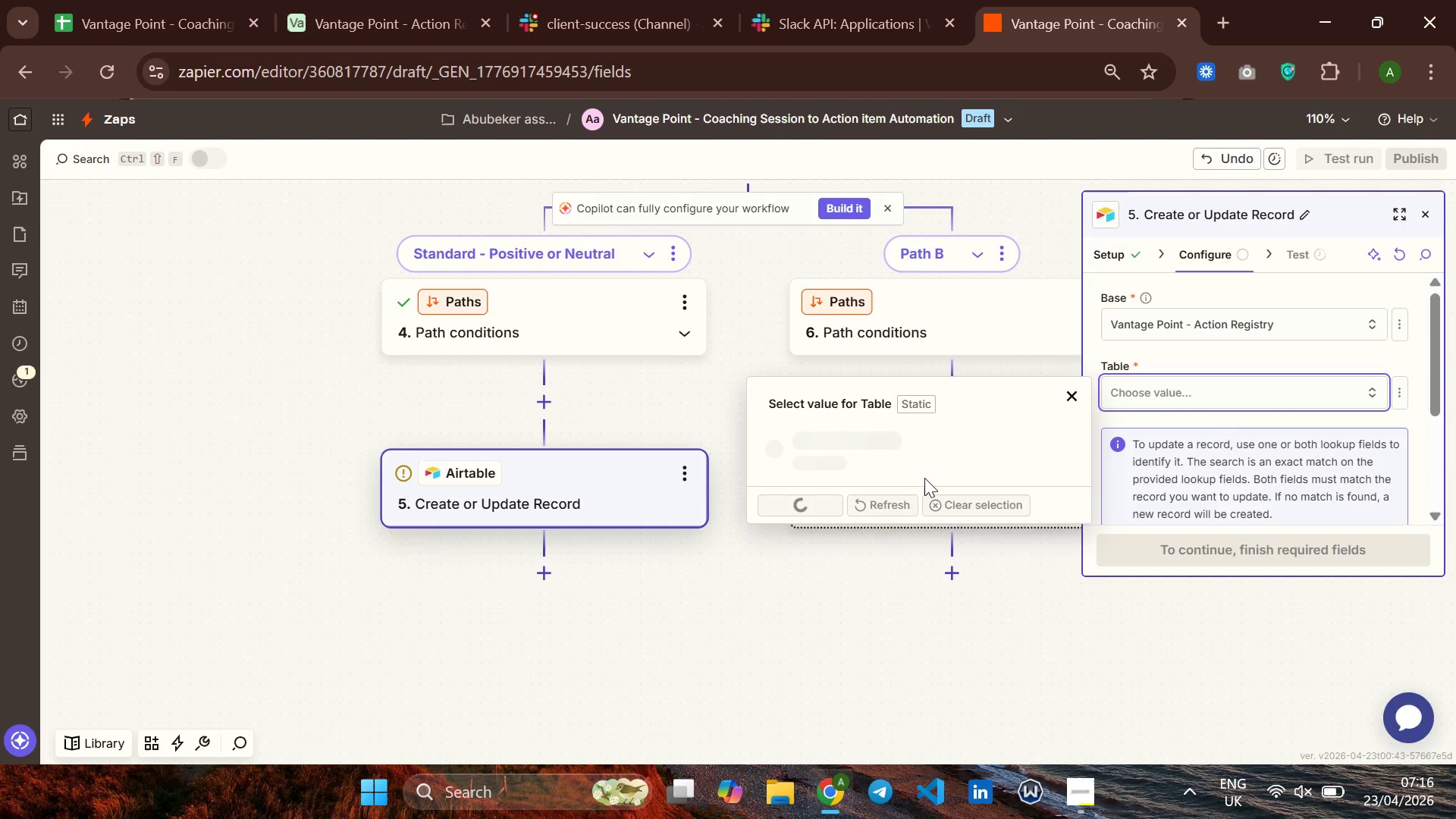 
wait(5.78)
 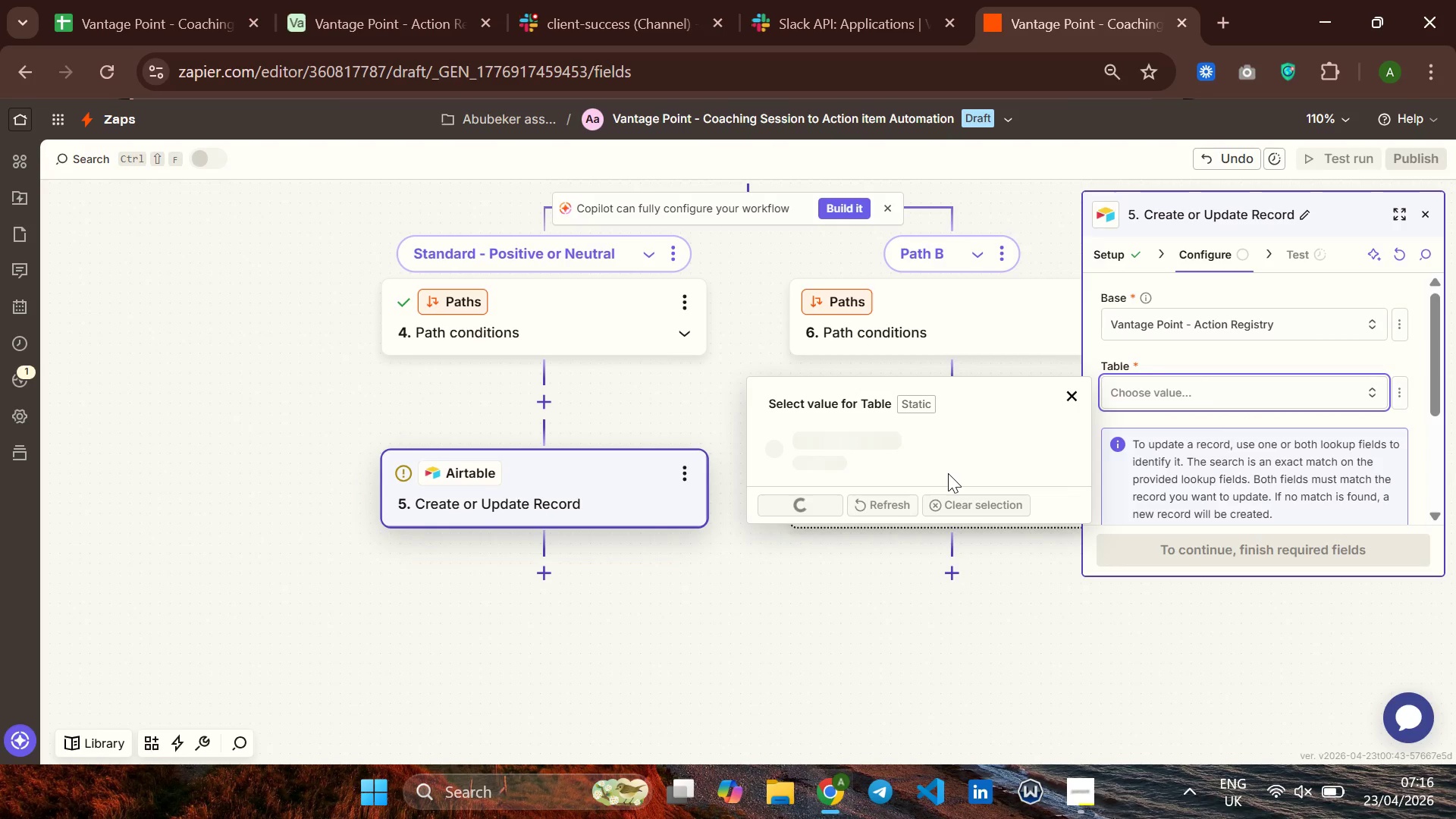 
left_click([780, 449])
 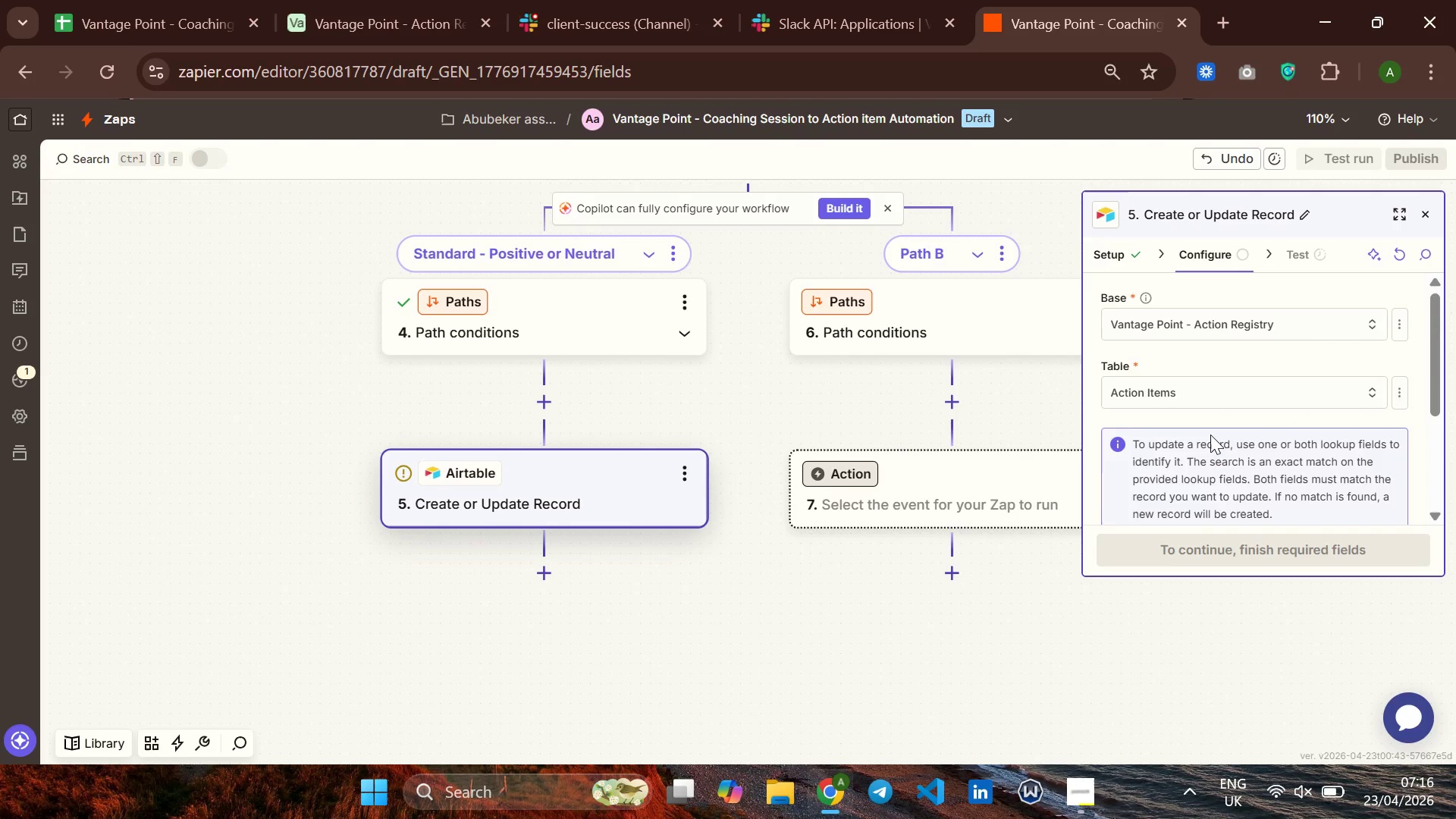 
scroll: coordinate [1210, 435], scroll_direction: down, amount: 1.0
 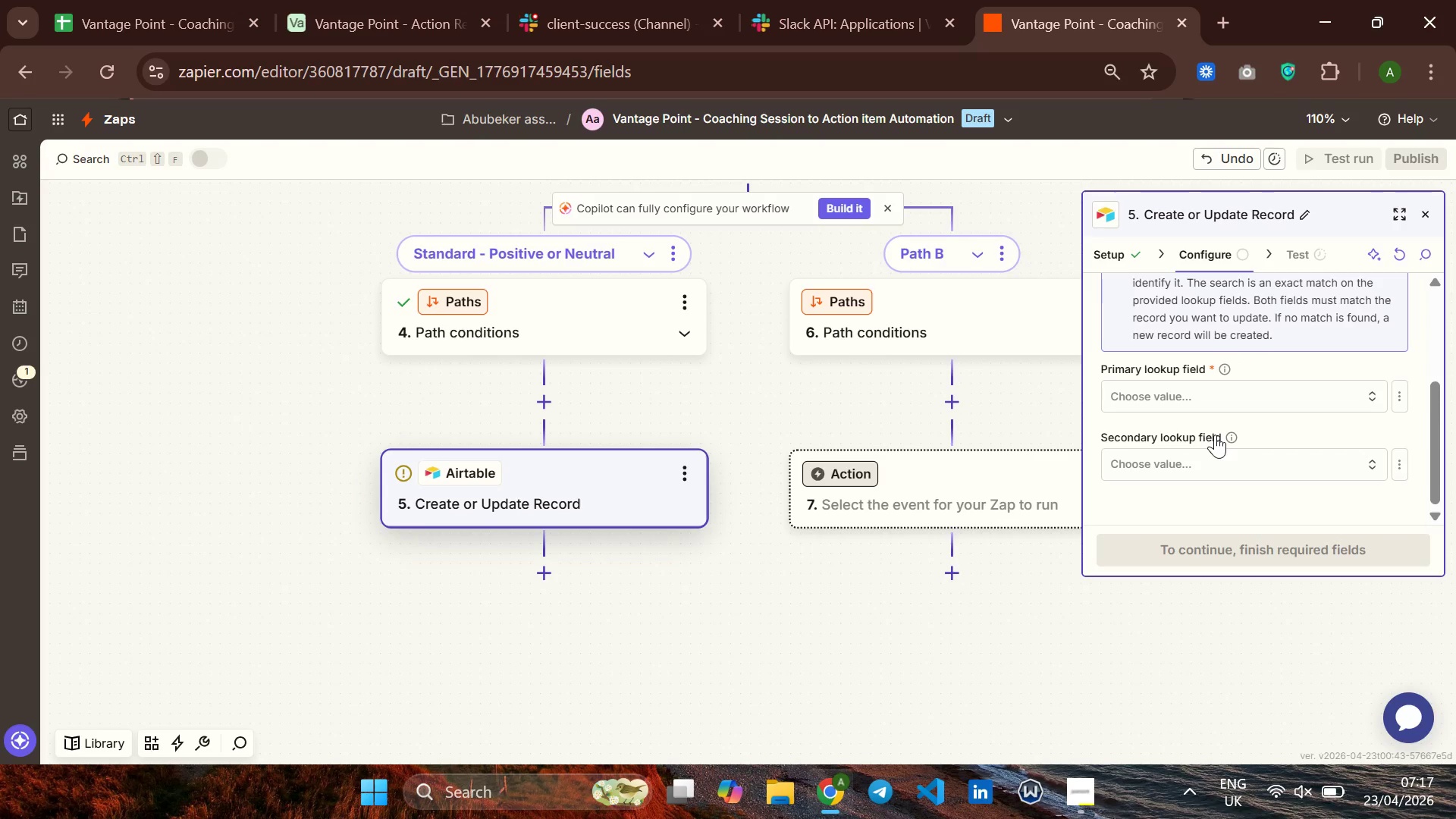 
wait(6.93)
 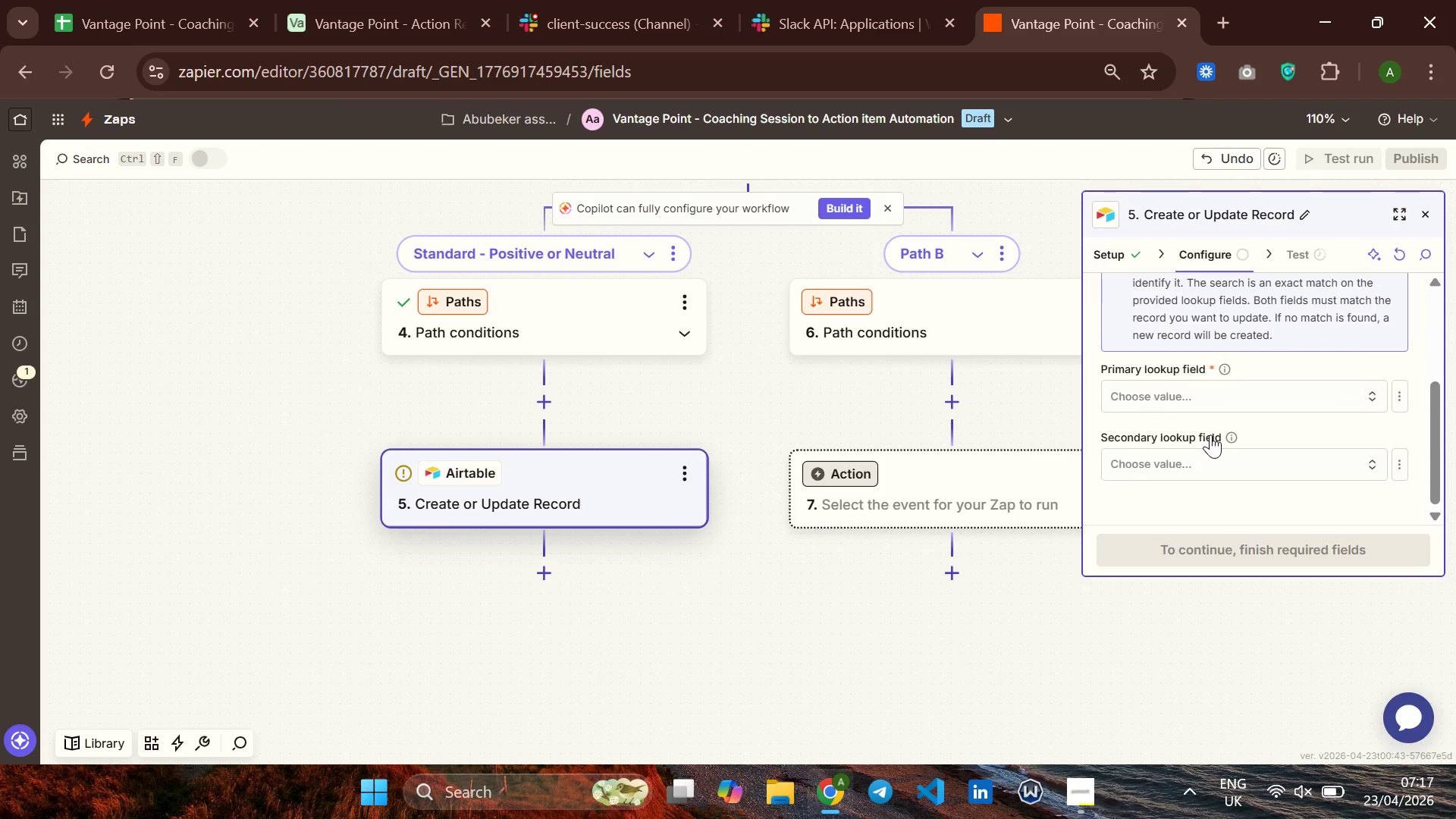 
scroll: coordinate [1215, 435], scroll_direction: down, amount: 5.0
 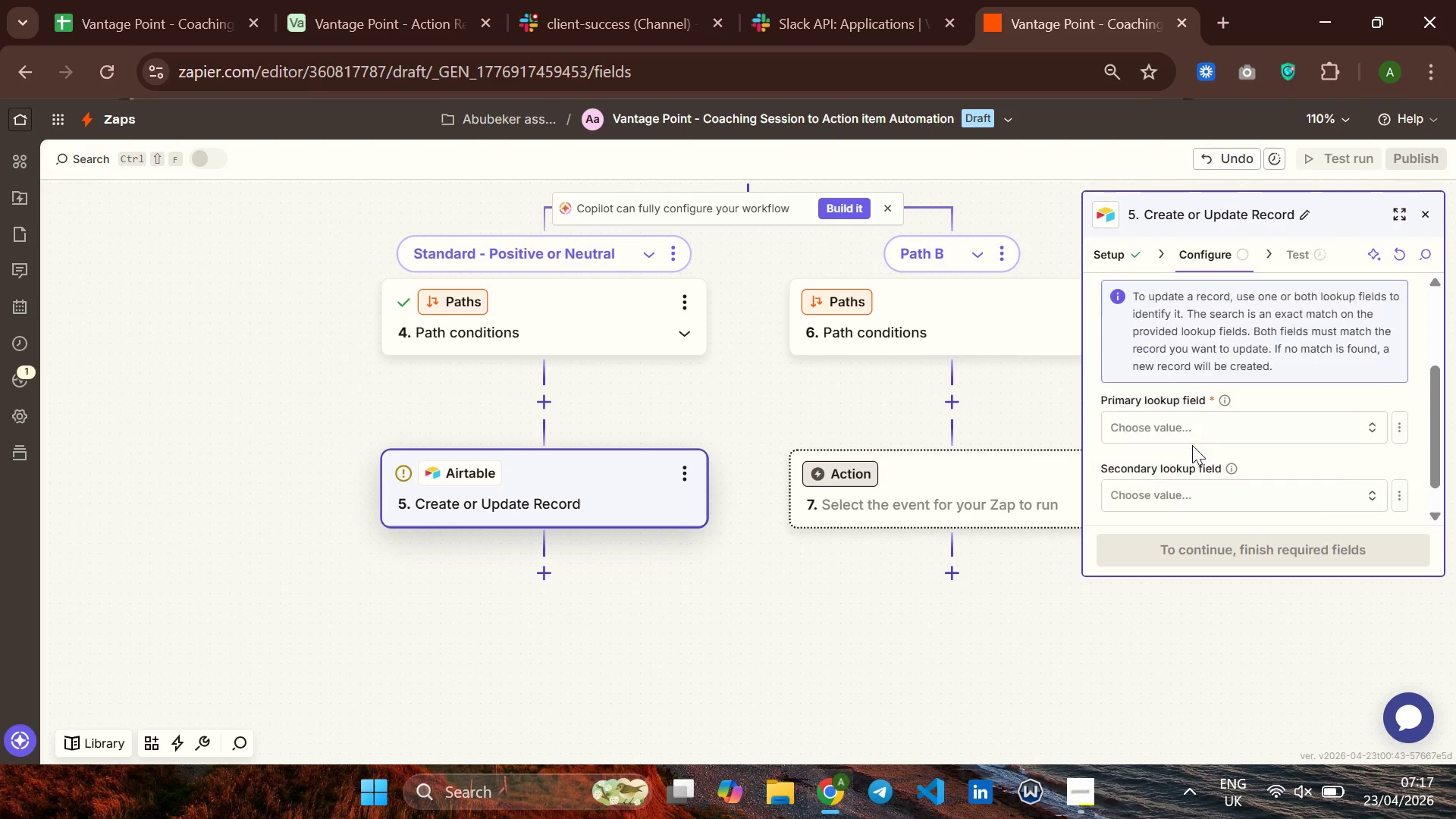 
scroll: coordinate [1192, 445], scroll_direction: none, amount: 0.0
 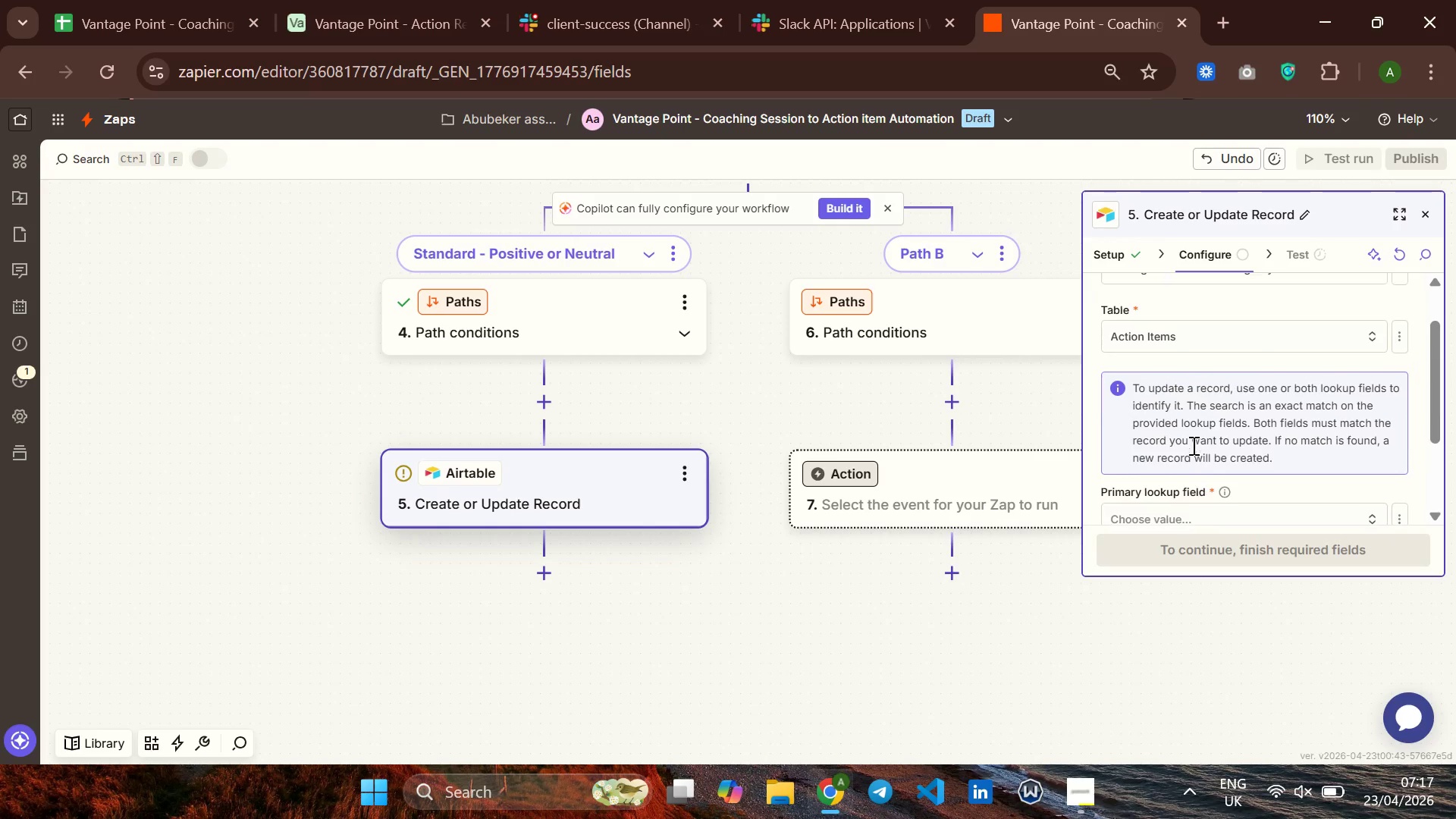 
scroll: coordinate [1192, 445], scroll_direction: up, amount: 2.0
 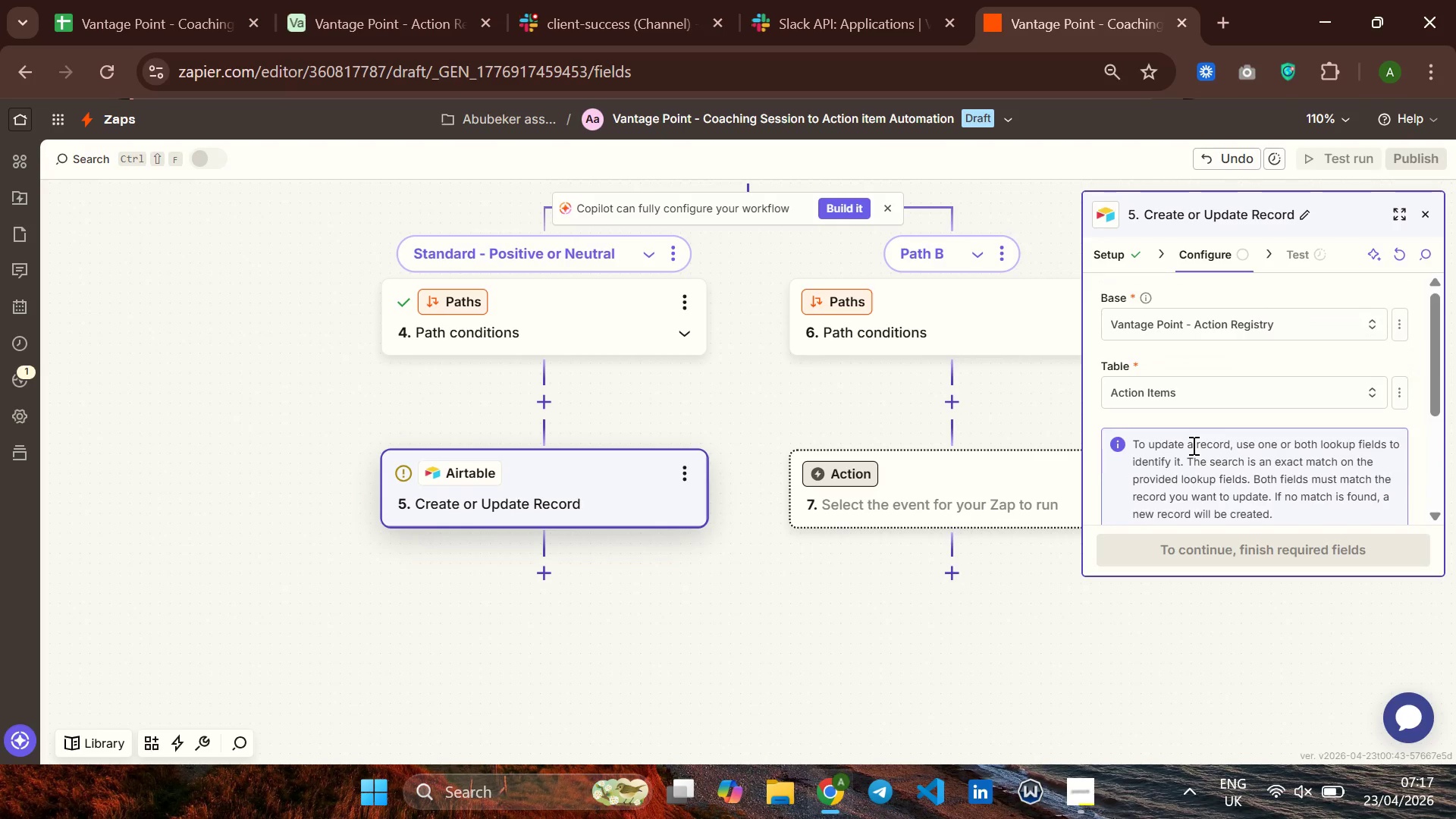 
scroll: coordinate [1192, 445], scroll_direction: down, amount: 2.0
 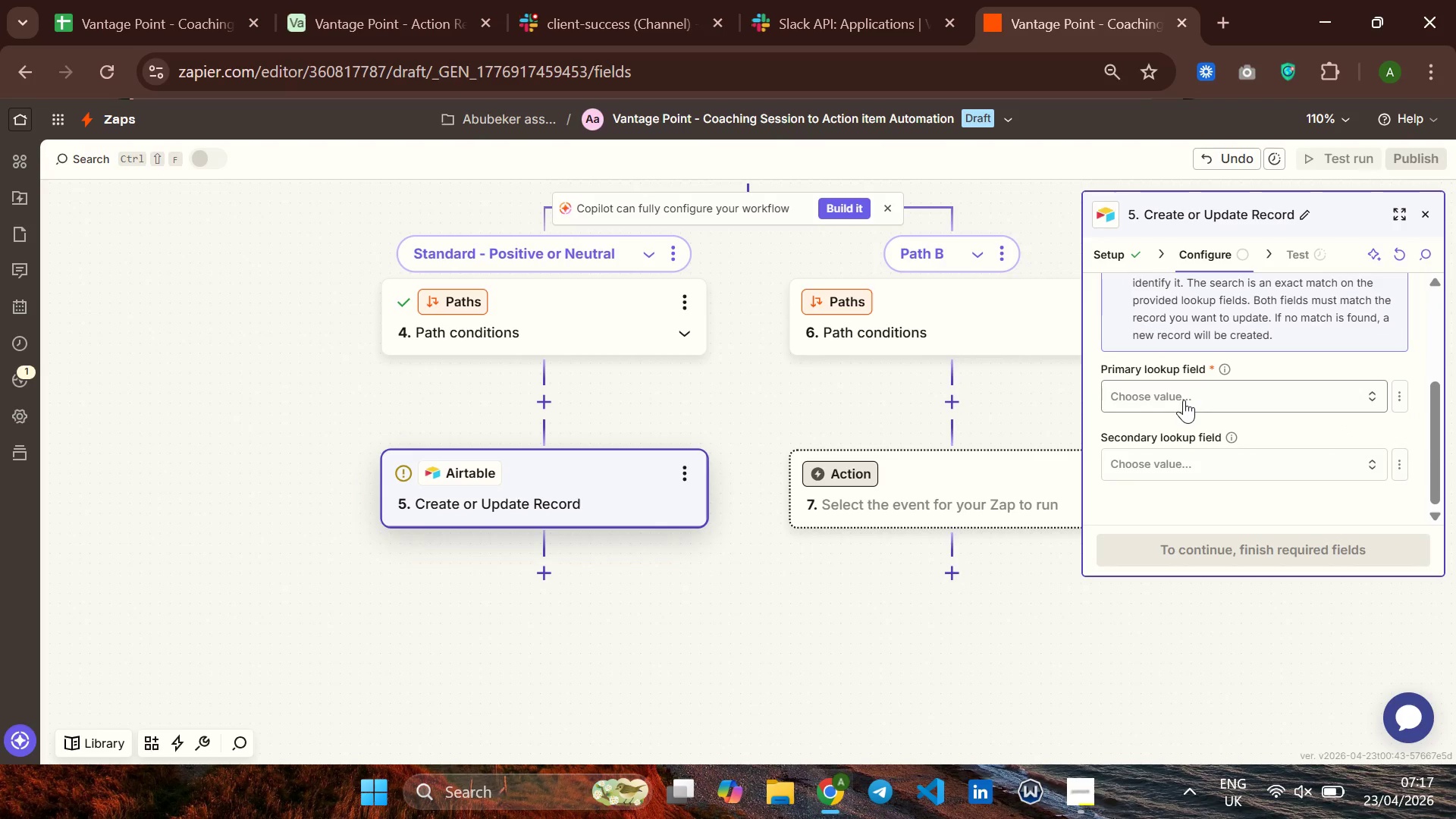 
wait(12.28)
 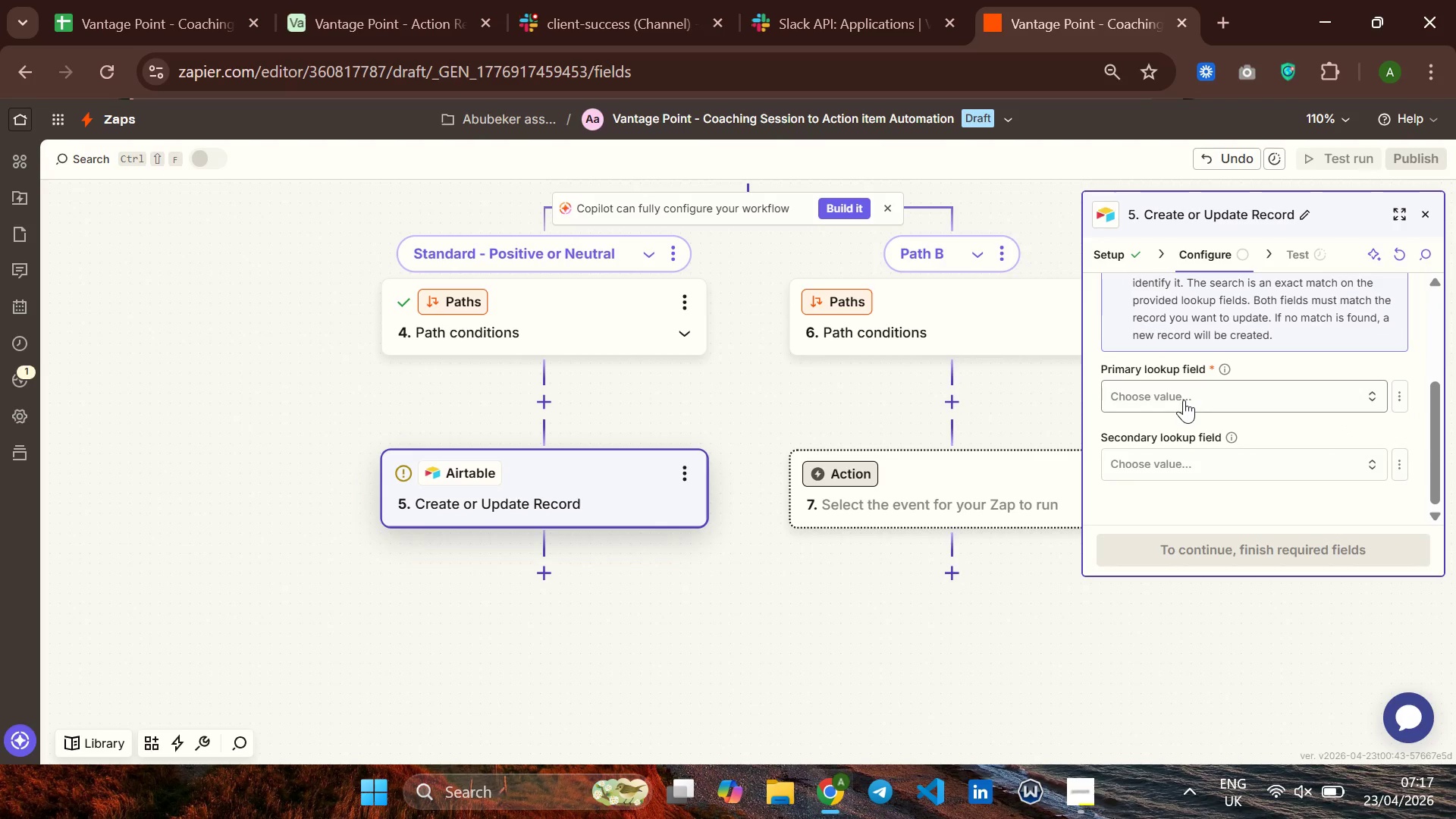 
left_click([1184, 399])
 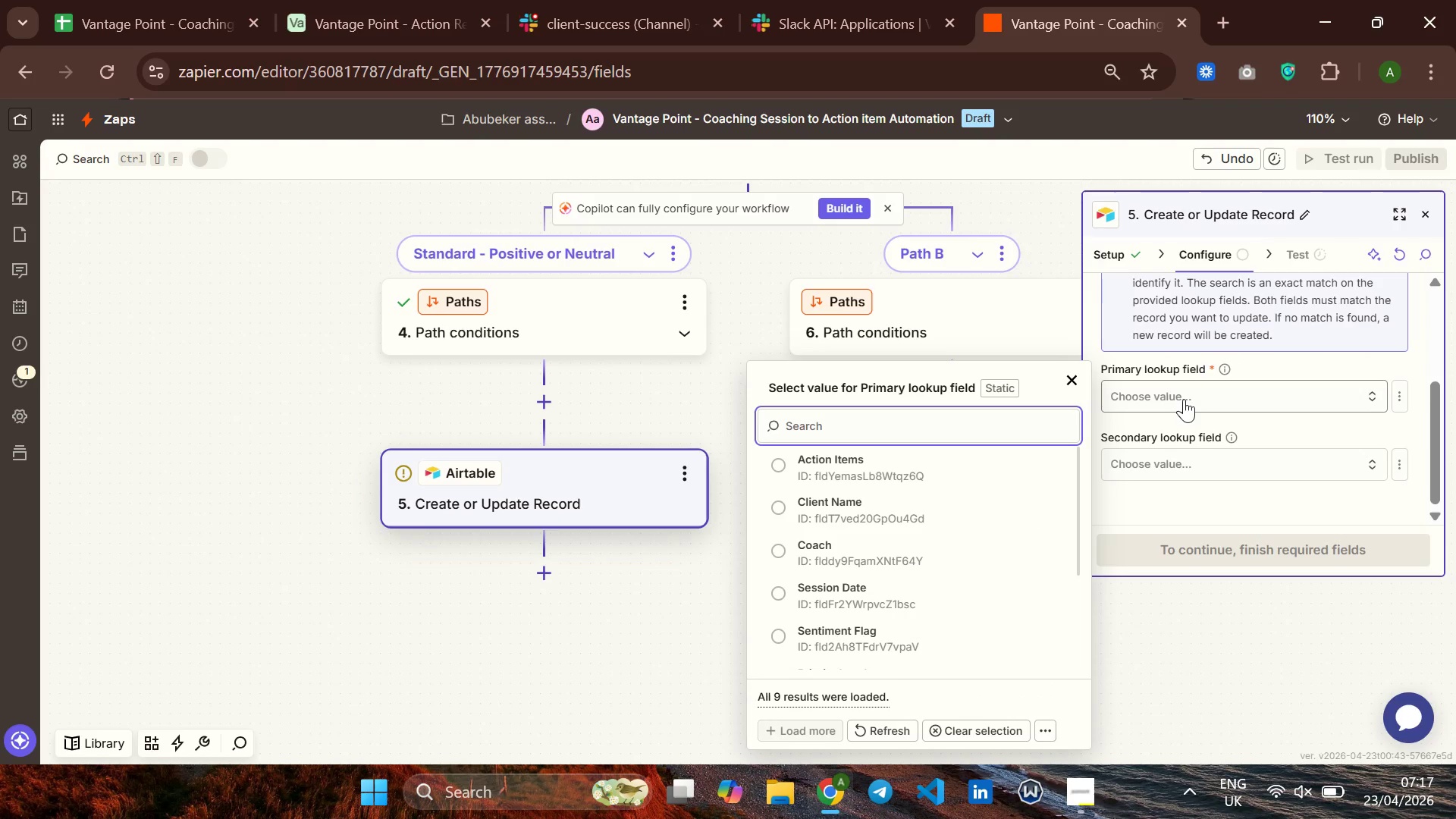 
wait(7.94)
 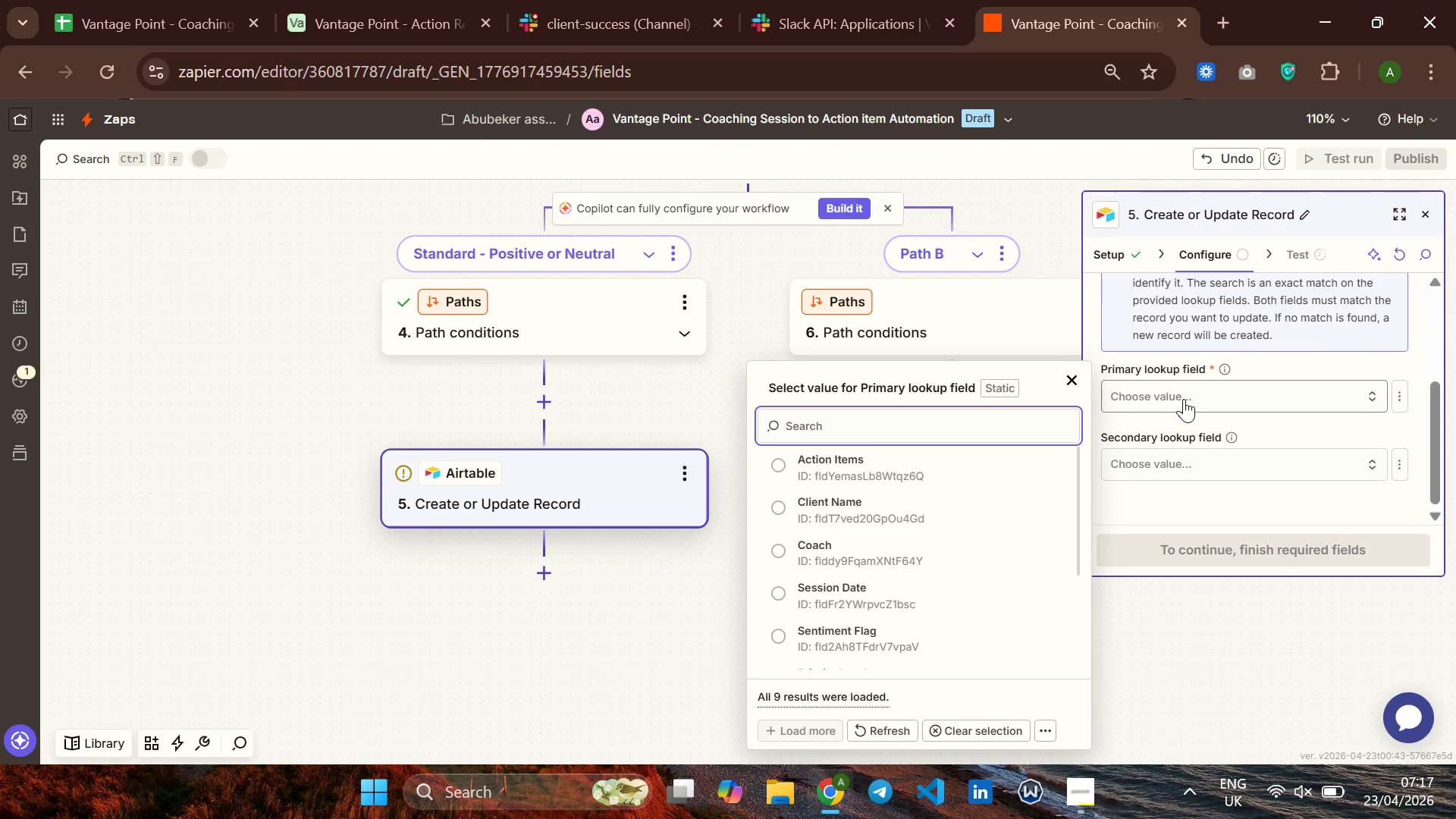 
left_click([1266, 410])
 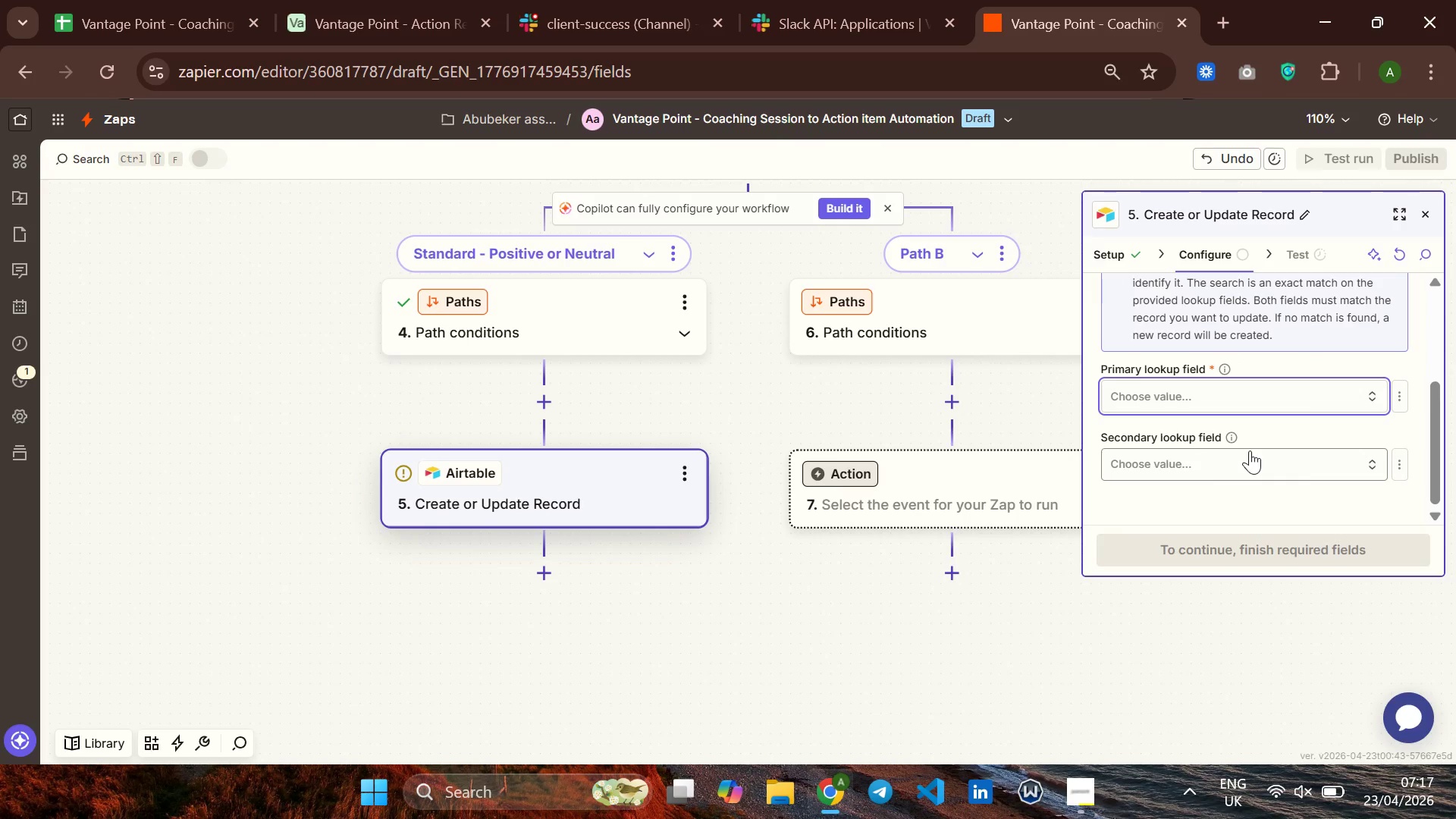 
scroll: coordinate [1250, 450], scroll_direction: down, amount: 2.0
 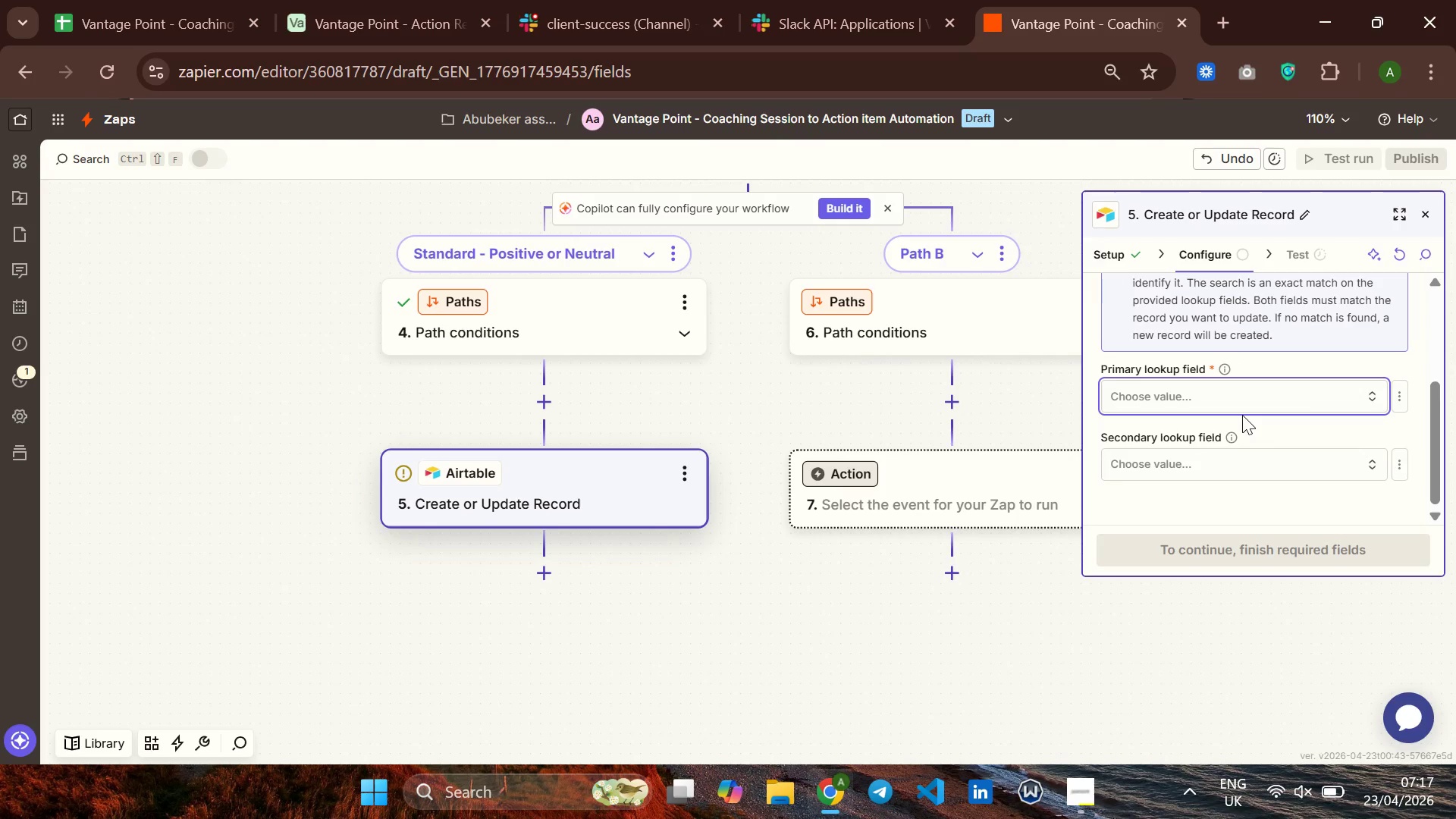 
wait(8.65)
 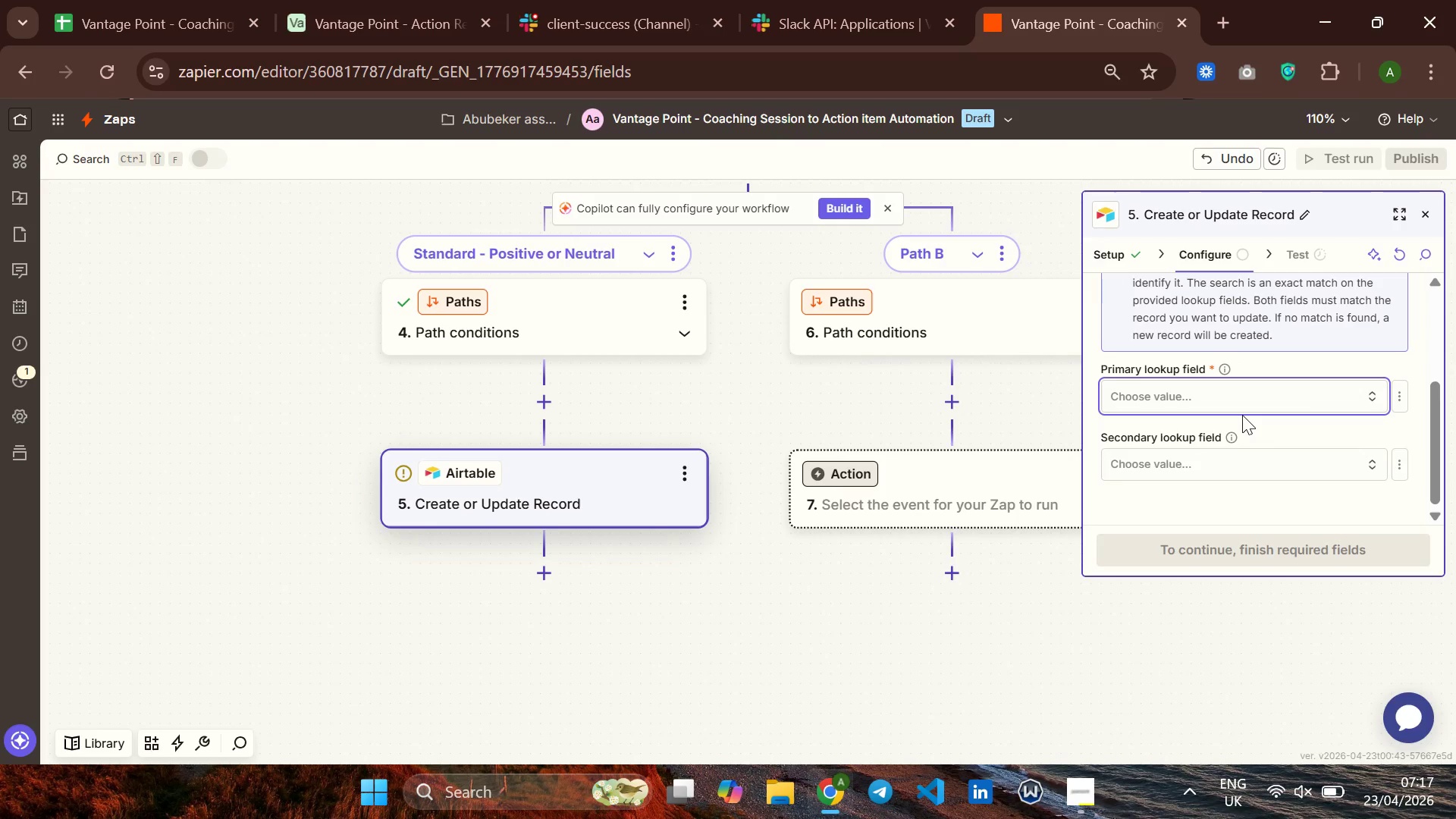 
scroll: coordinate [1242, 415], scroll_direction: up, amount: 4.0
 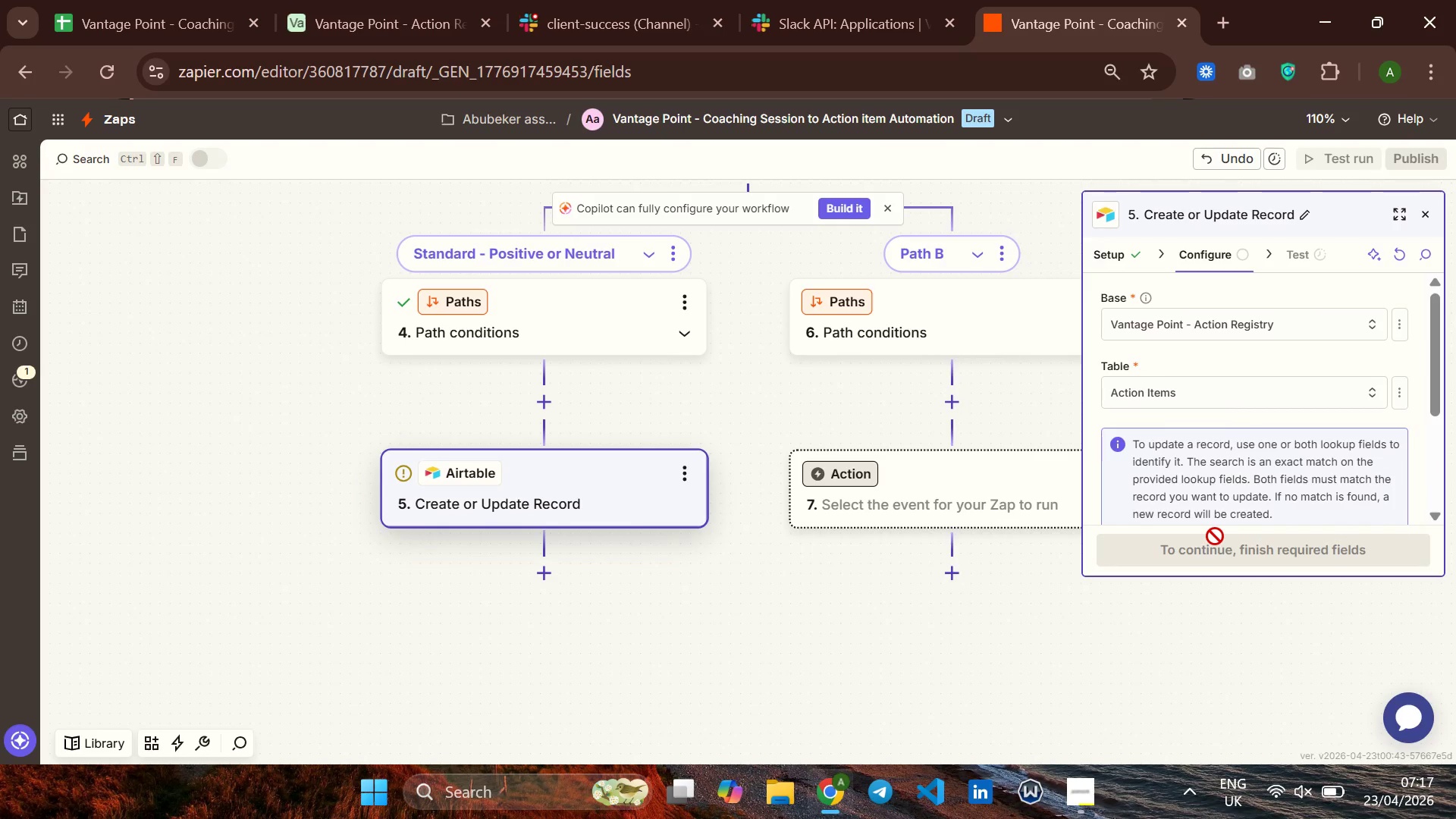 
wait(10.71)
 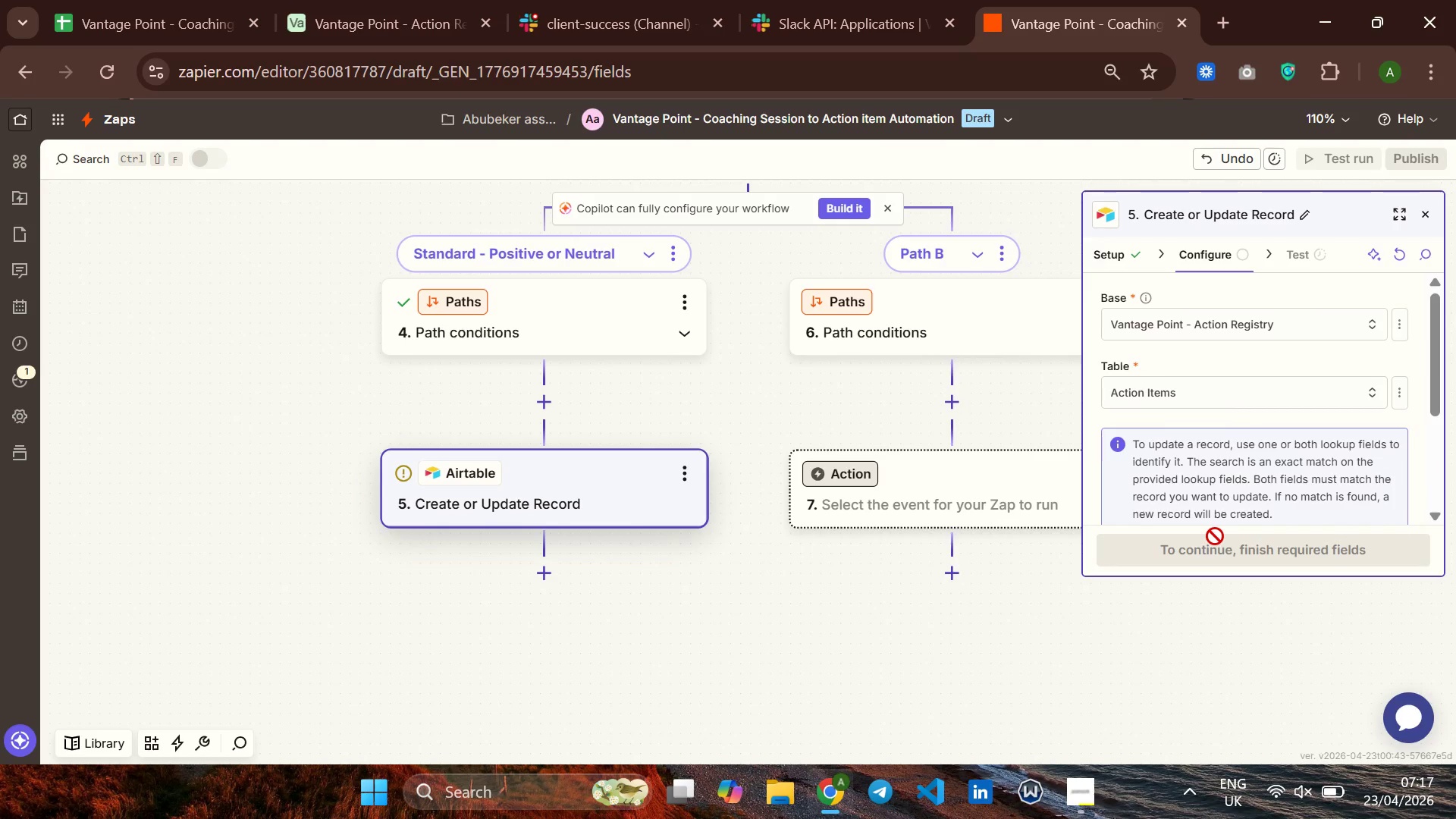 
left_click([1219, 380])
 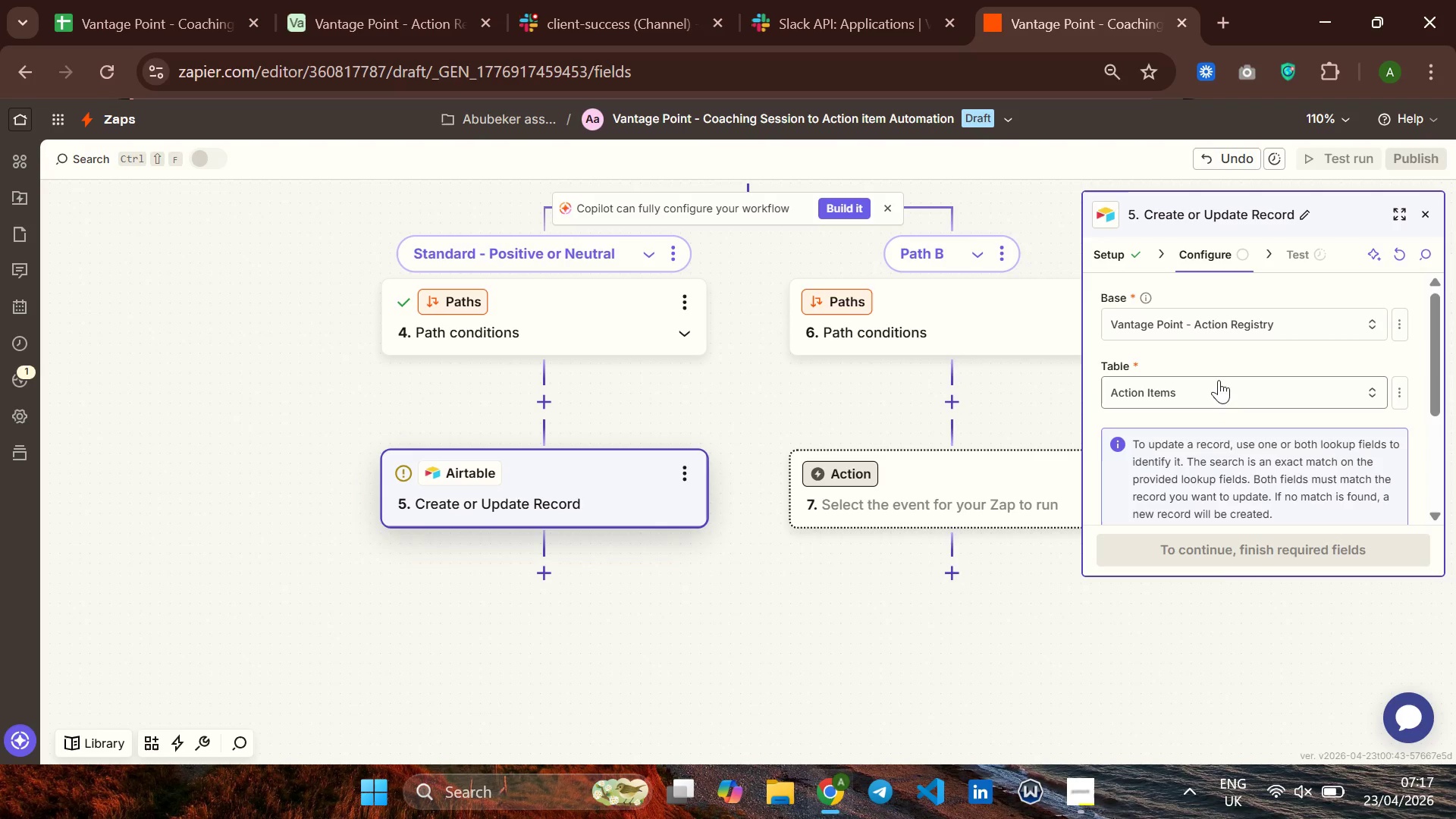 
left_click([1219, 380])
 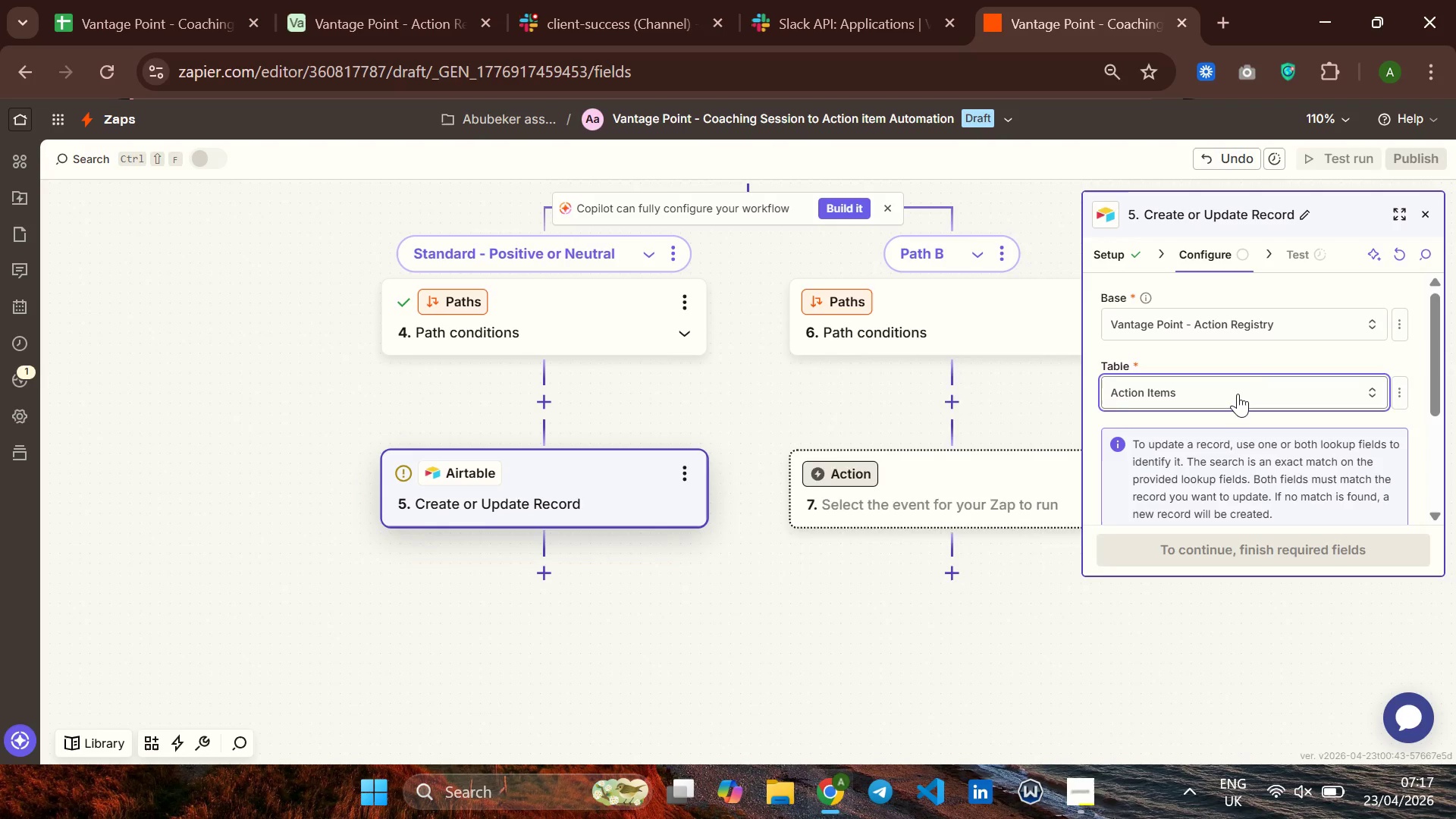 
left_click([1238, 394])
 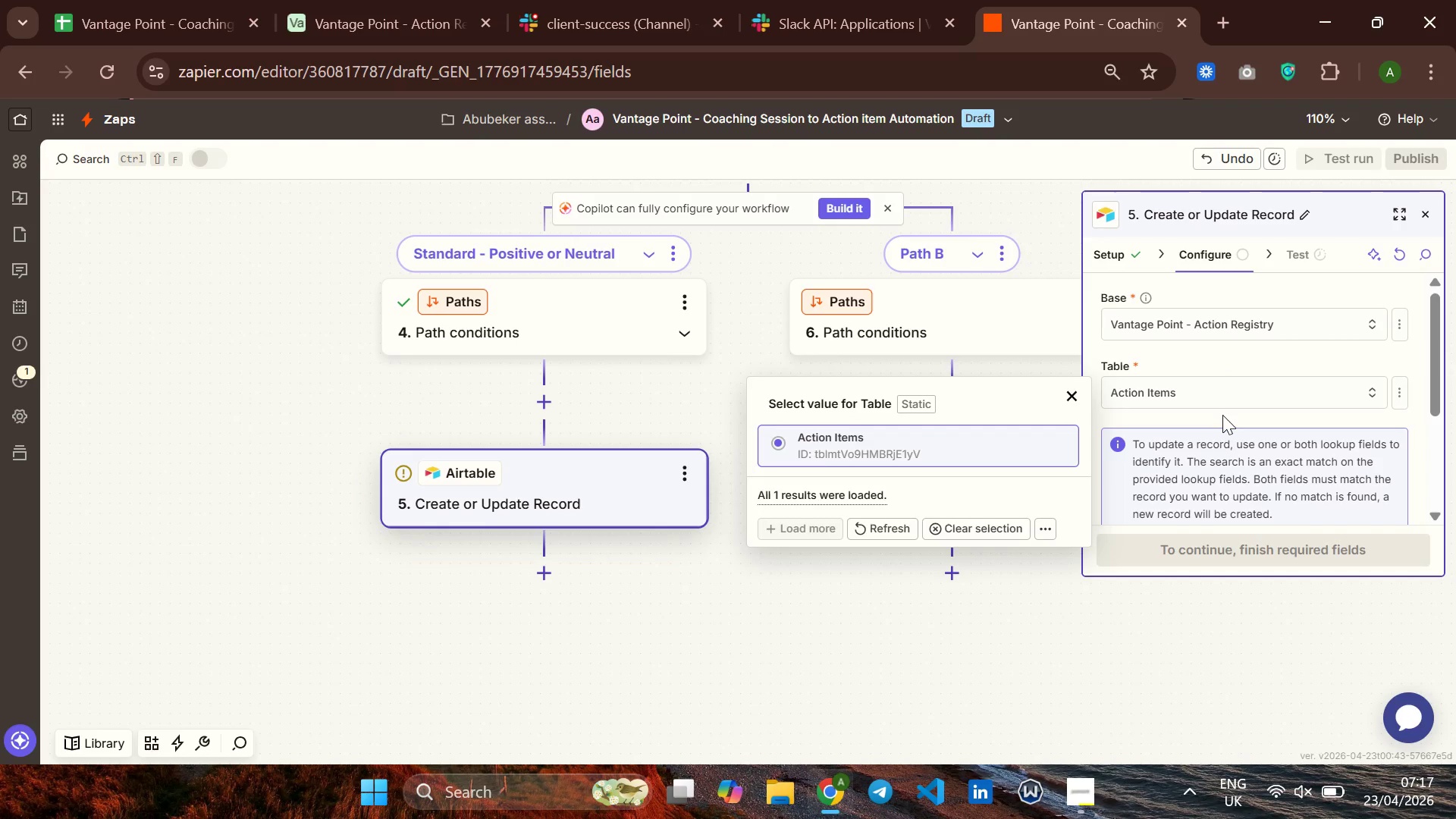 
left_click([1222, 415])
 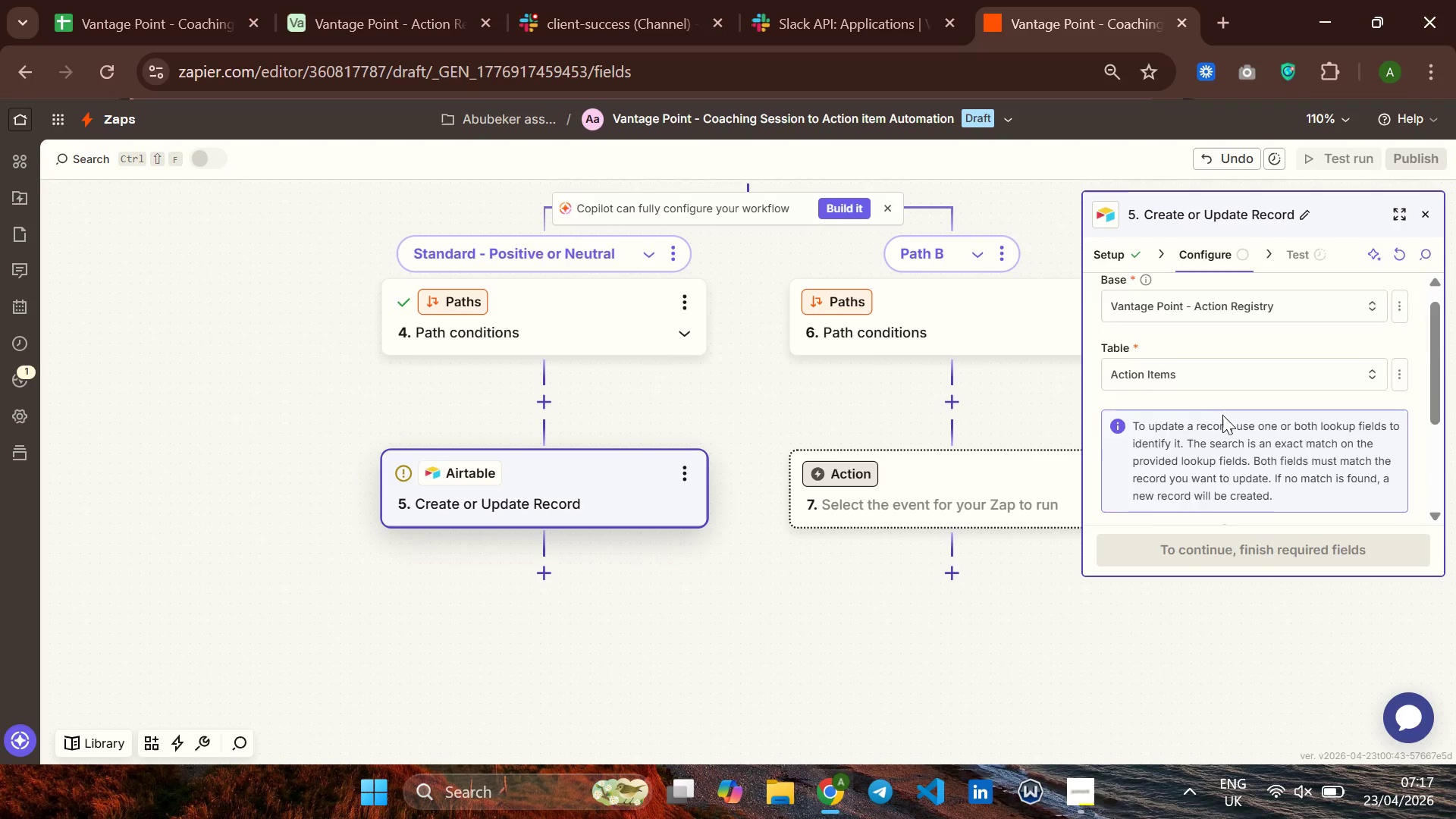 
scroll: coordinate [1222, 415], scroll_direction: down, amount: 1.0
 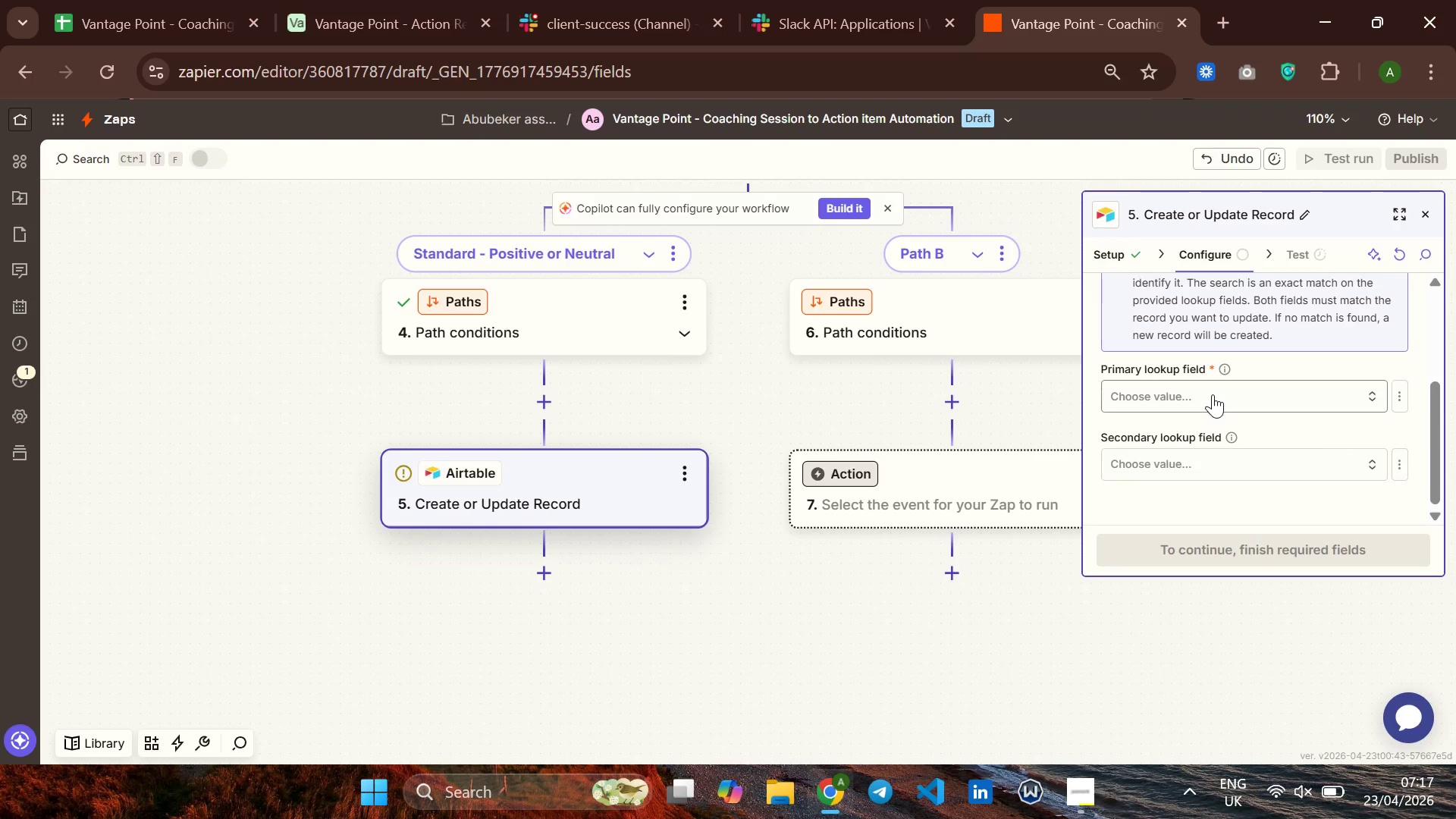 
left_click([1213, 394])
 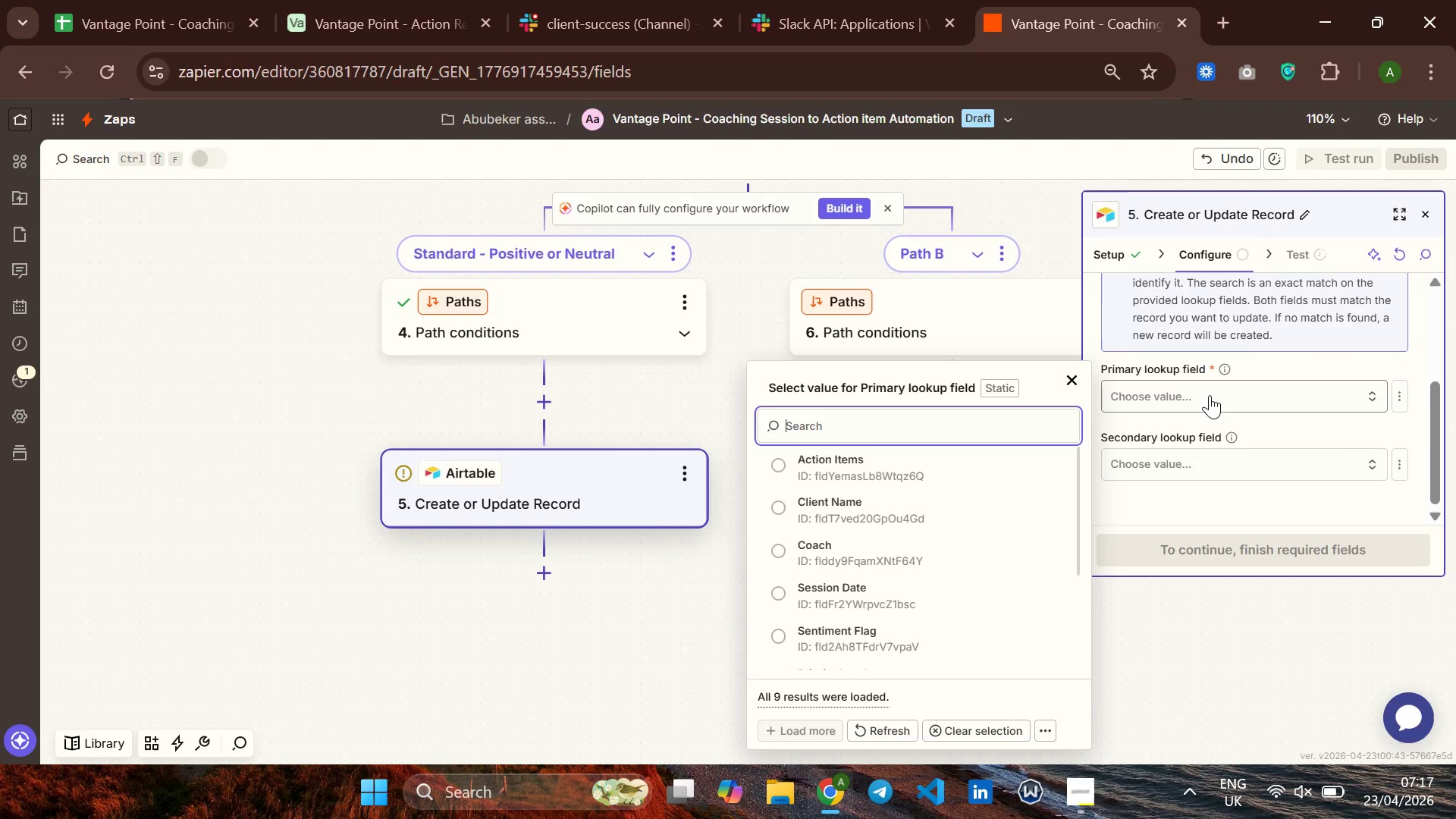 
wait(9.36)
 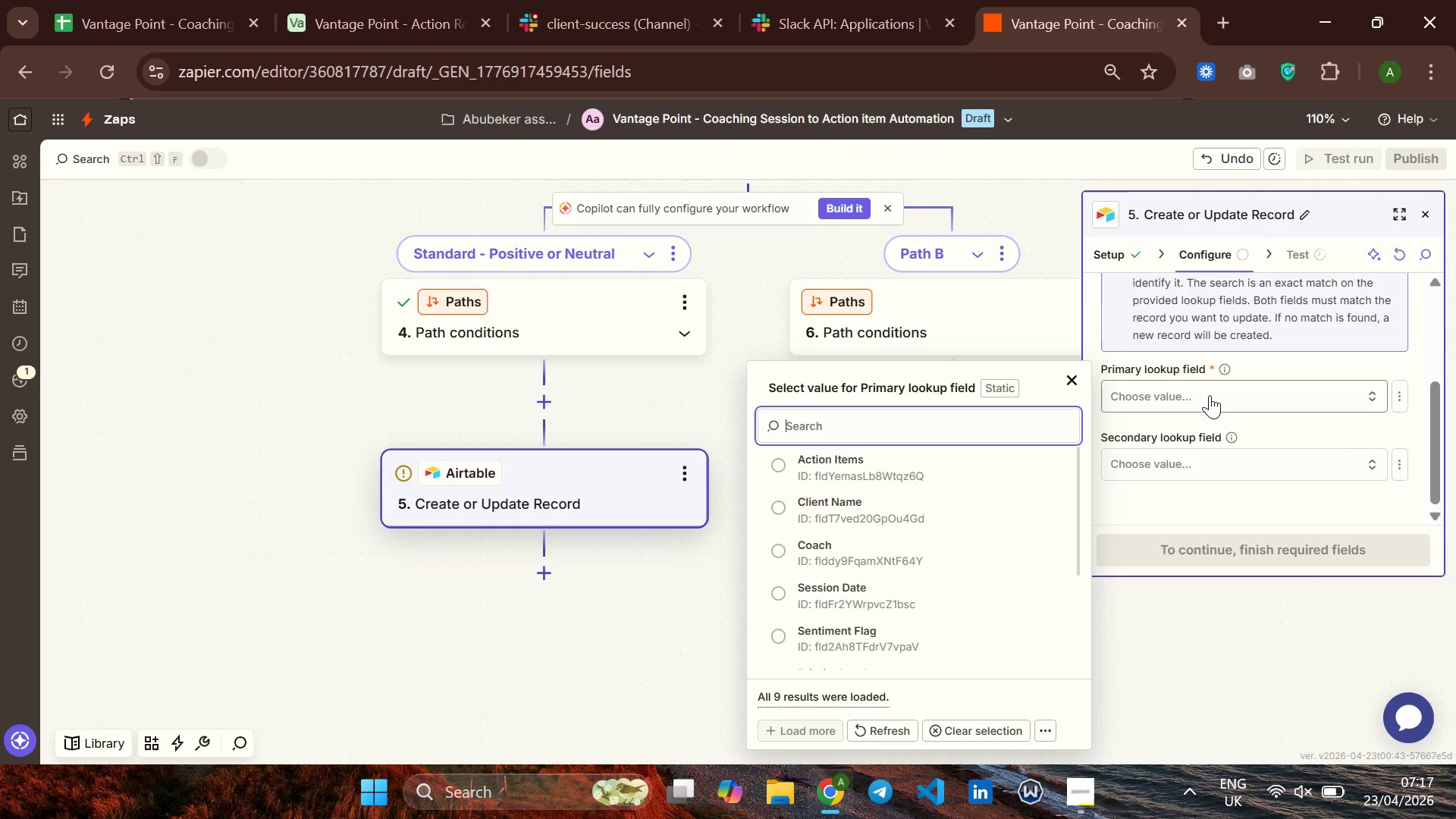 
left_click([929, 475])
 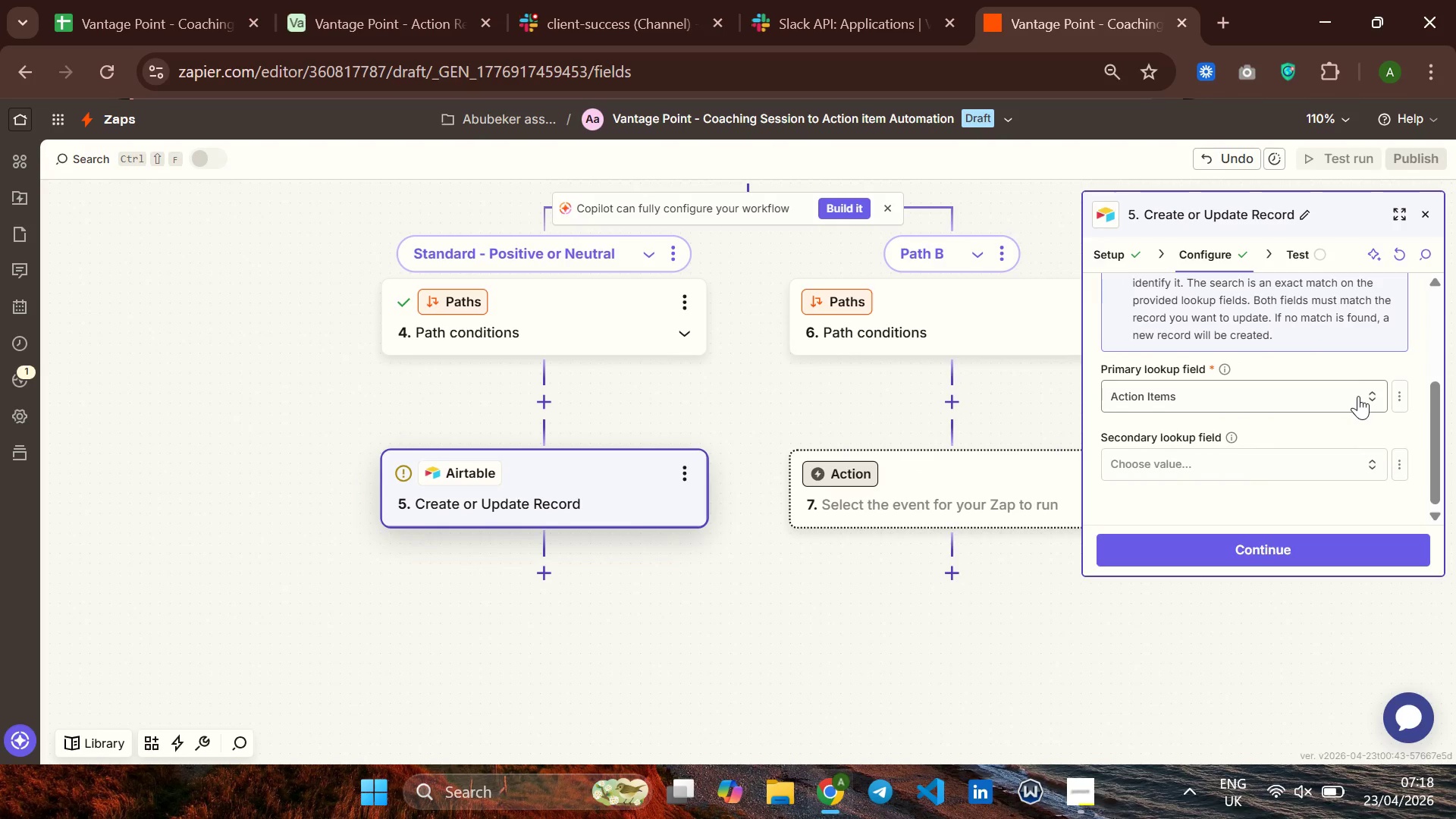 
left_click([1369, 391])
 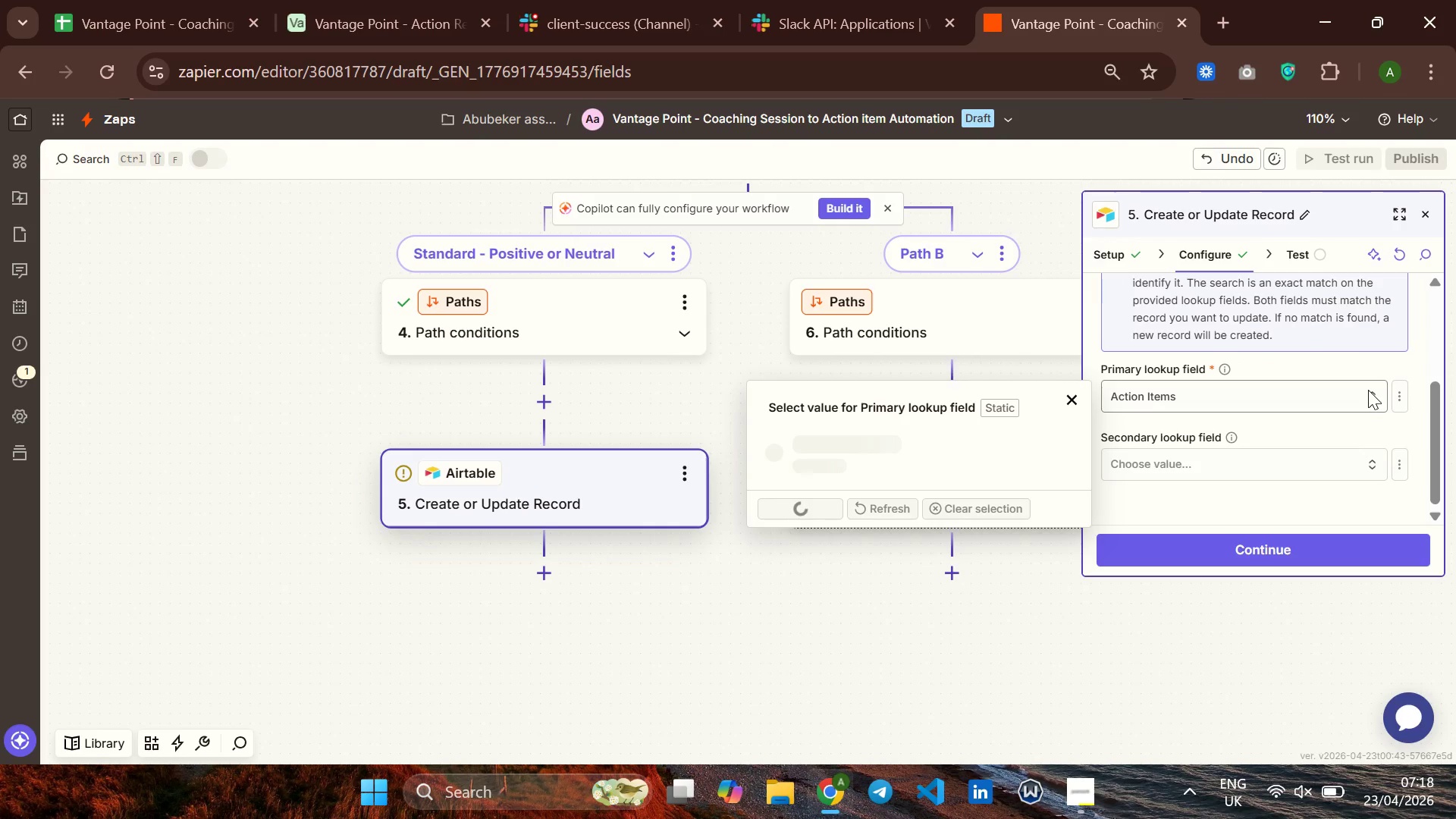 
wait(14.8)
 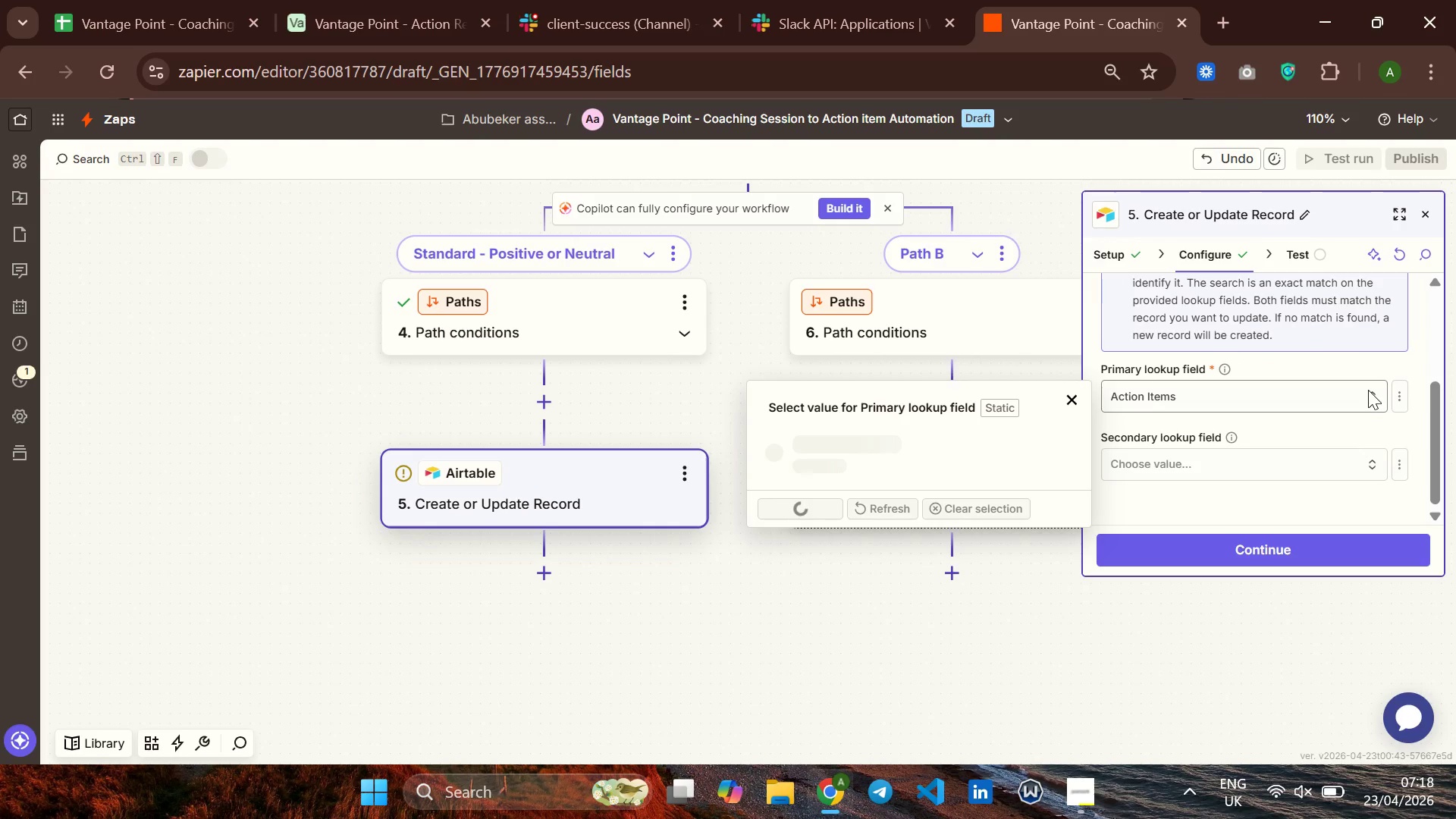 
left_click([1251, 392])
 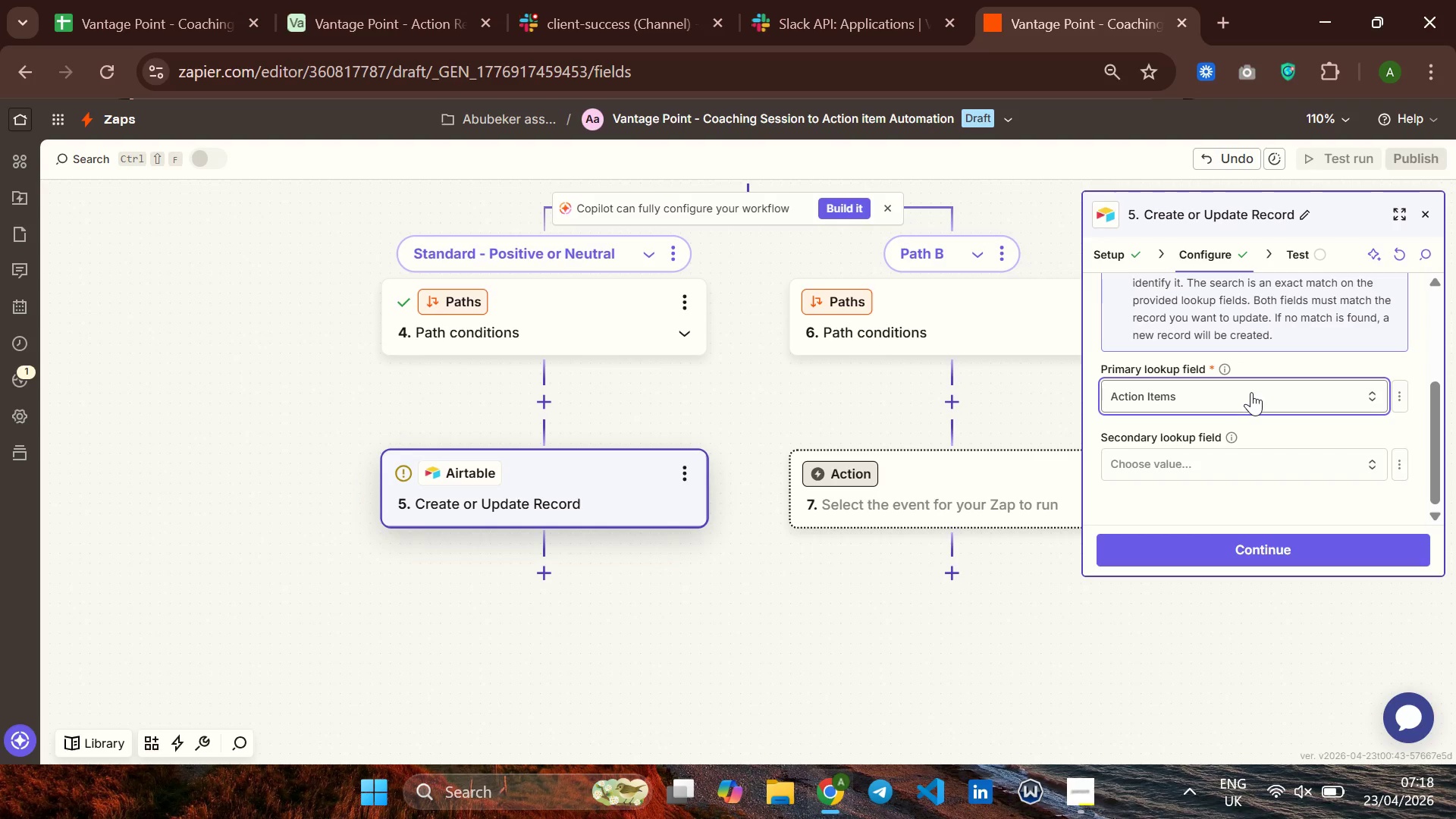 
left_click([1251, 392])
 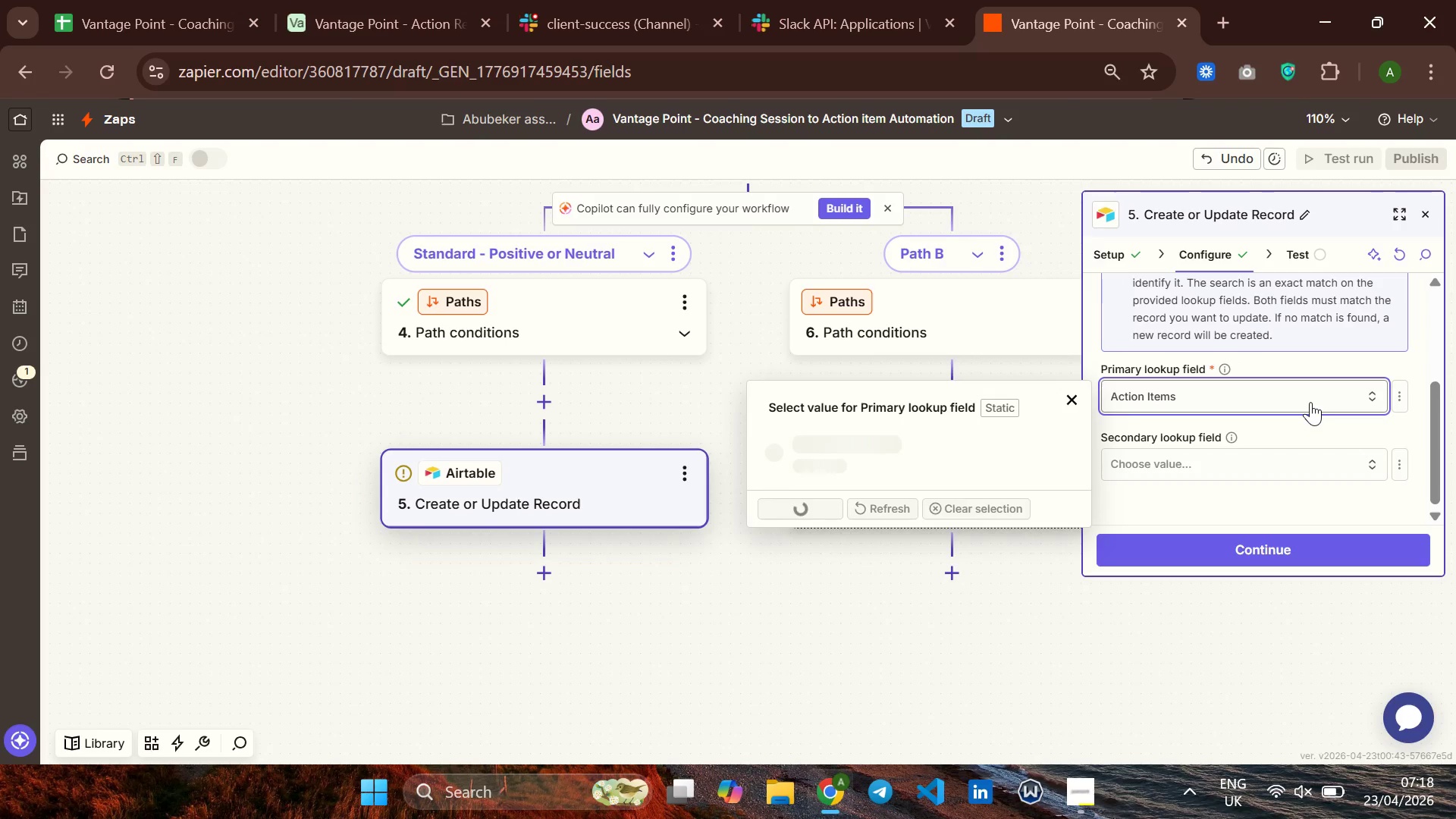 
left_click([1310, 402])
 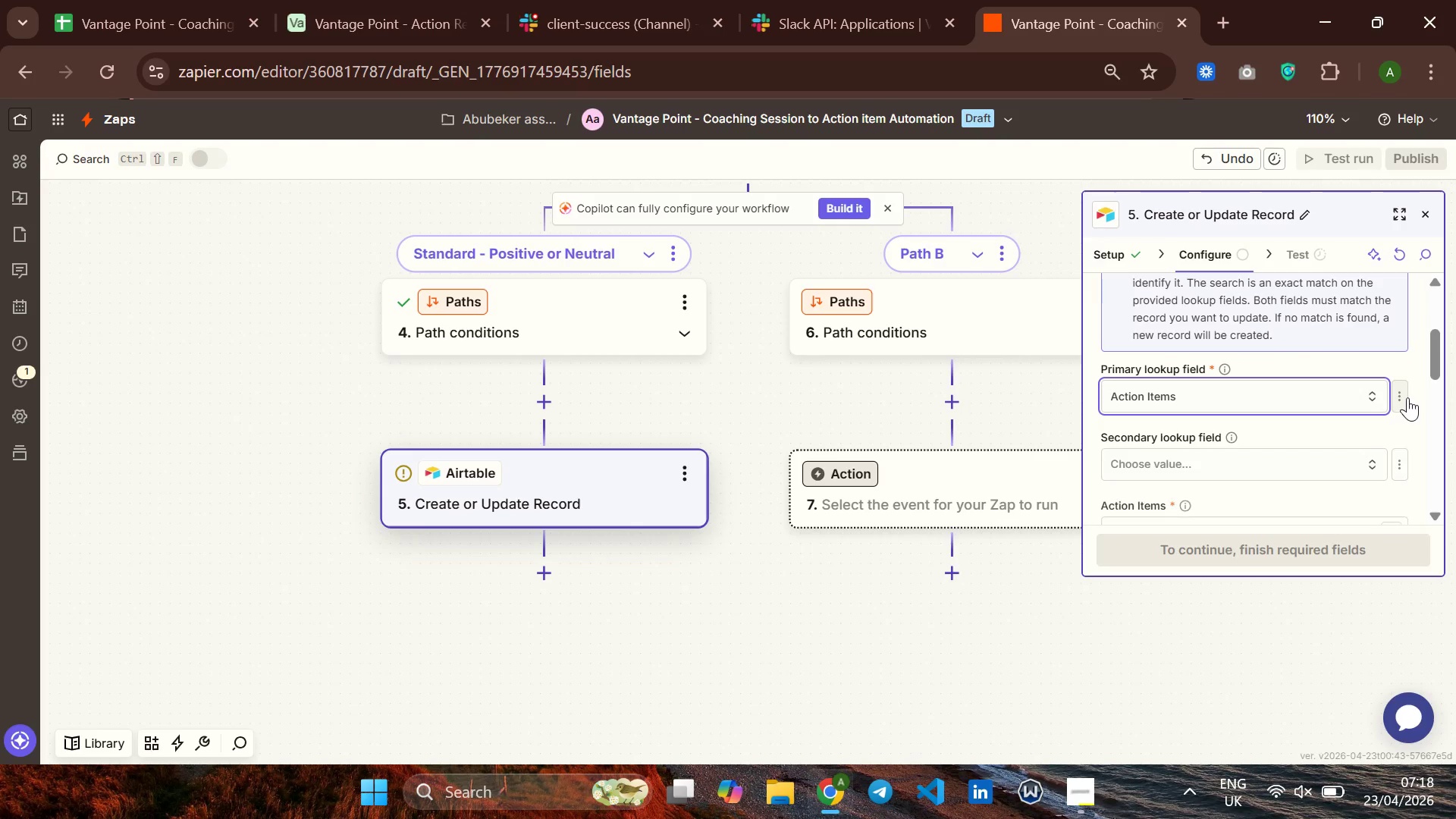 
left_click([1407, 397])
 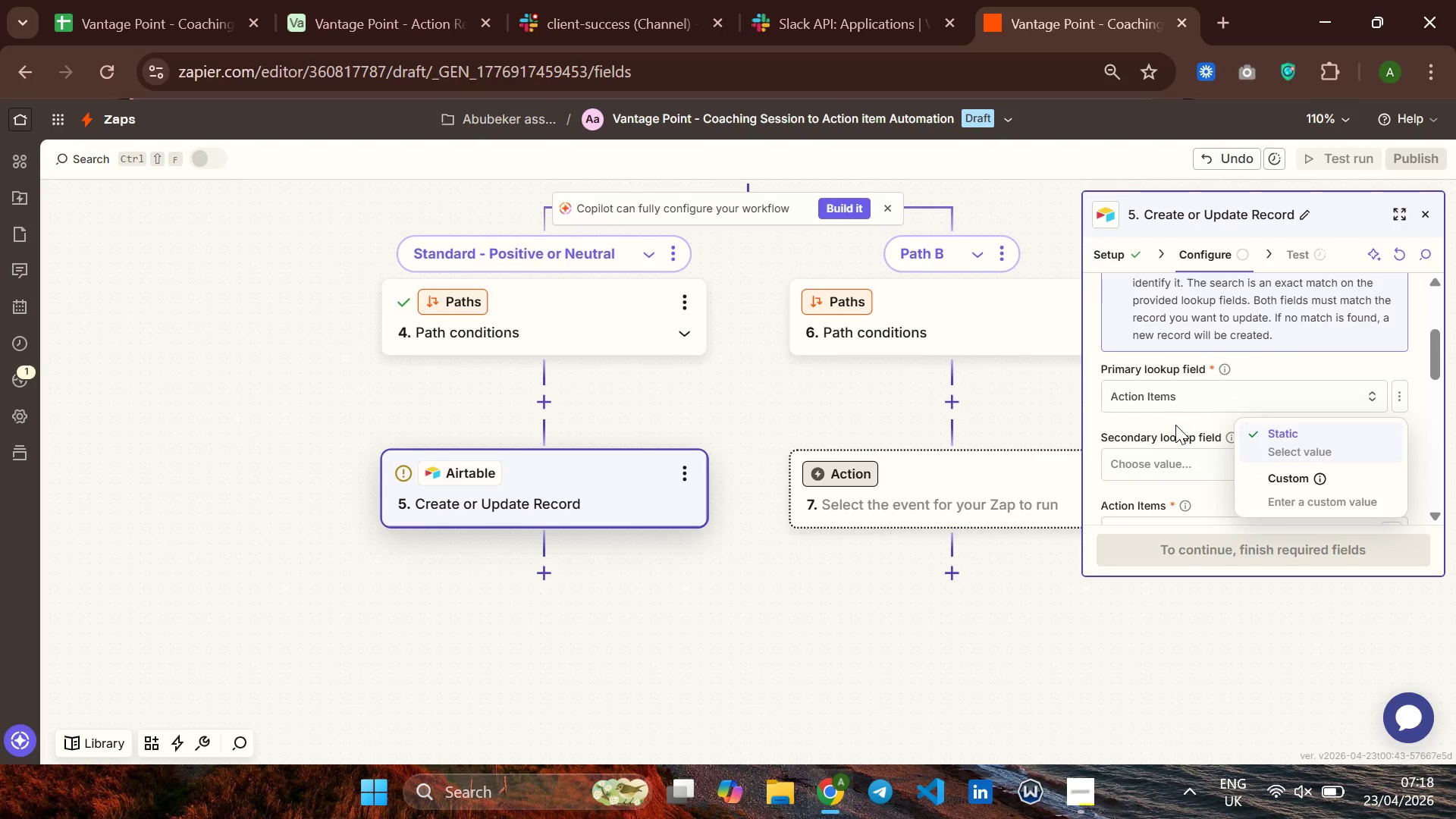 
left_click([1172, 417])
 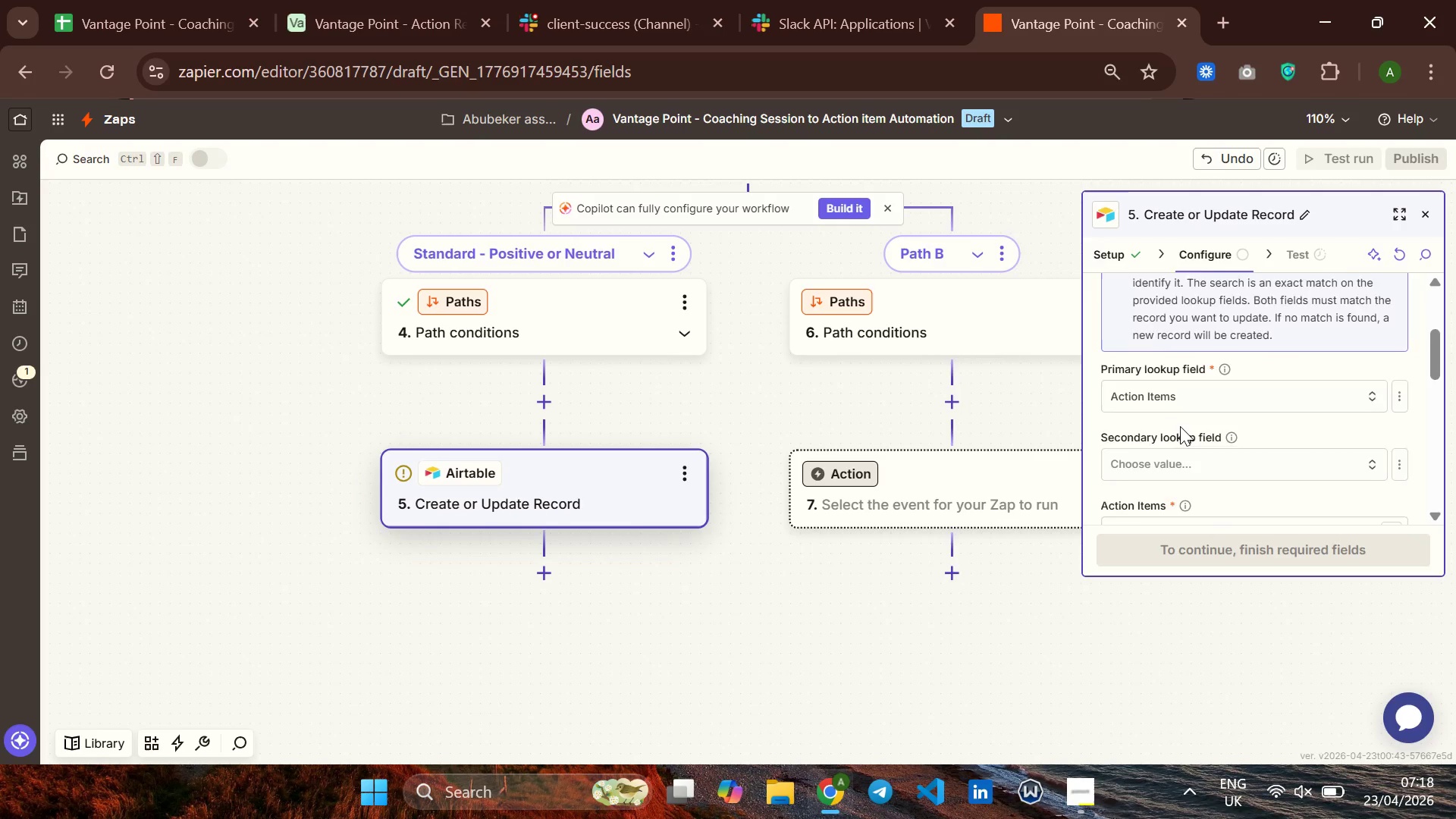 
scroll: coordinate [1181, 428], scroll_direction: down, amount: 2.0
 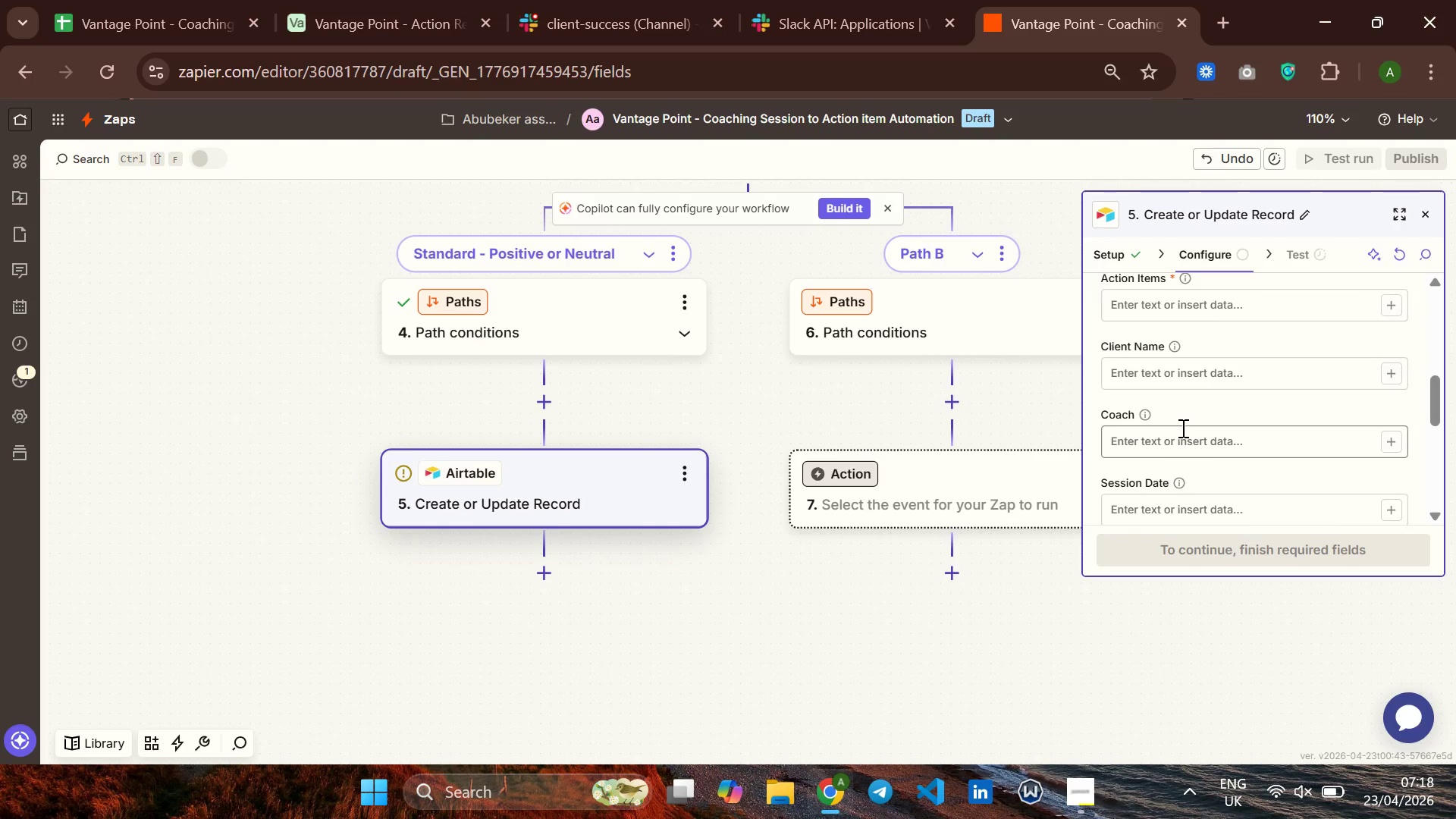 
scroll: coordinate [1181, 428], scroll_direction: none, amount: 0.0
 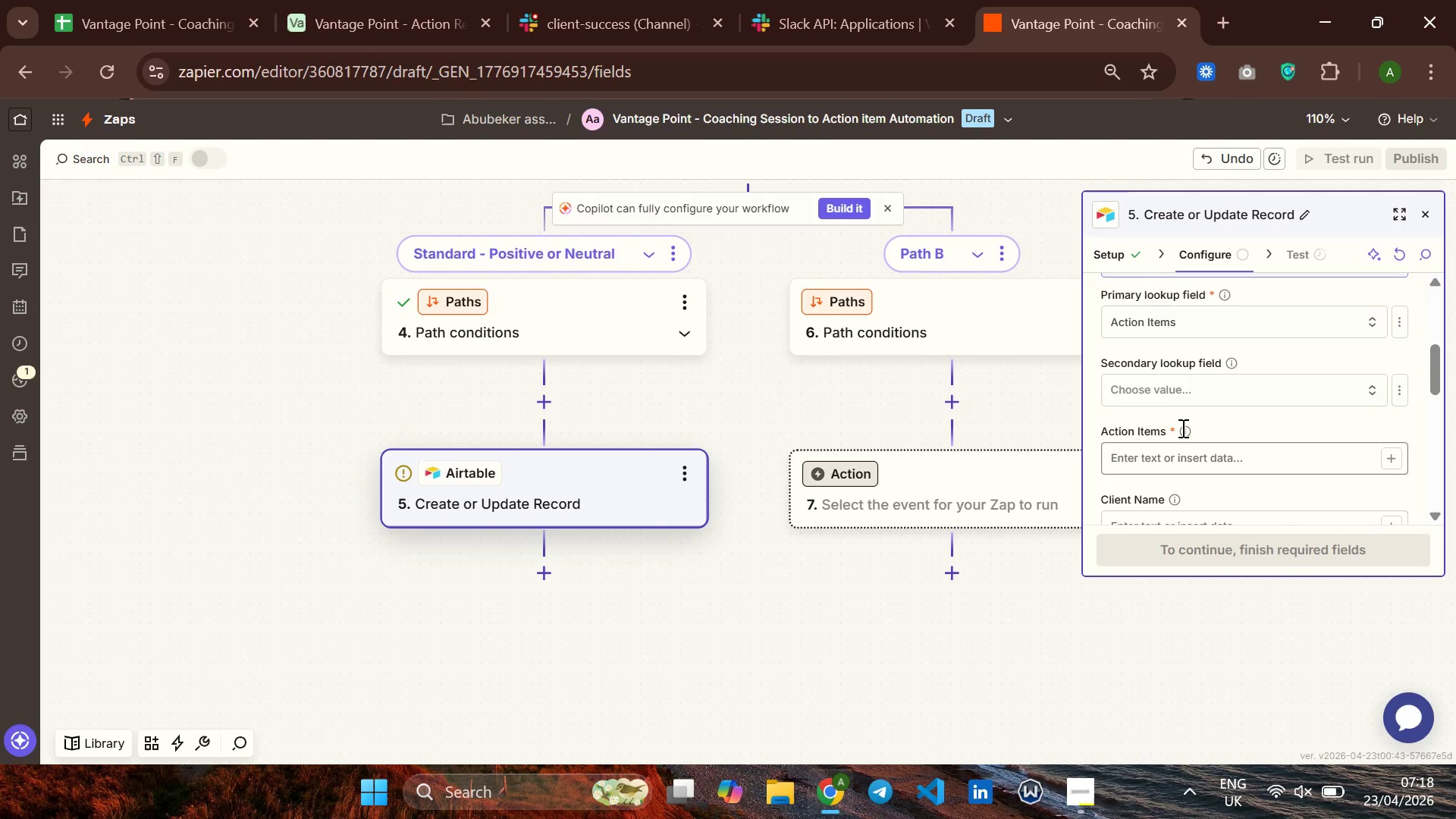 
scroll: coordinate [1181, 428], scroll_direction: up, amount: 1.0
 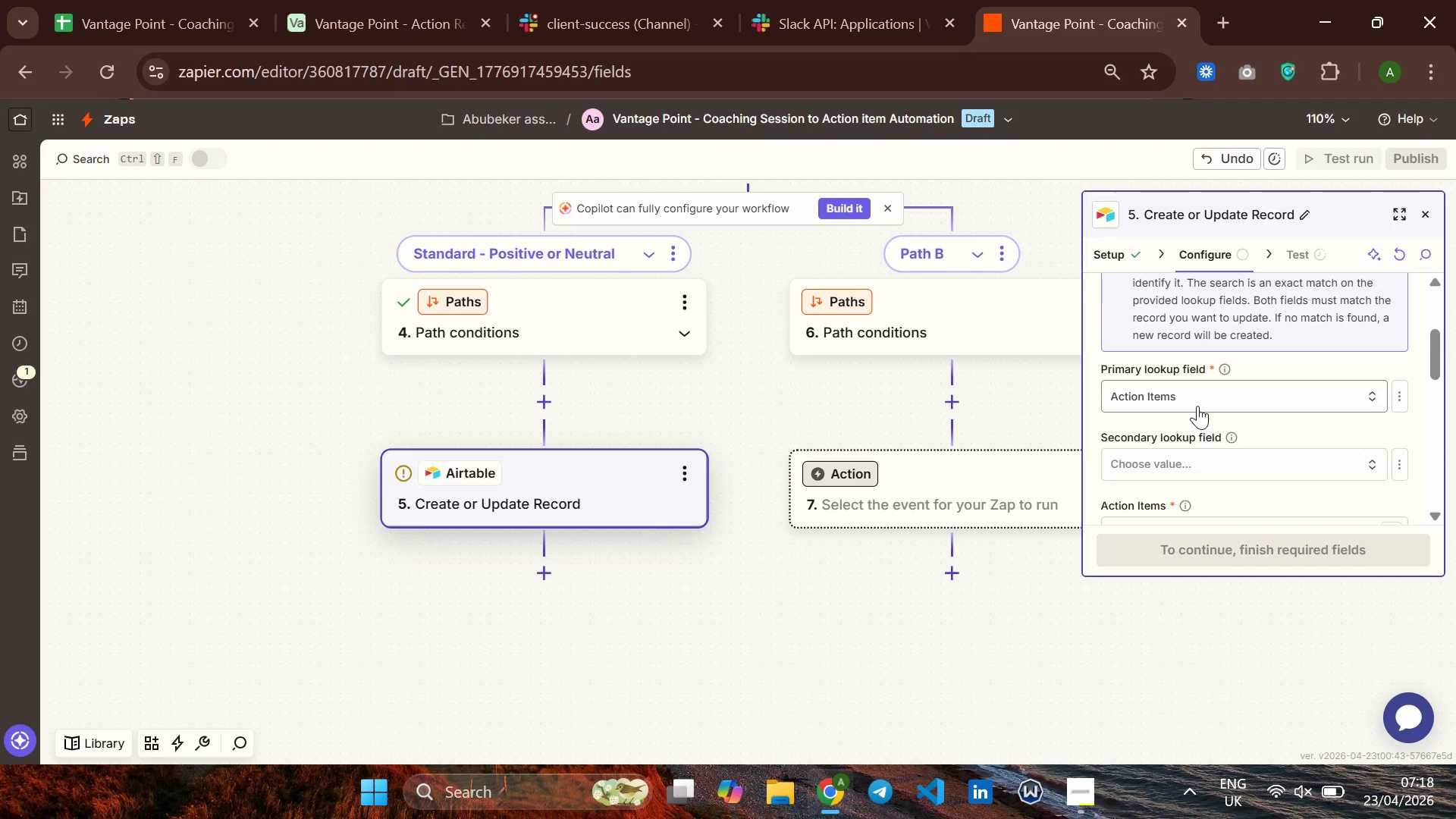 
scroll: coordinate [1200, 406], scroll_direction: none, amount: 0.0
 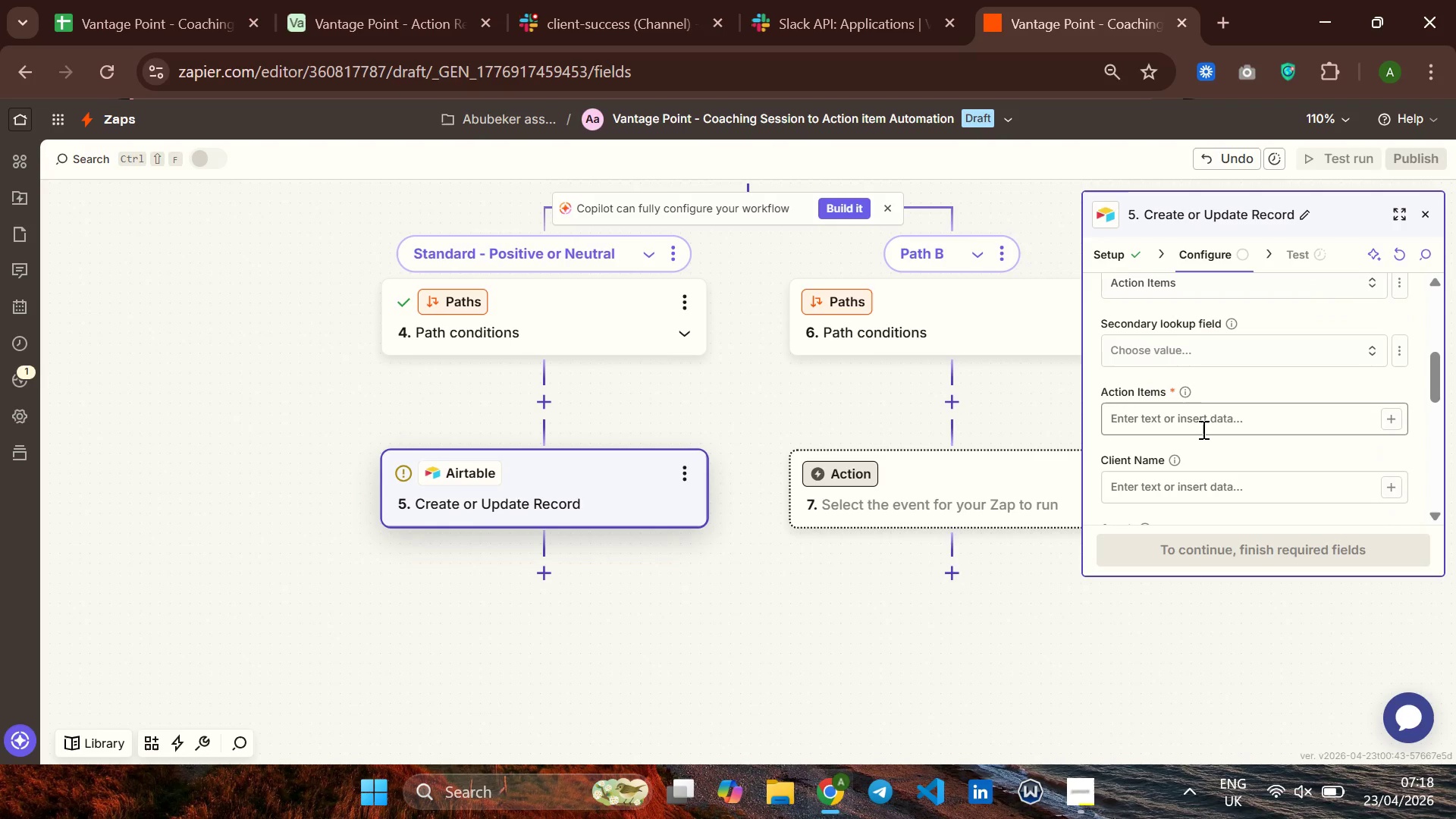 
wait(5.1)
 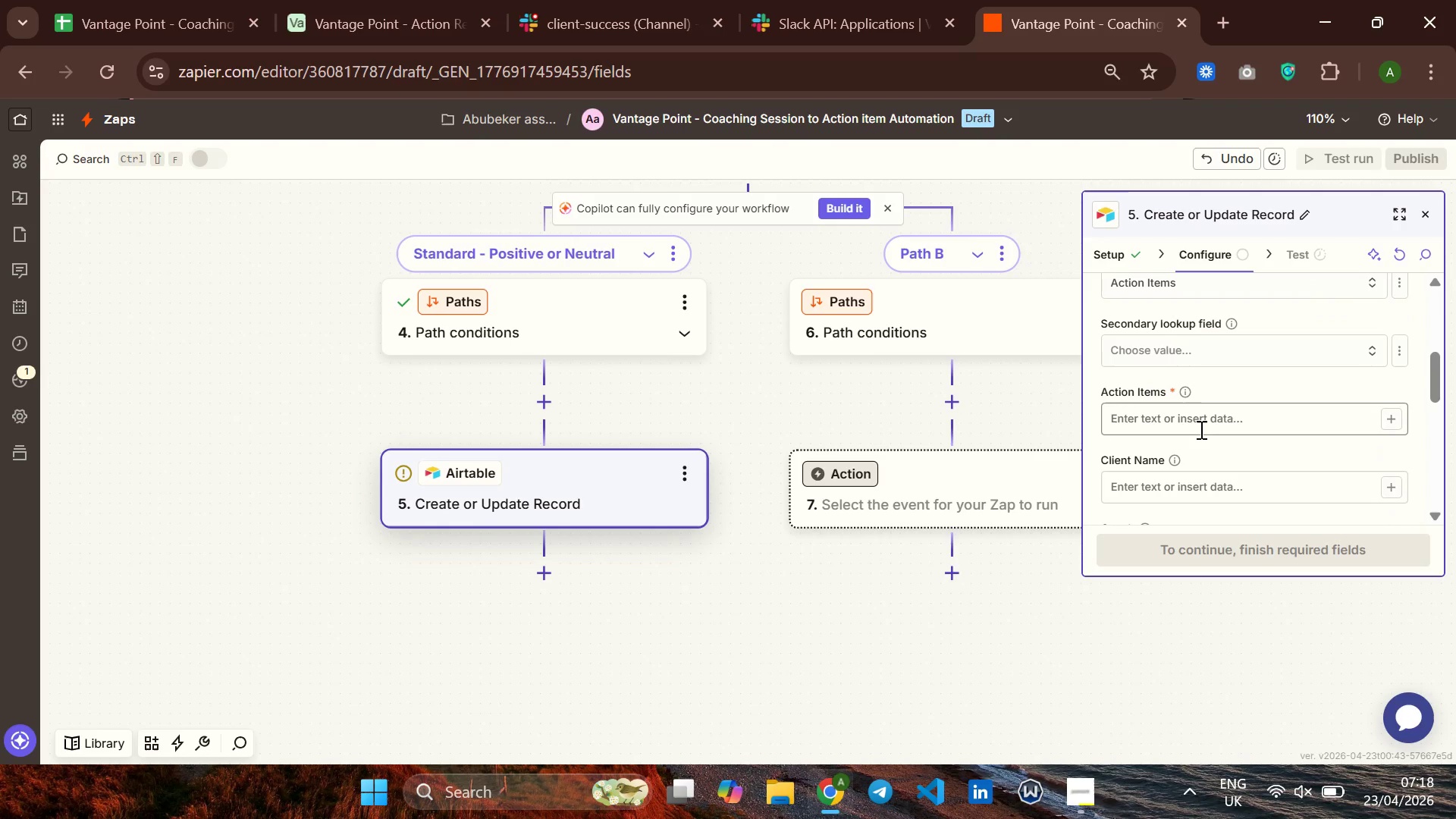 
left_click([1392, 417])
 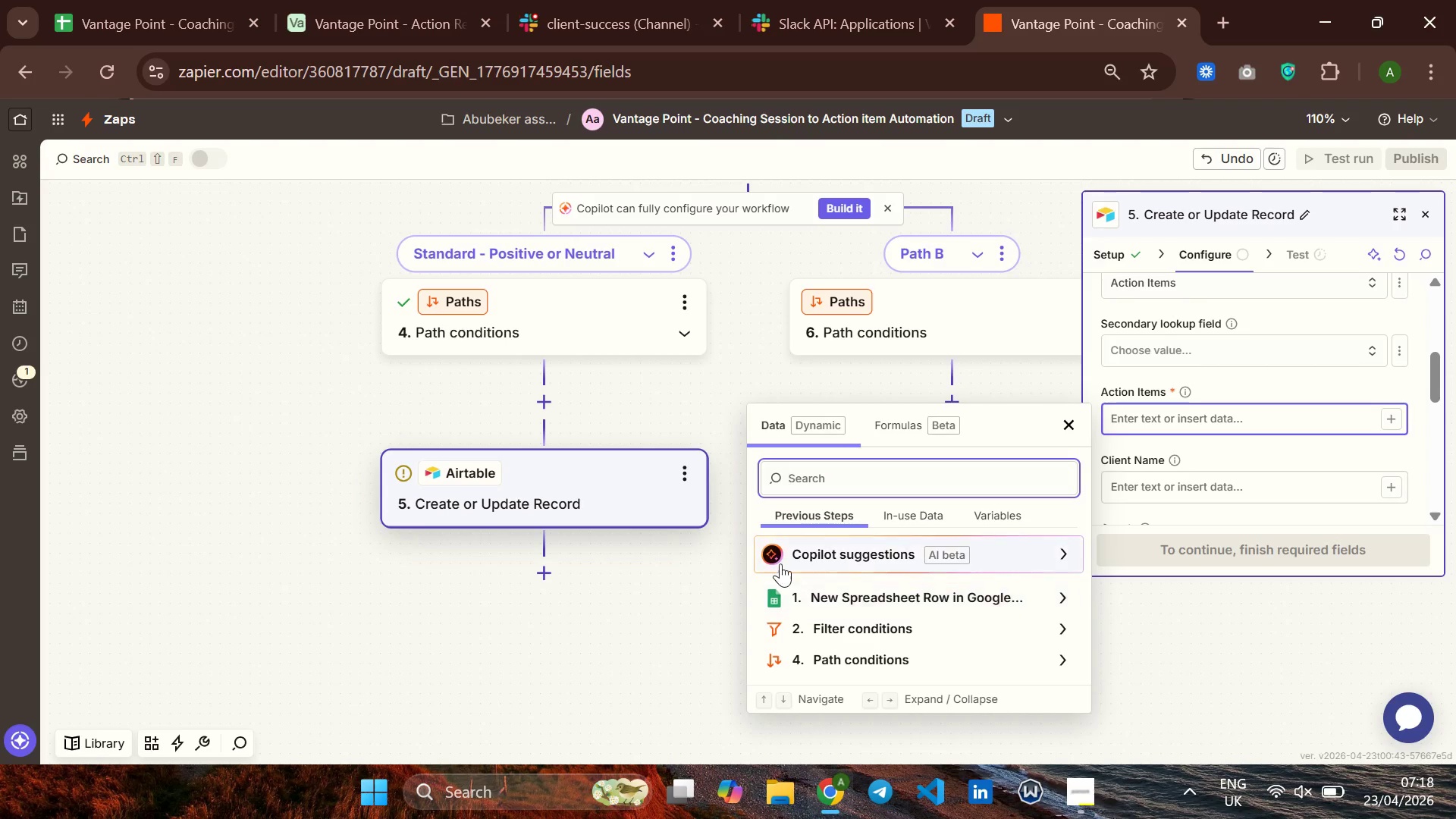 
scroll: coordinate [691, 456], scroll_direction: up, amount: 6.0
 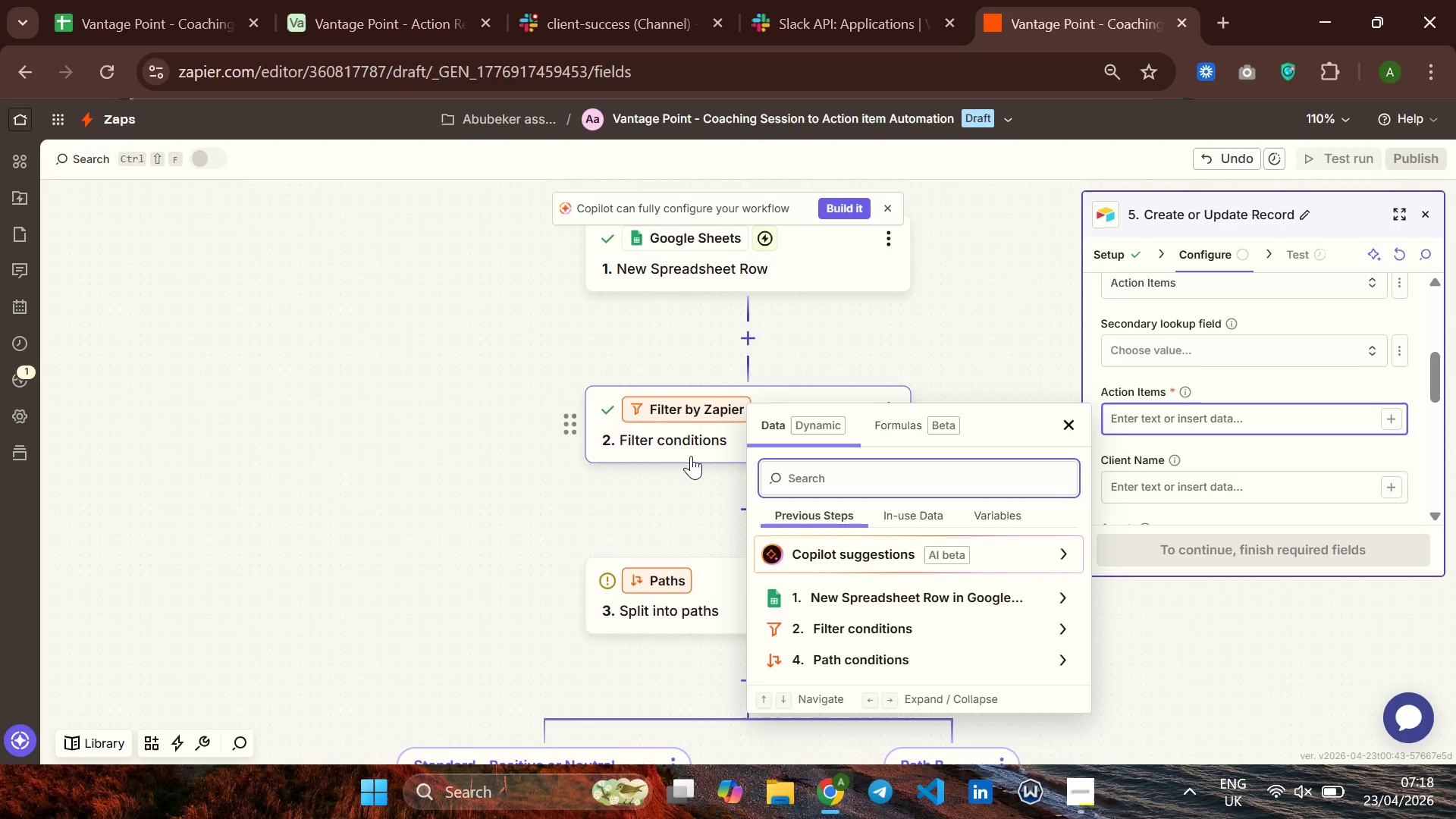 
wait(15.56)
 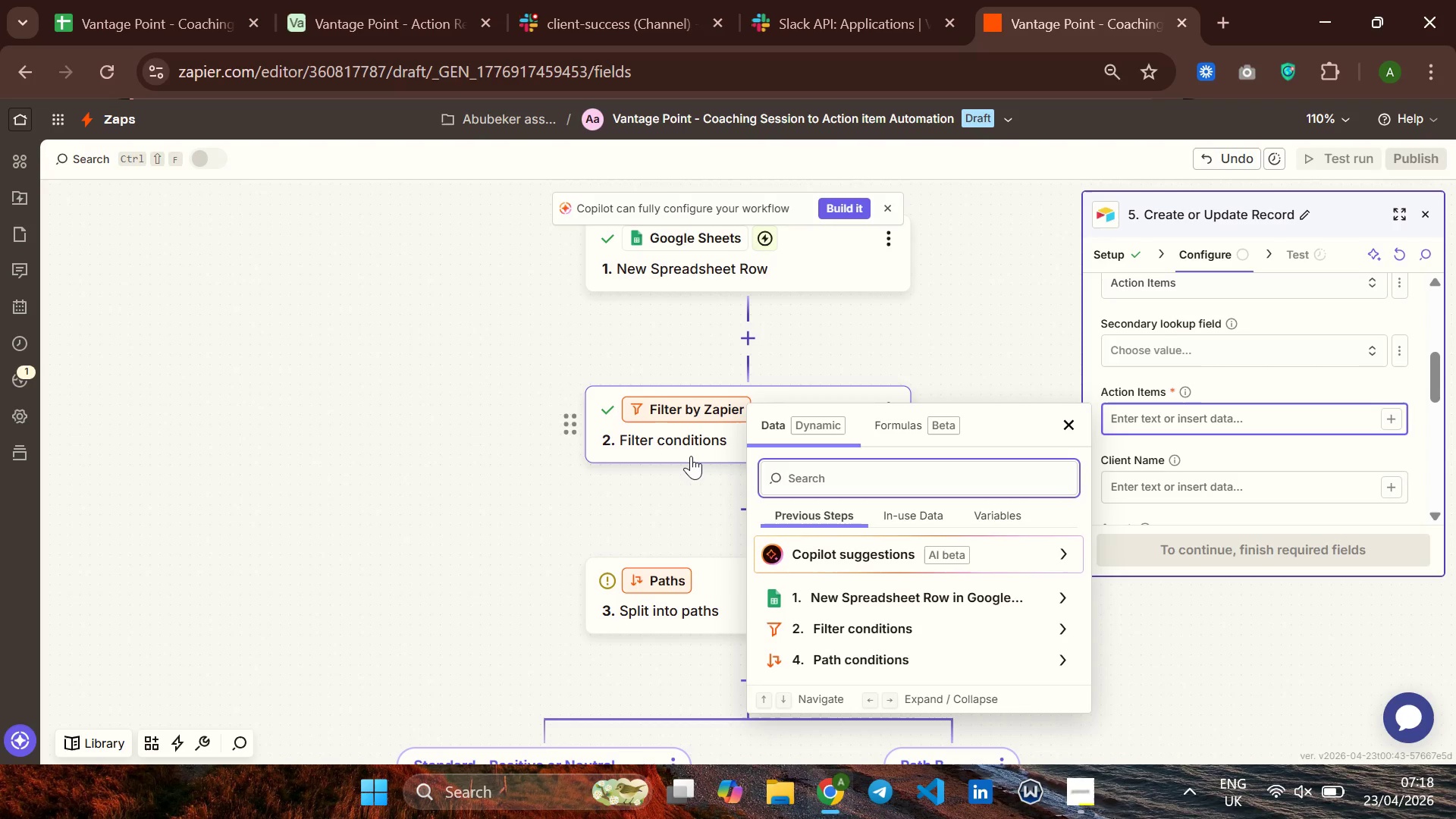 
left_click([994, 345])
 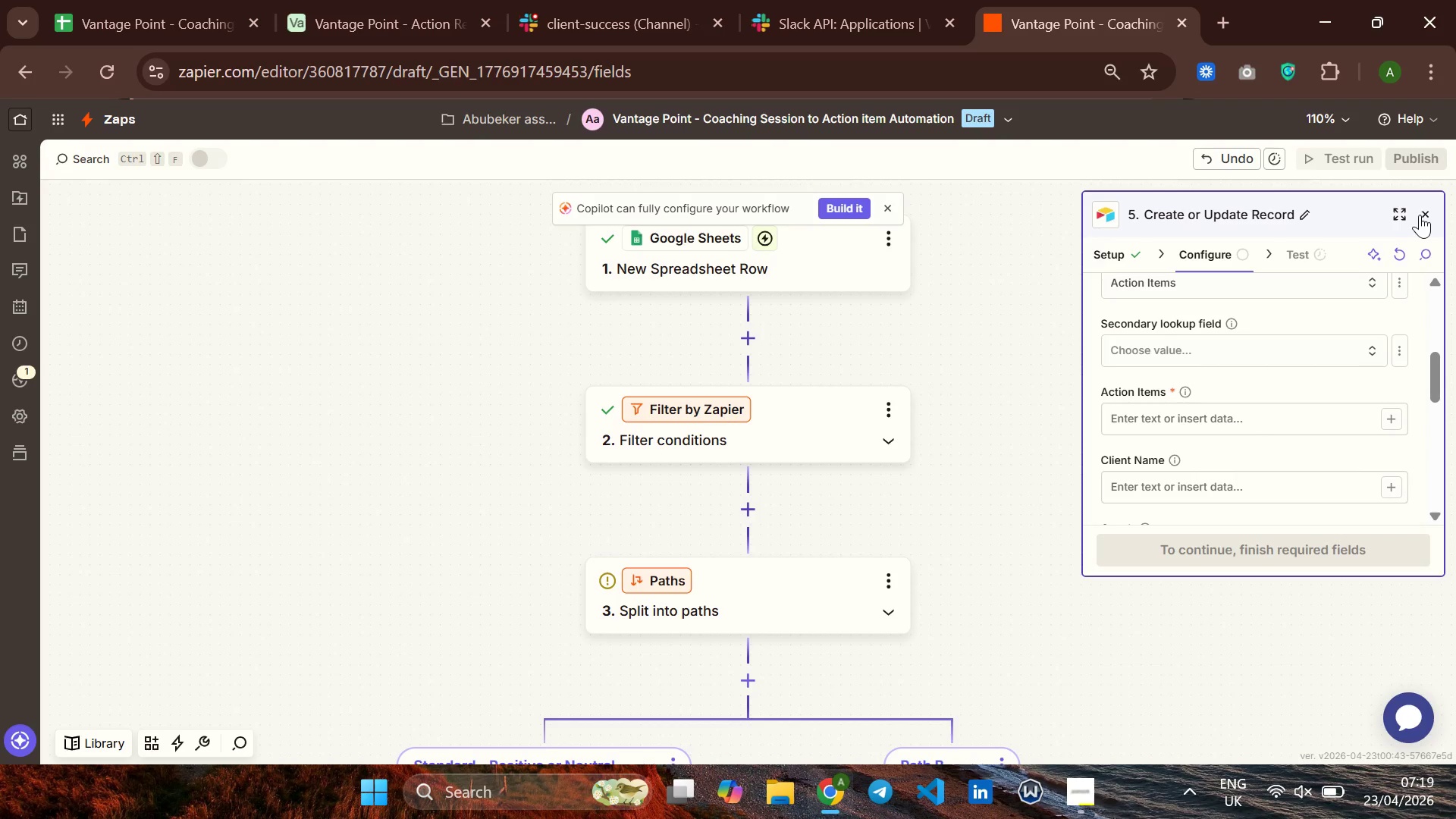 
left_click([1427, 208])
 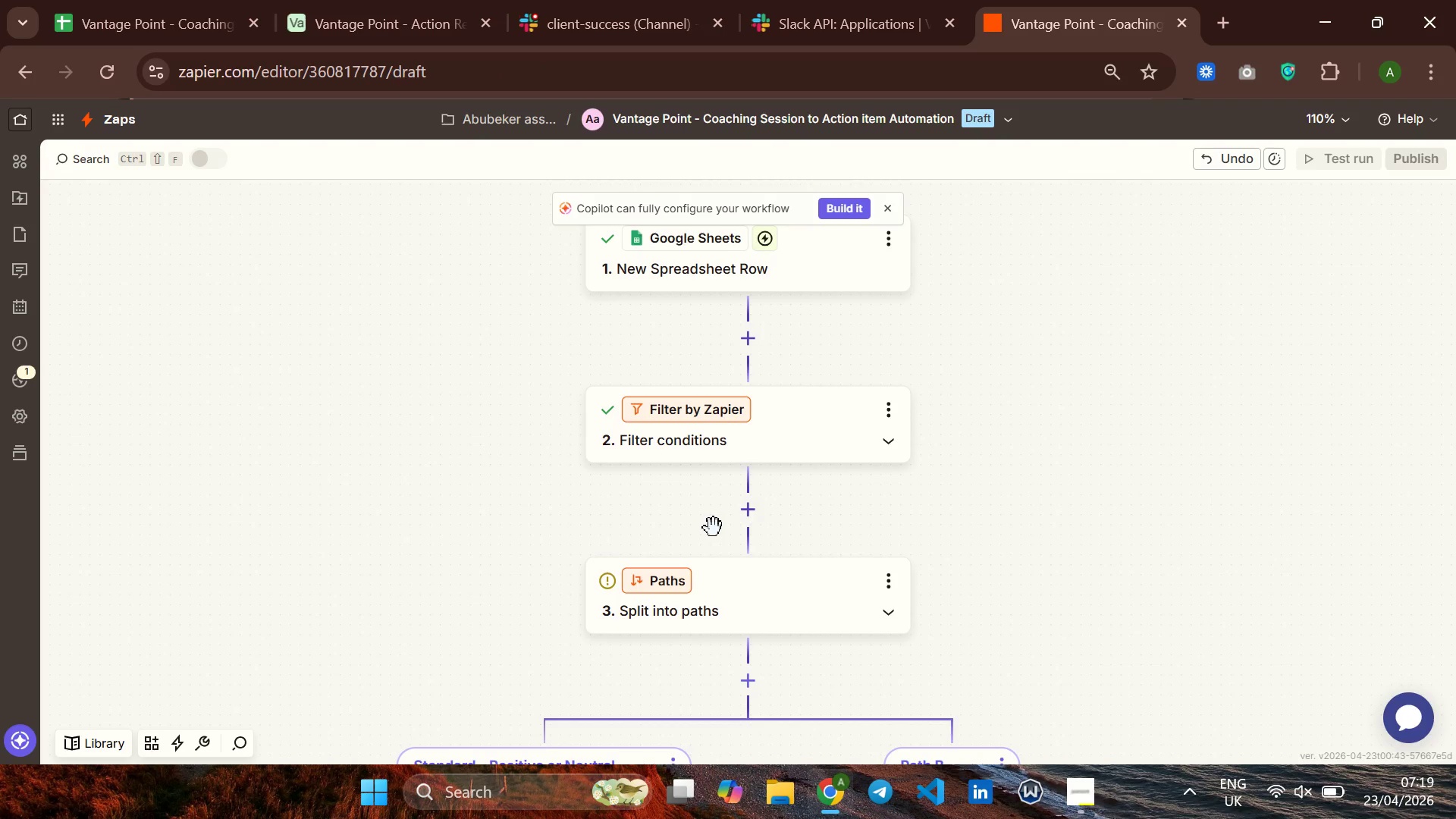 
left_click([758, 518])
 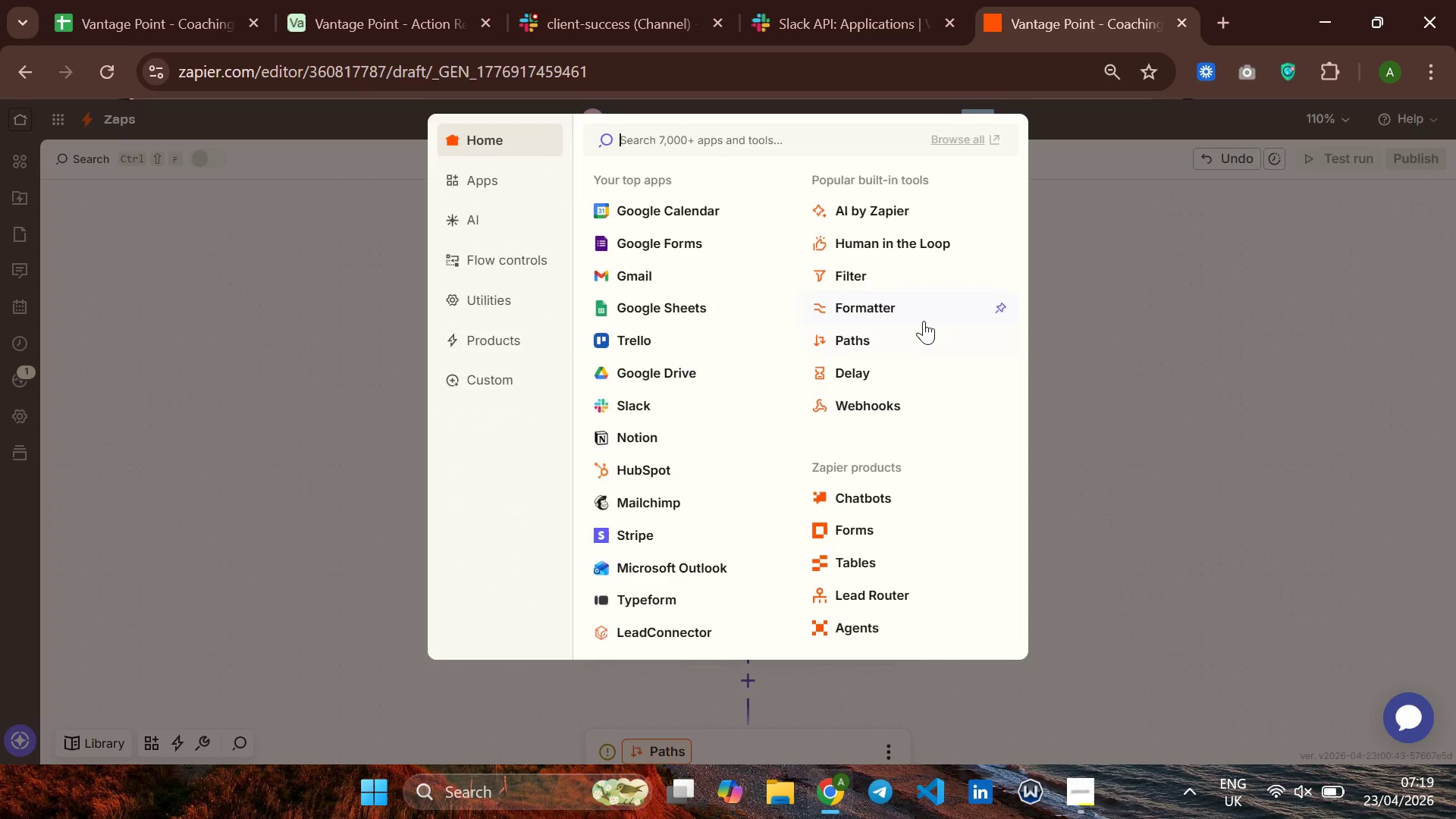 
left_click([924, 316])
 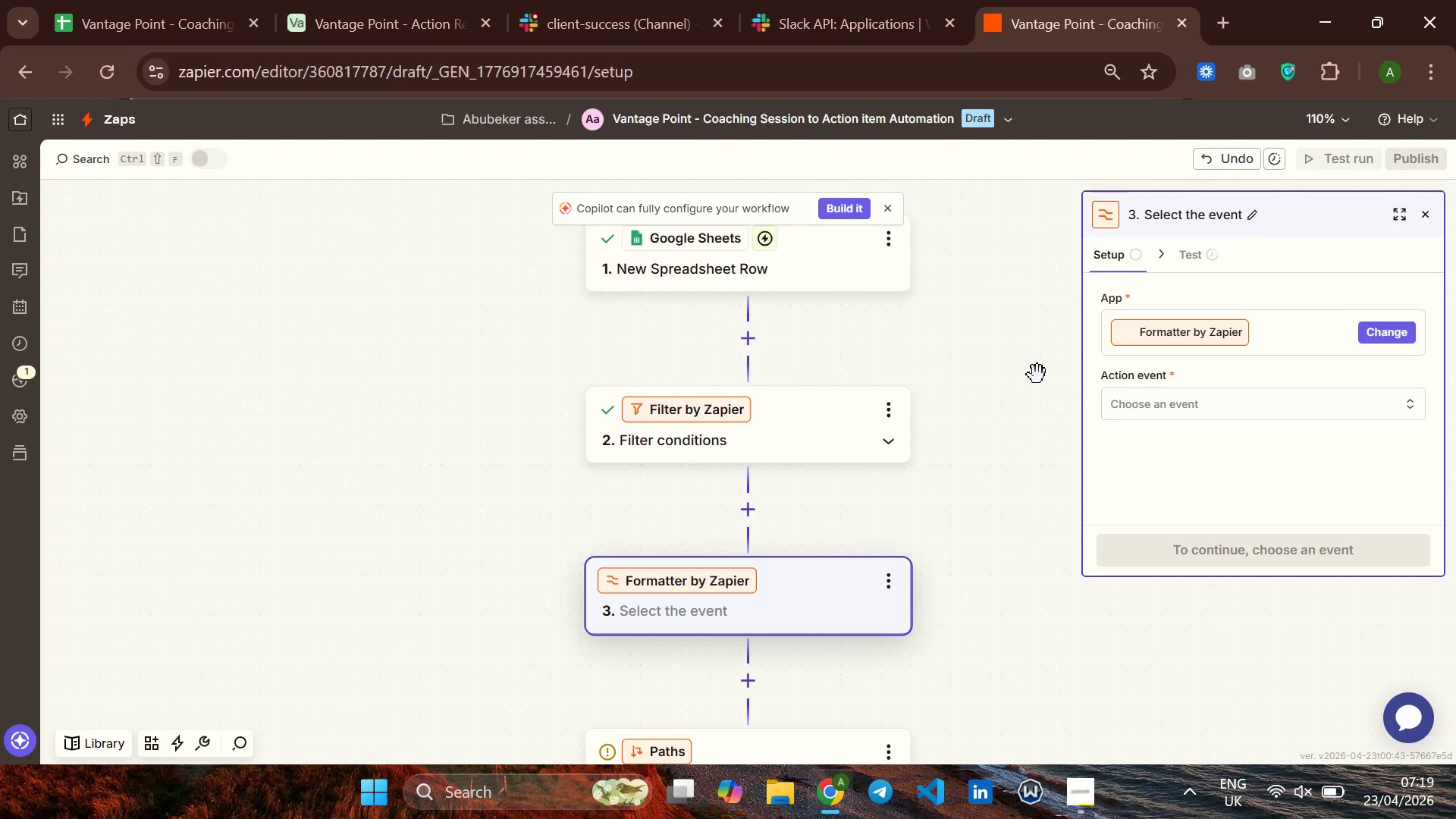 
left_click([1222, 402])
 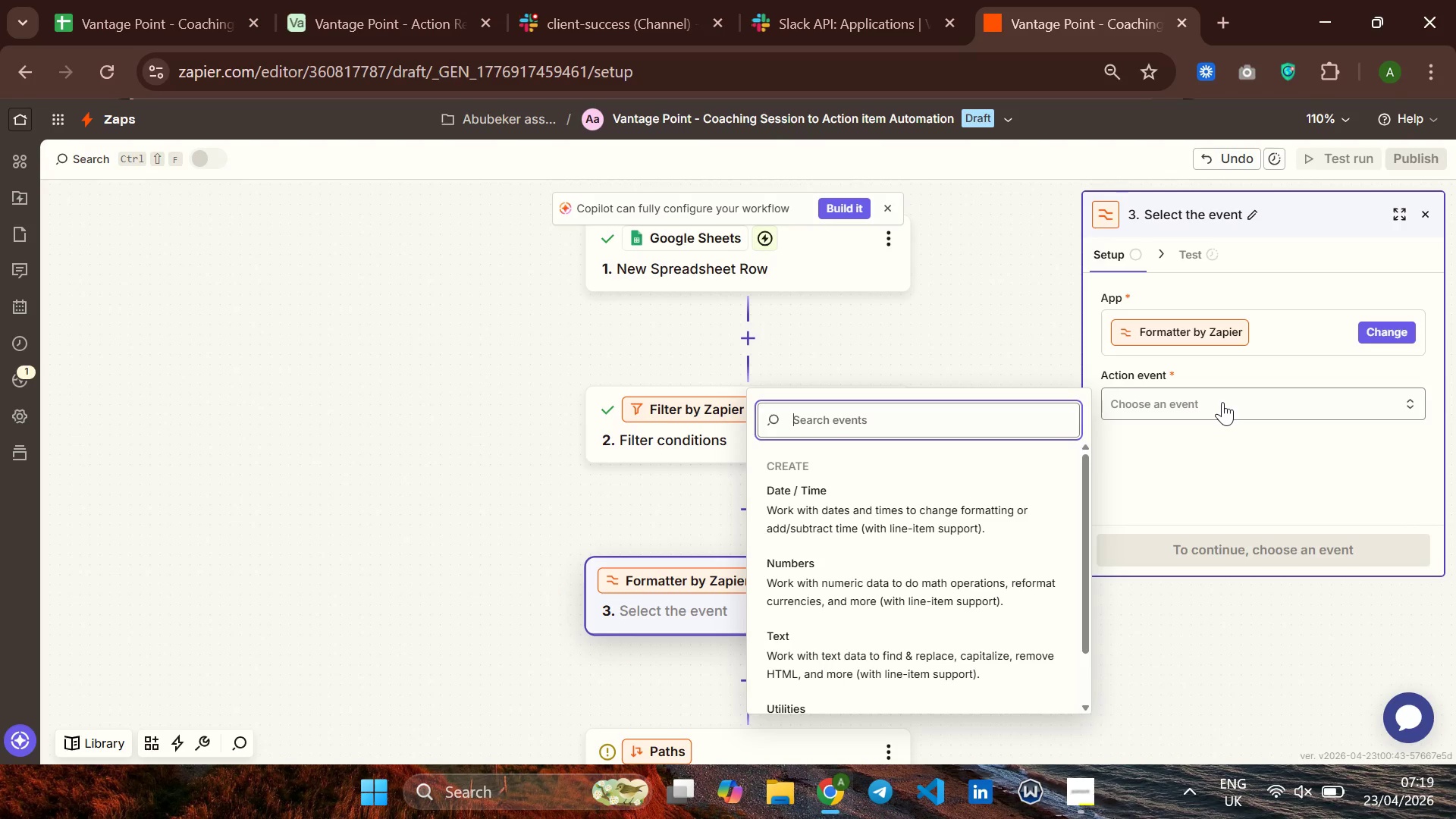 
wait(15.0)
 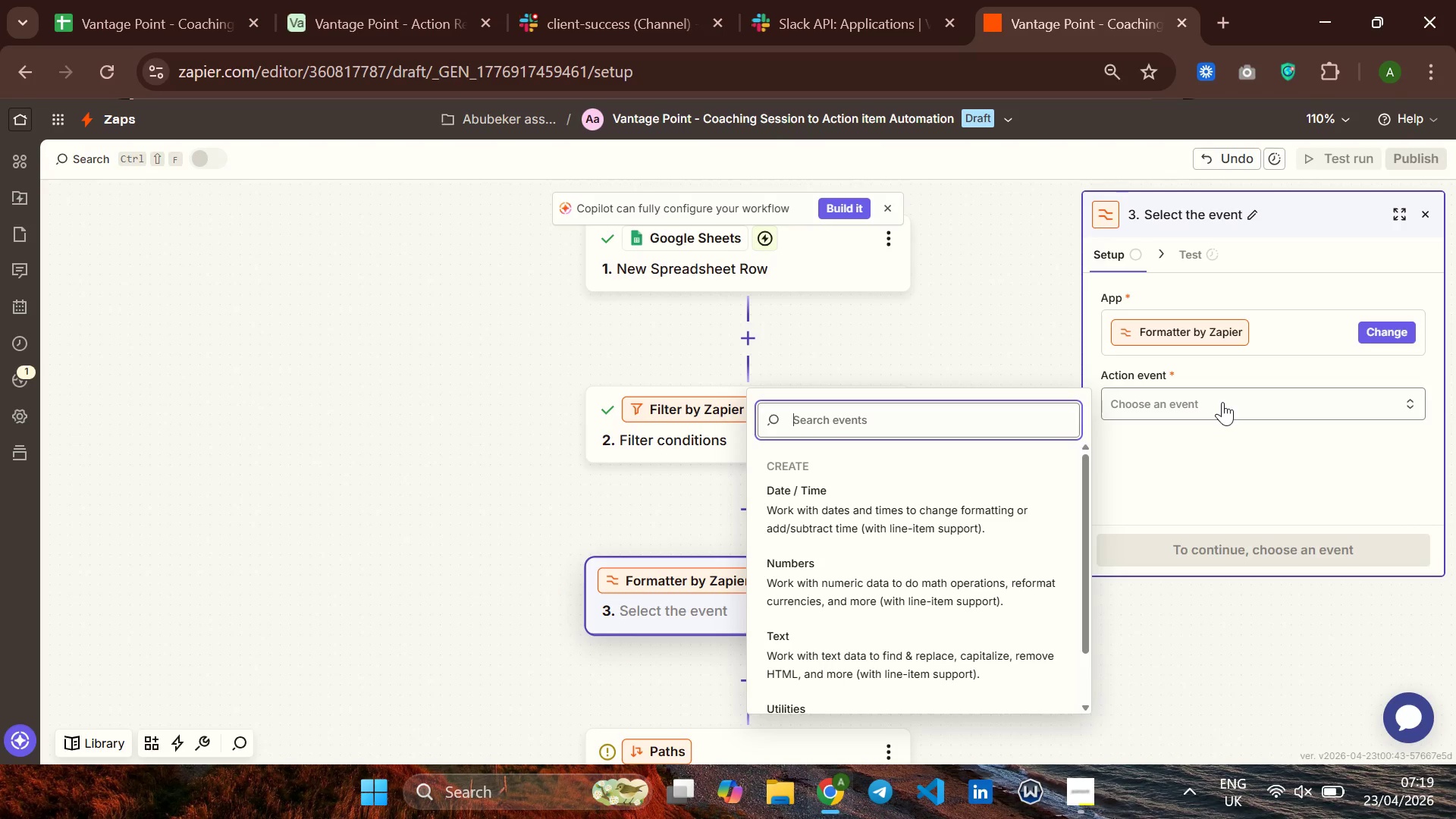 
scroll: coordinate [849, 633], scroll_direction: down, amount: 2.0
 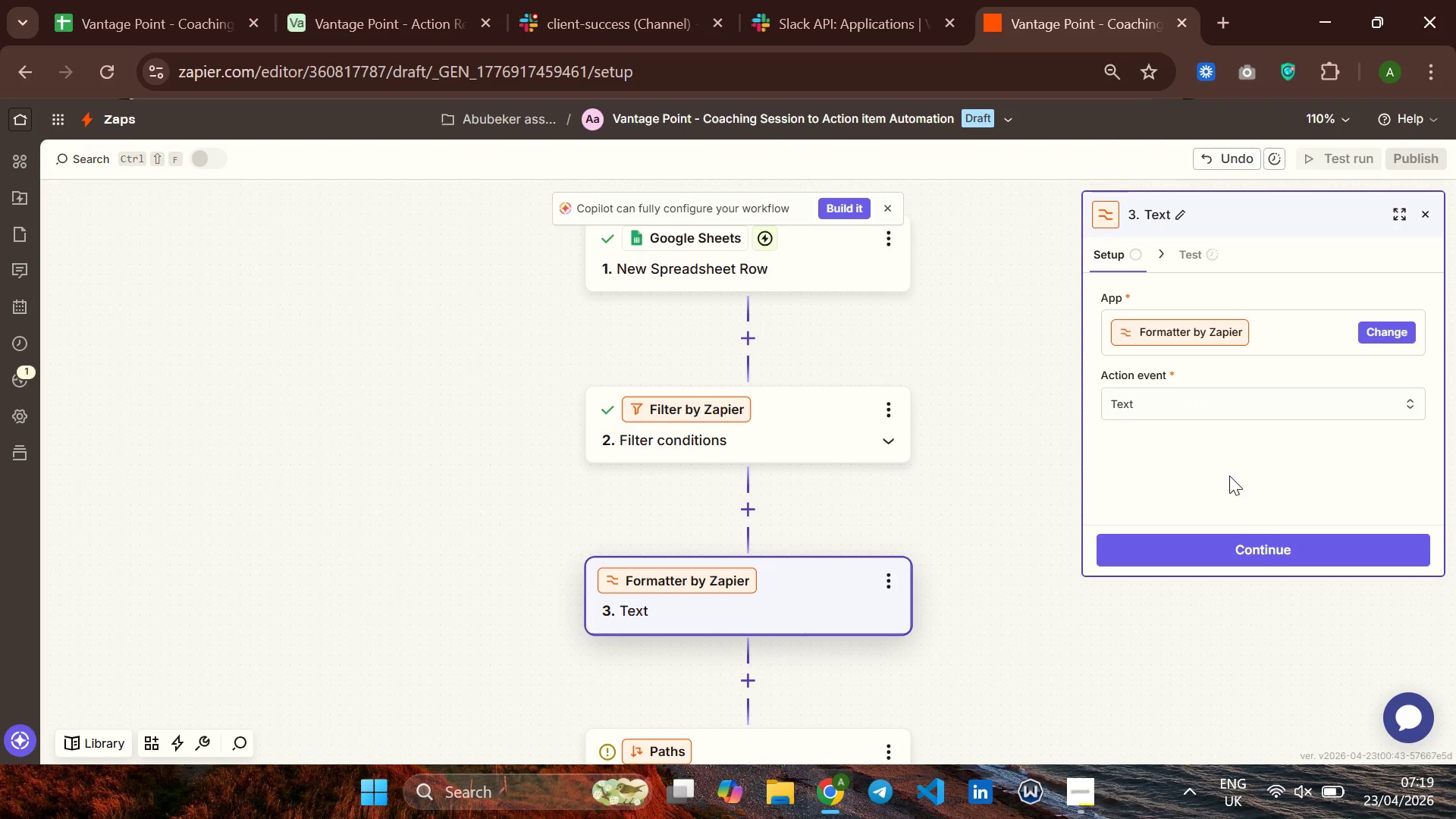 
left_click([1202, 544])
 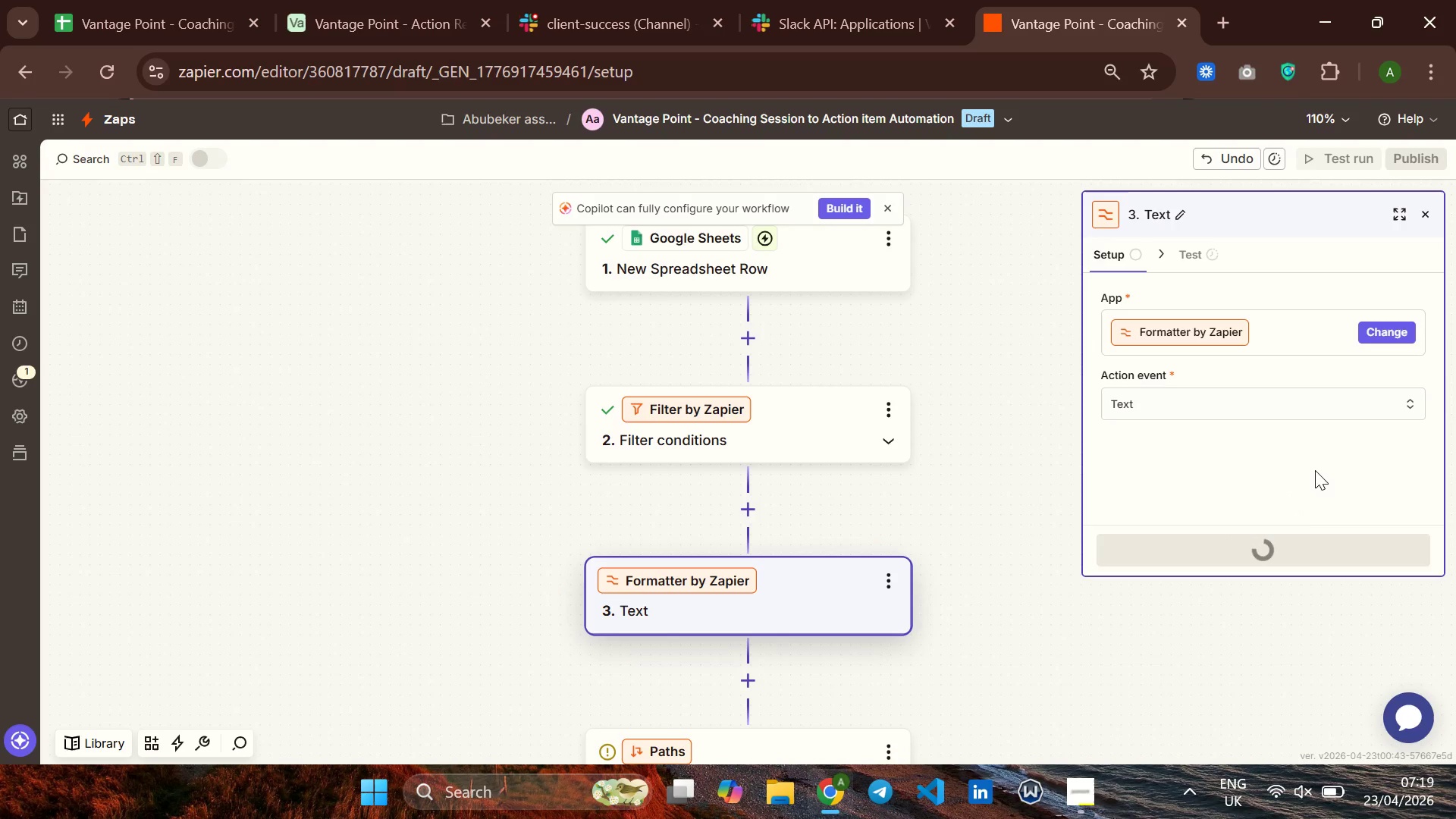 
mouse_move([1290, 469])
 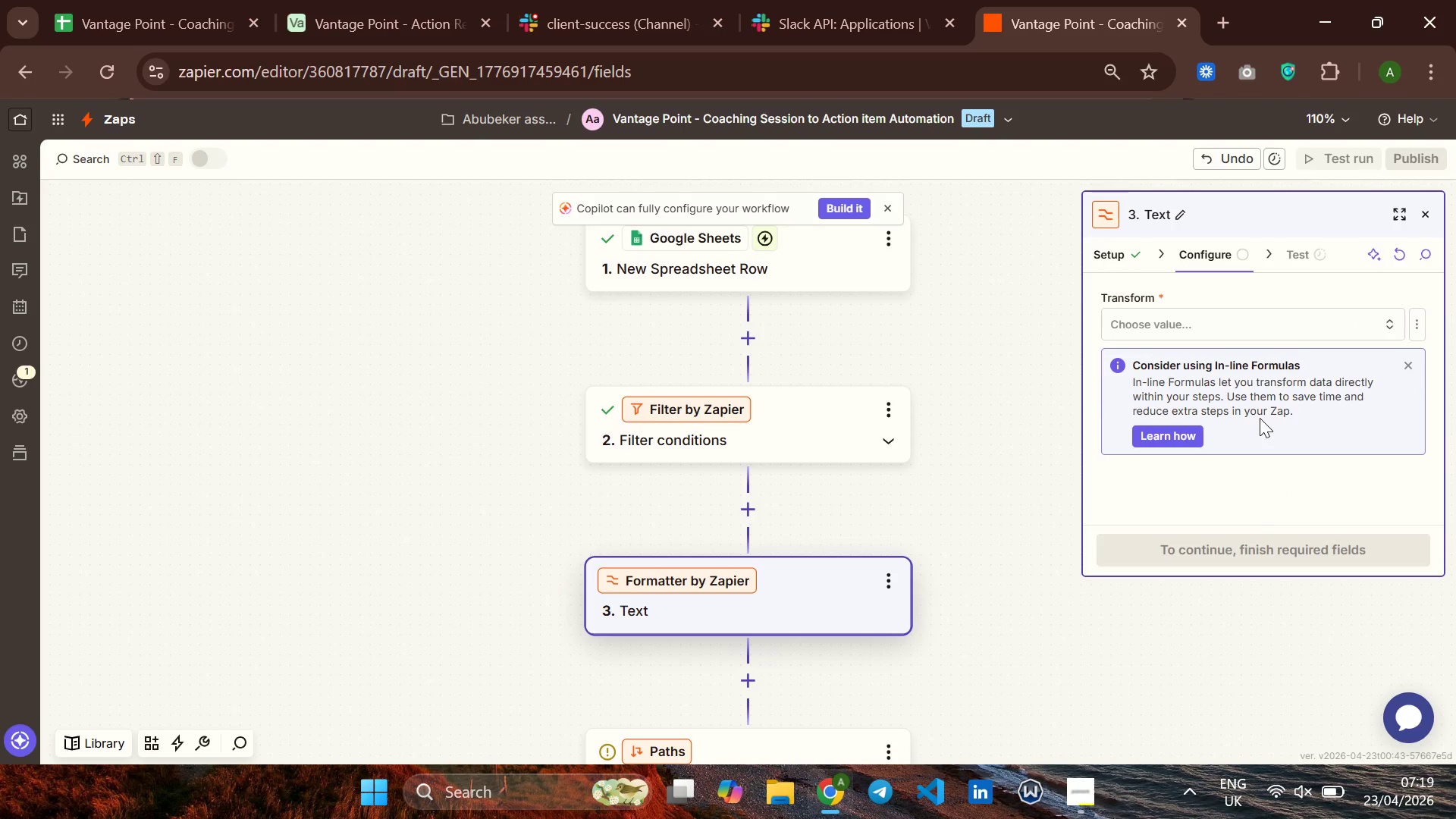 
left_click([1204, 326])
 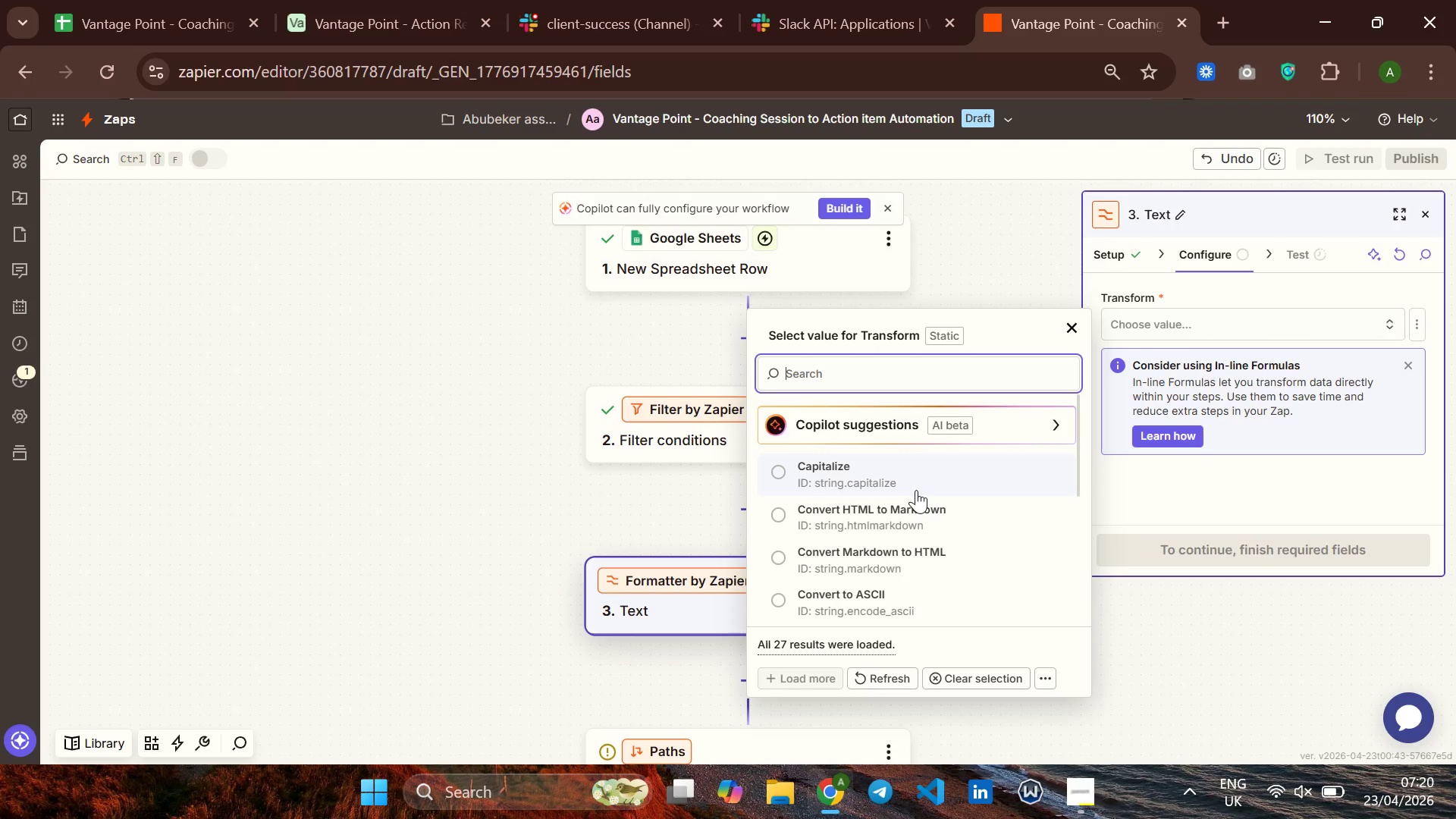 
wait(27.38)
 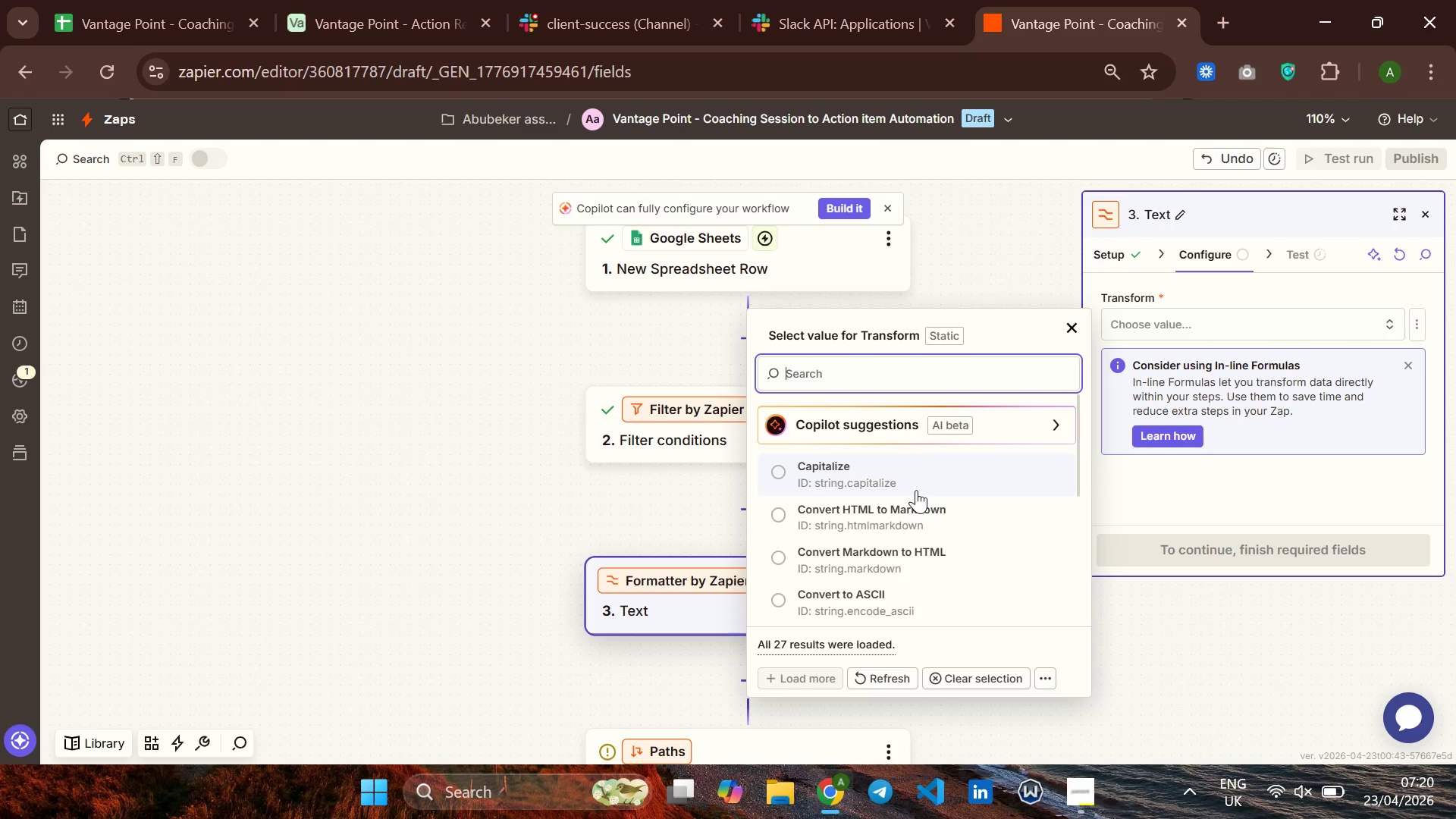 
scroll: coordinate [916, 490], scroll_direction: down, amount: 3.0
 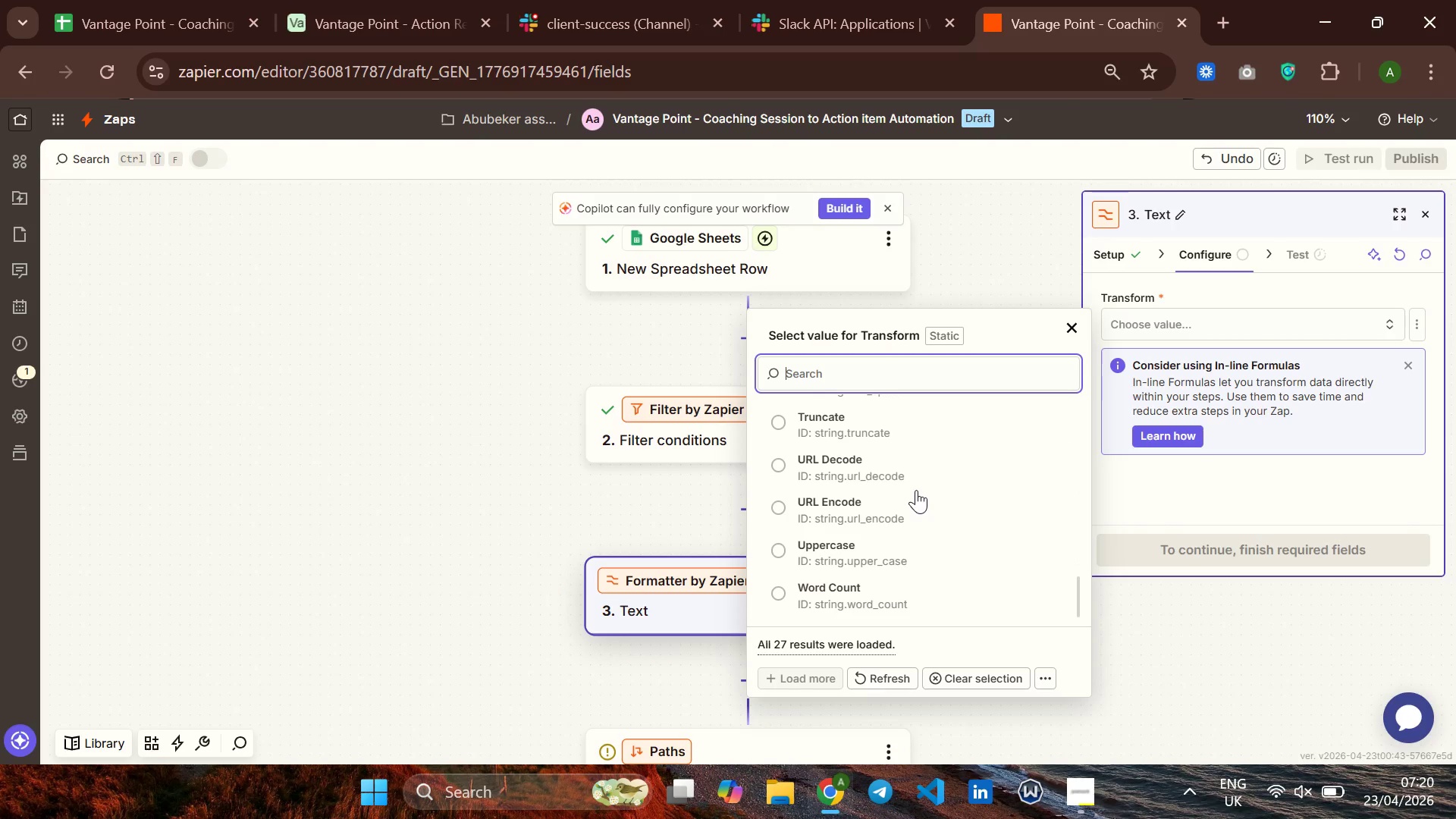 
scroll: coordinate [916, 490], scroll_direction: up, amount: 13.0
 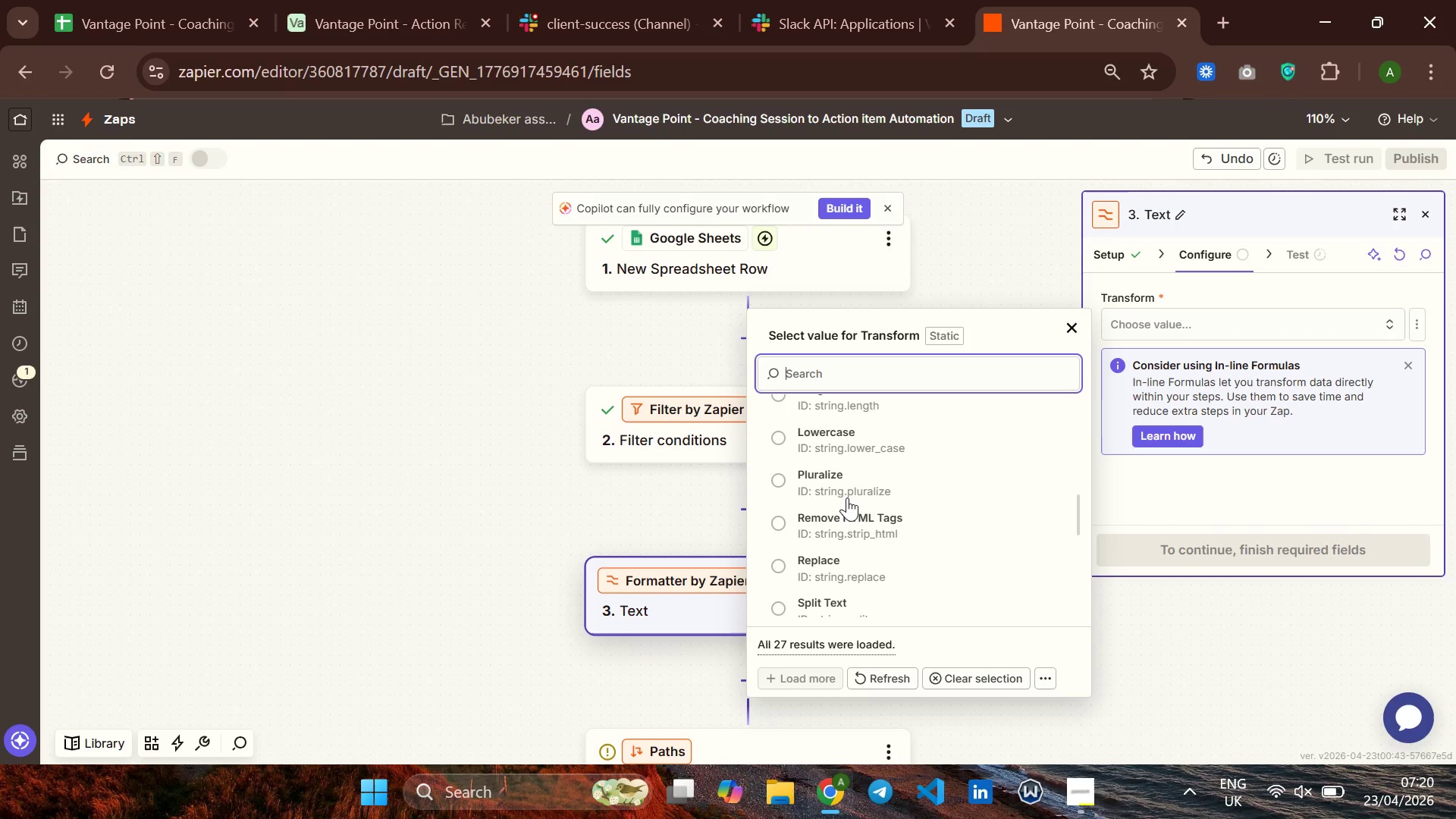 
wait(14.11)
 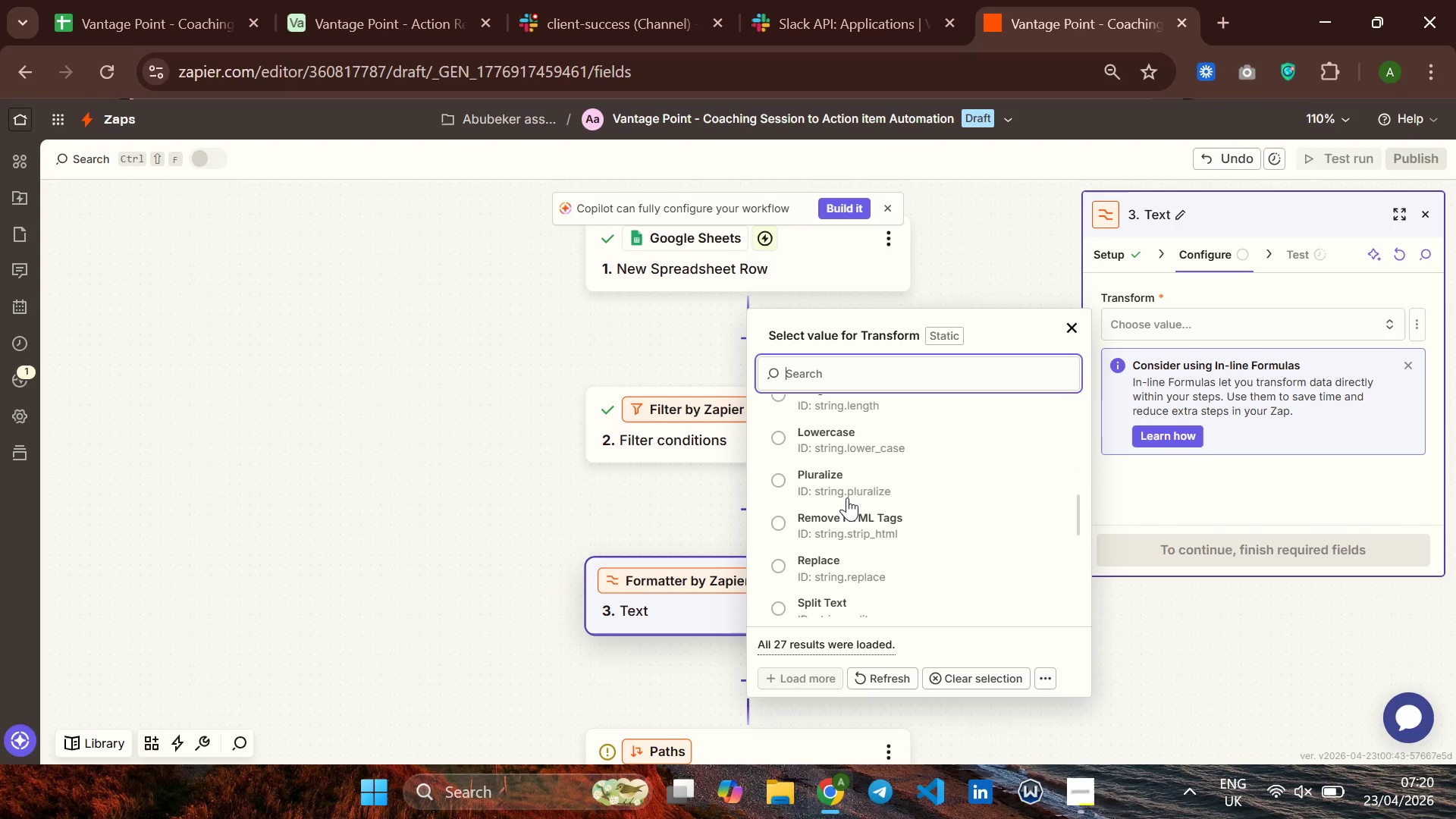 
left_click([831, 439])
 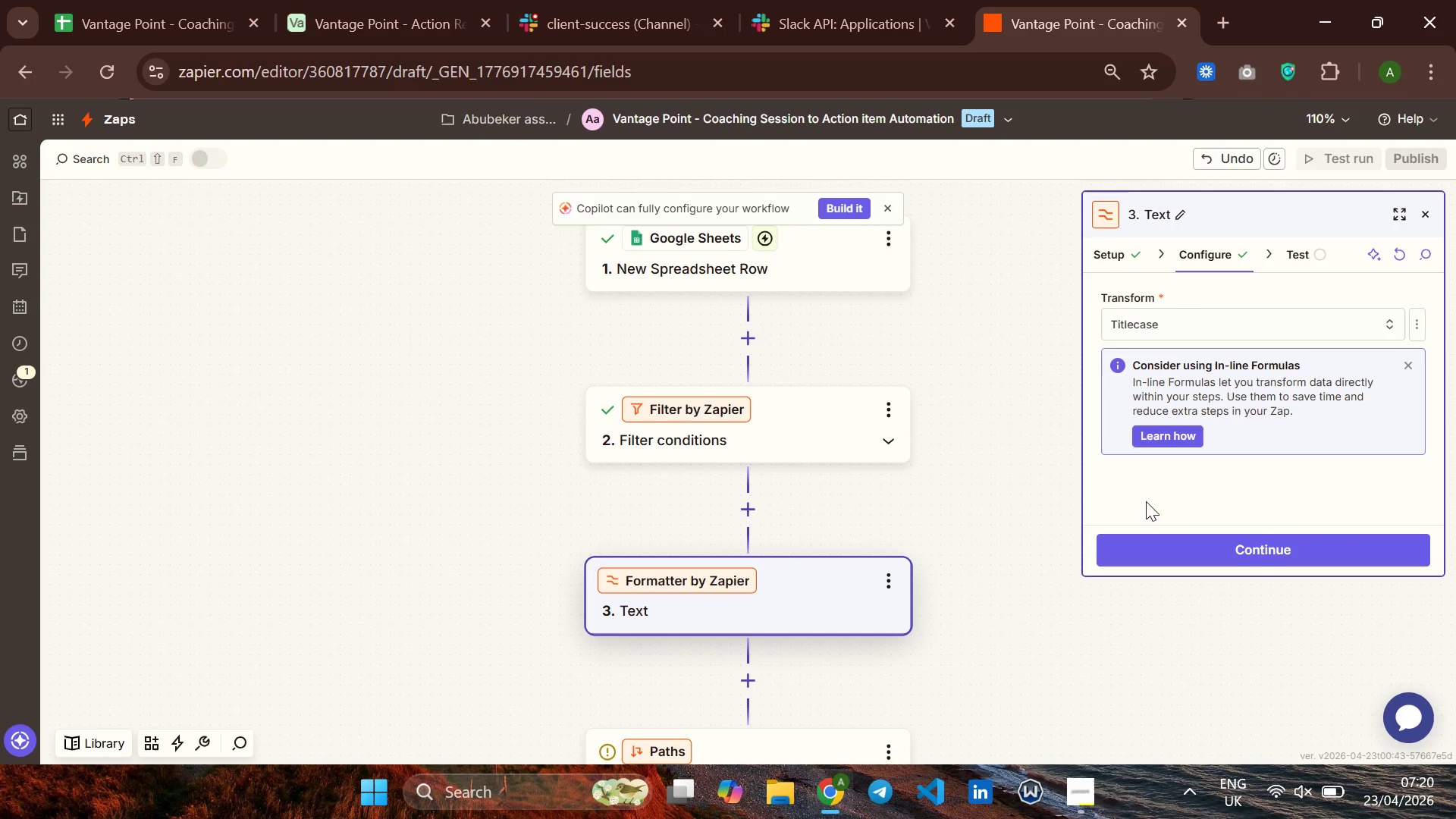 
mouse_move([1171, 494])
 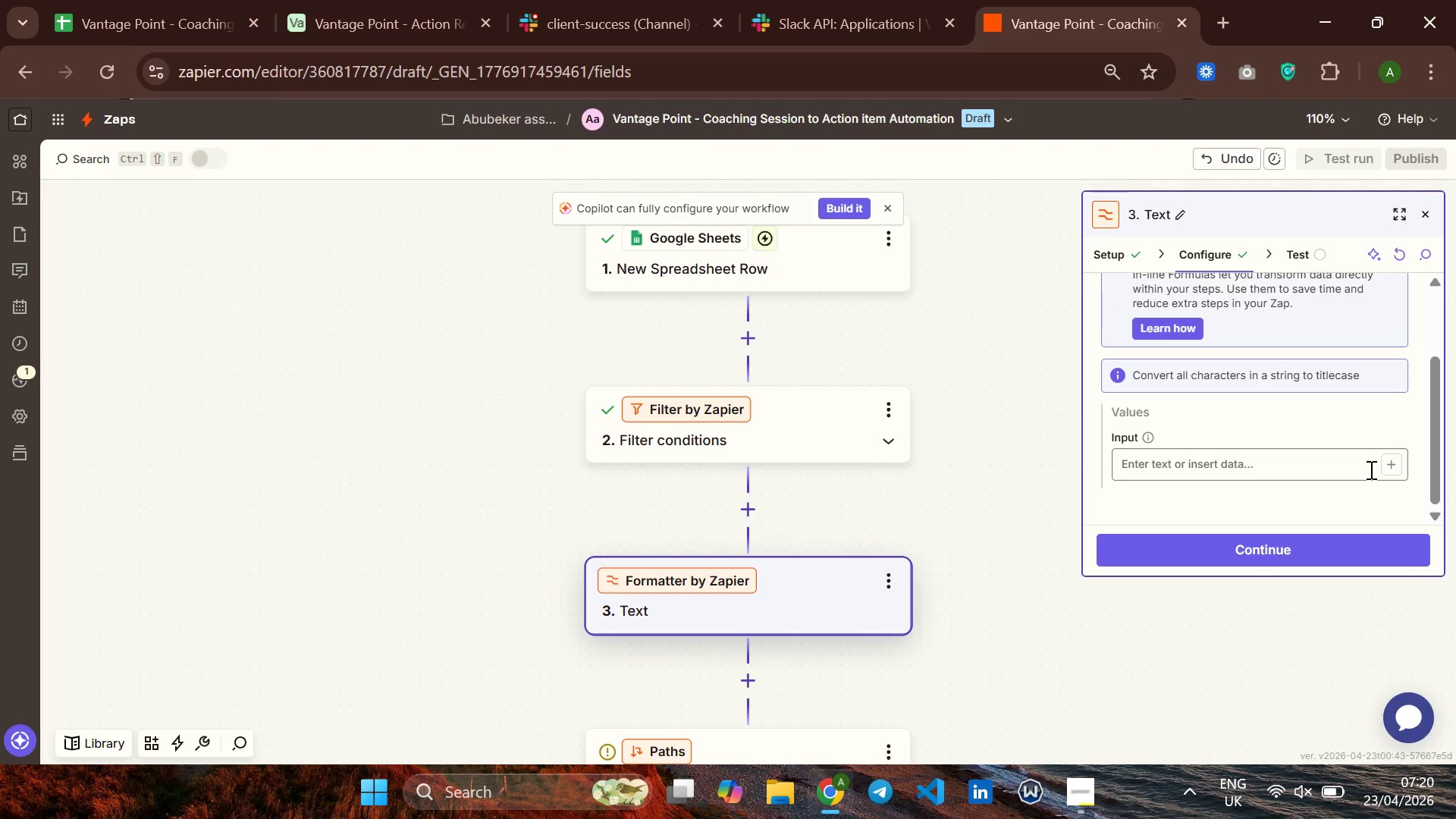 
left_click([1393, 467])
 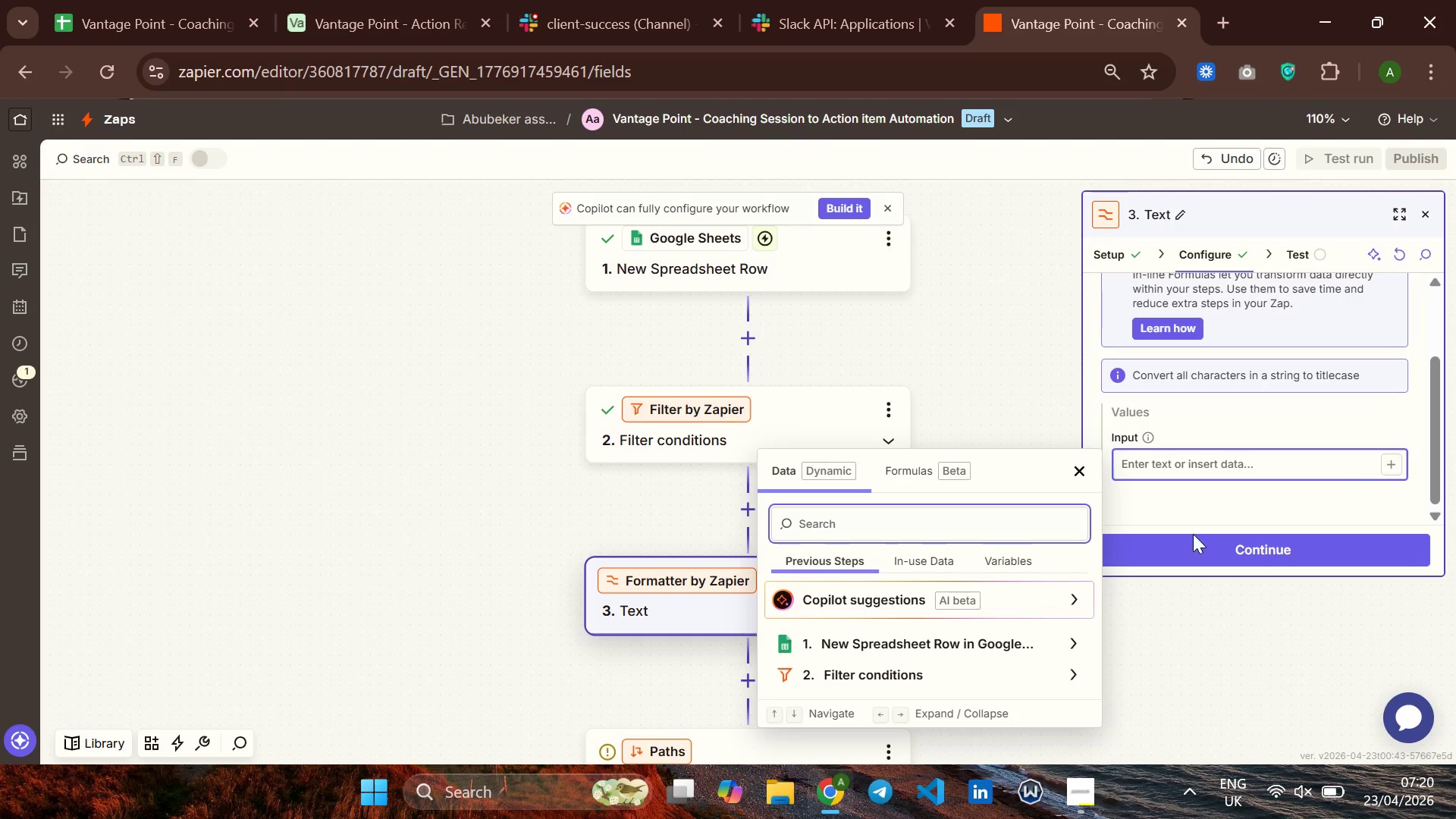 
wait(9.17)
 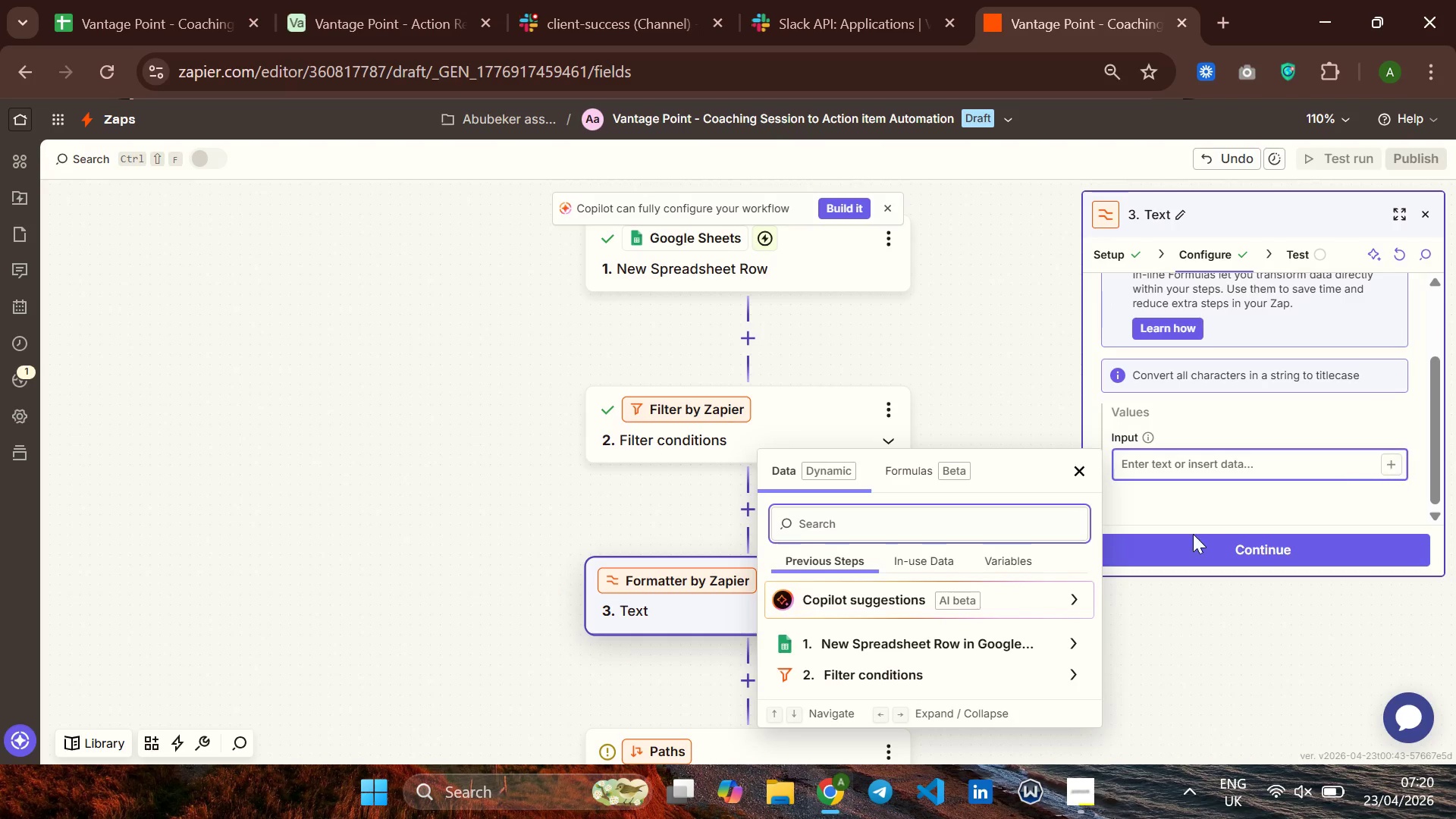 
left_click([943, 648])
 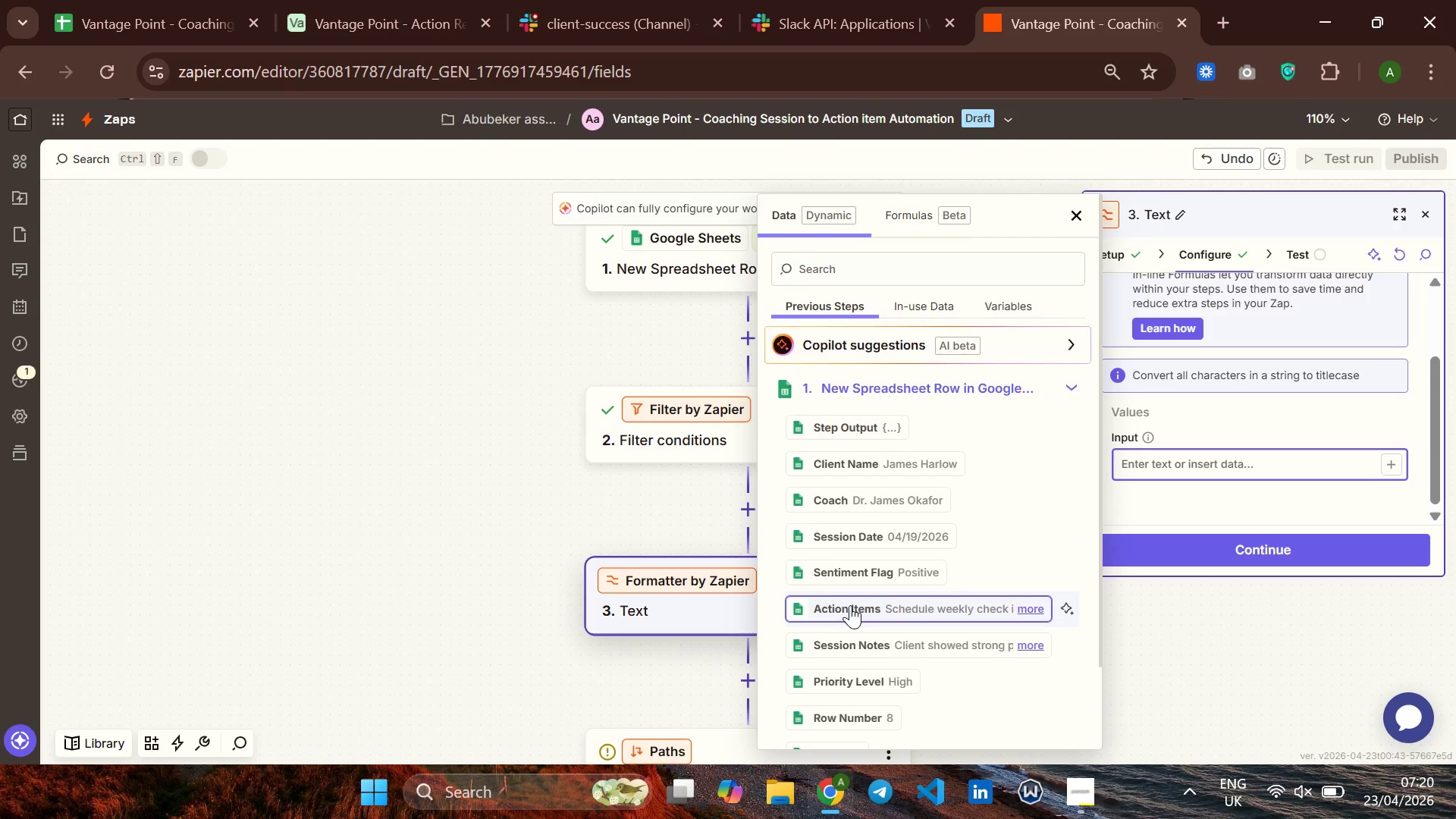 
wait(10.34)
 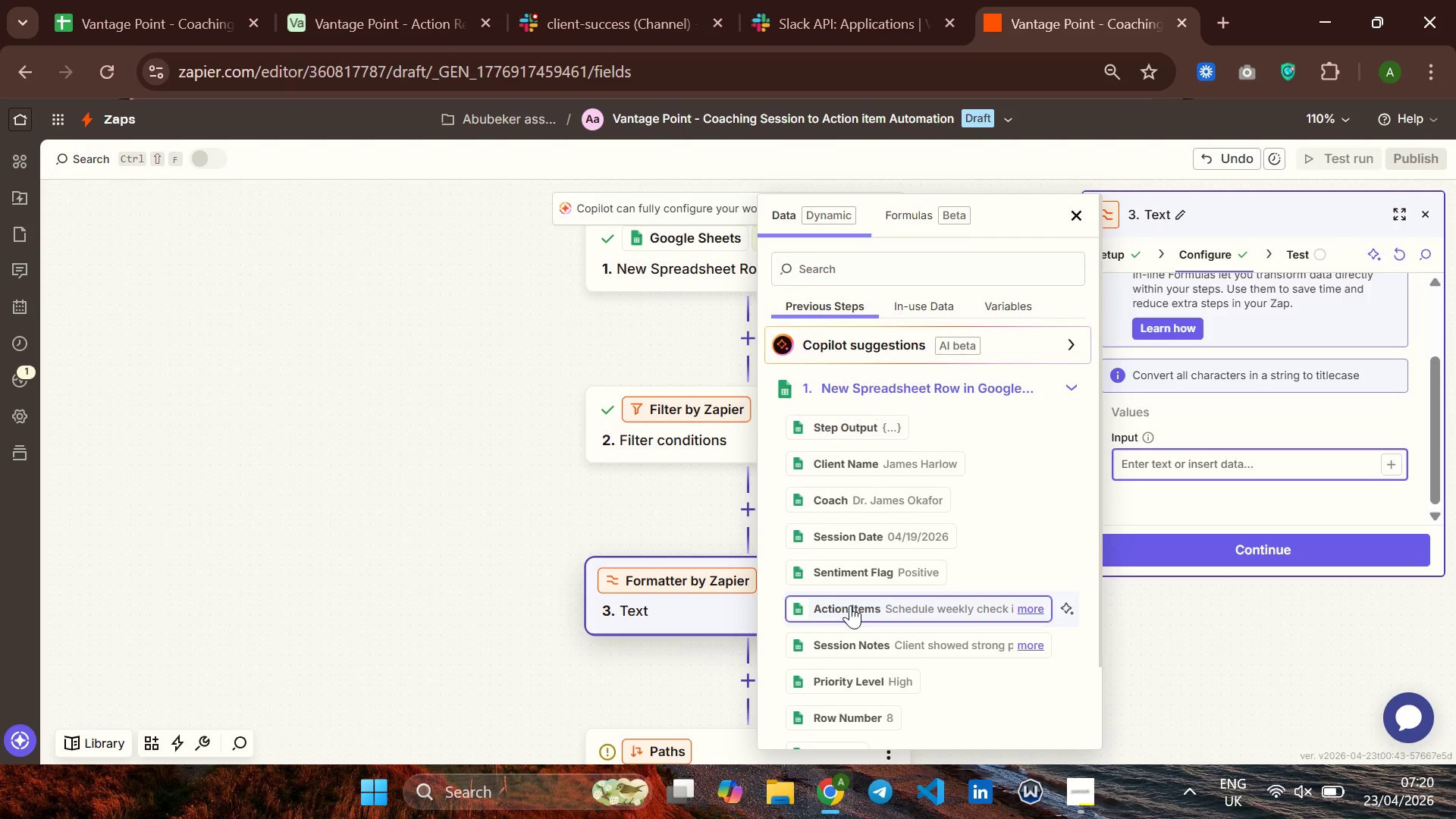 
left_click([849, 425])
 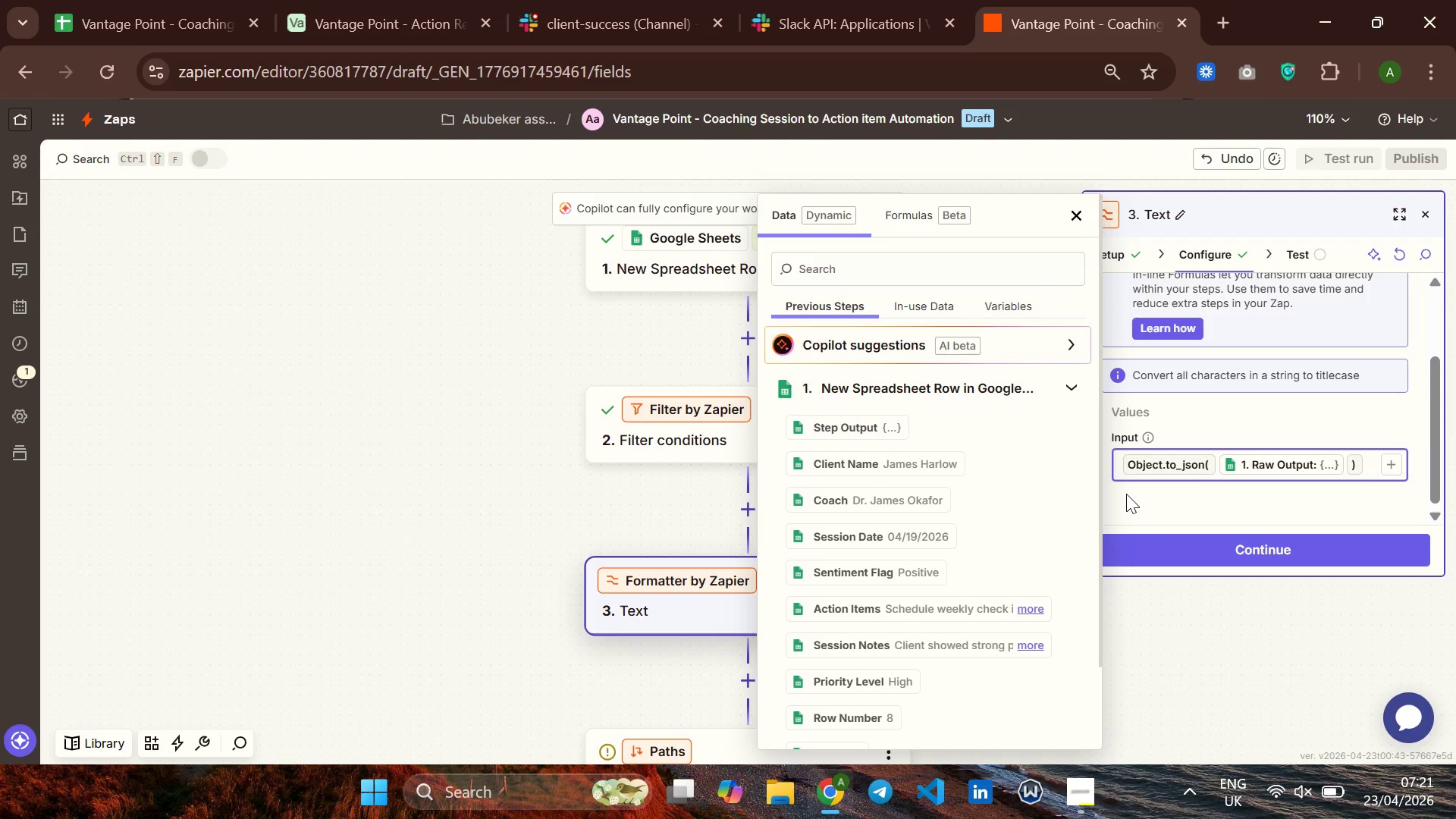 
key(Backspace)
 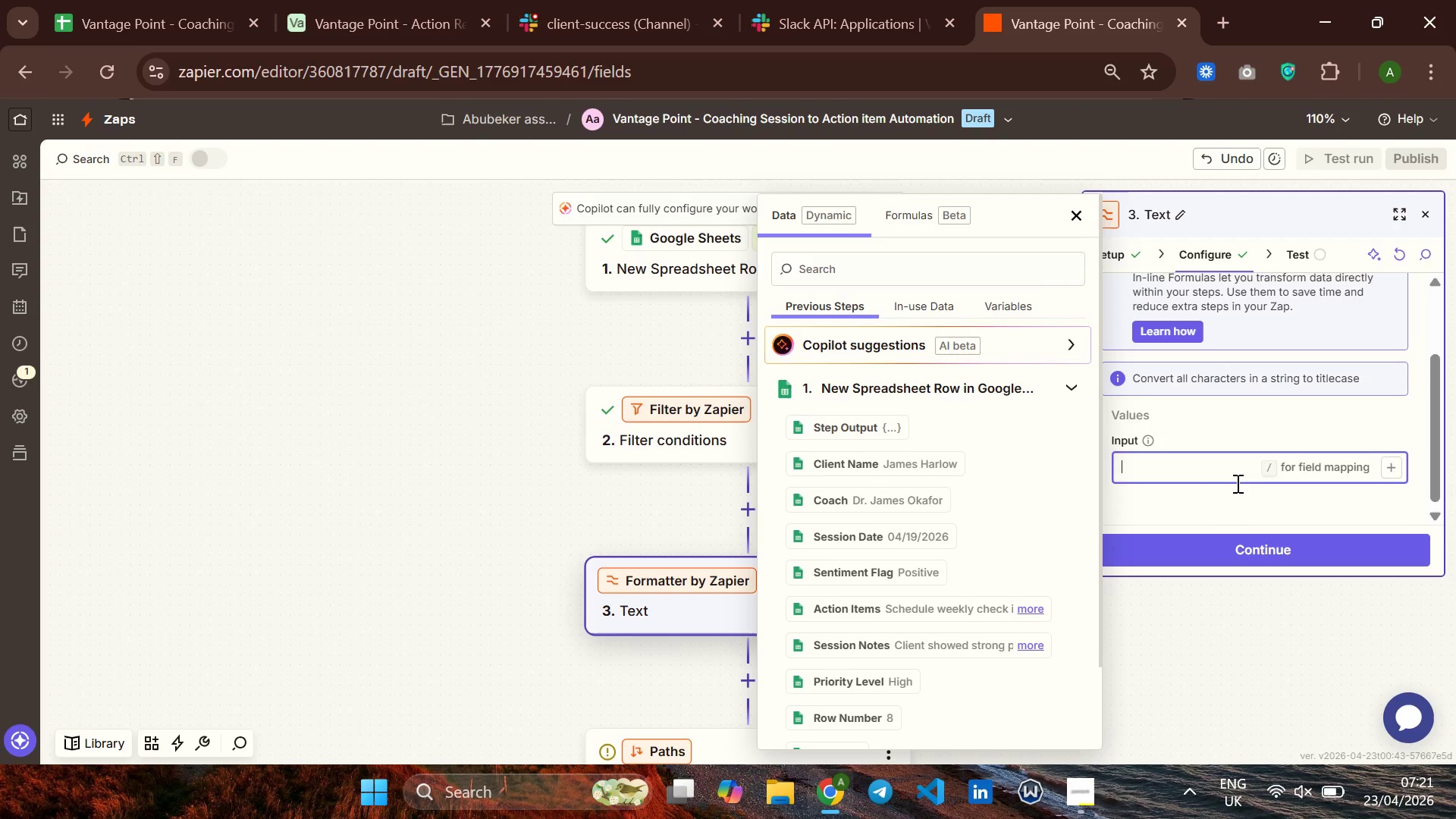 
key(Backspace)
 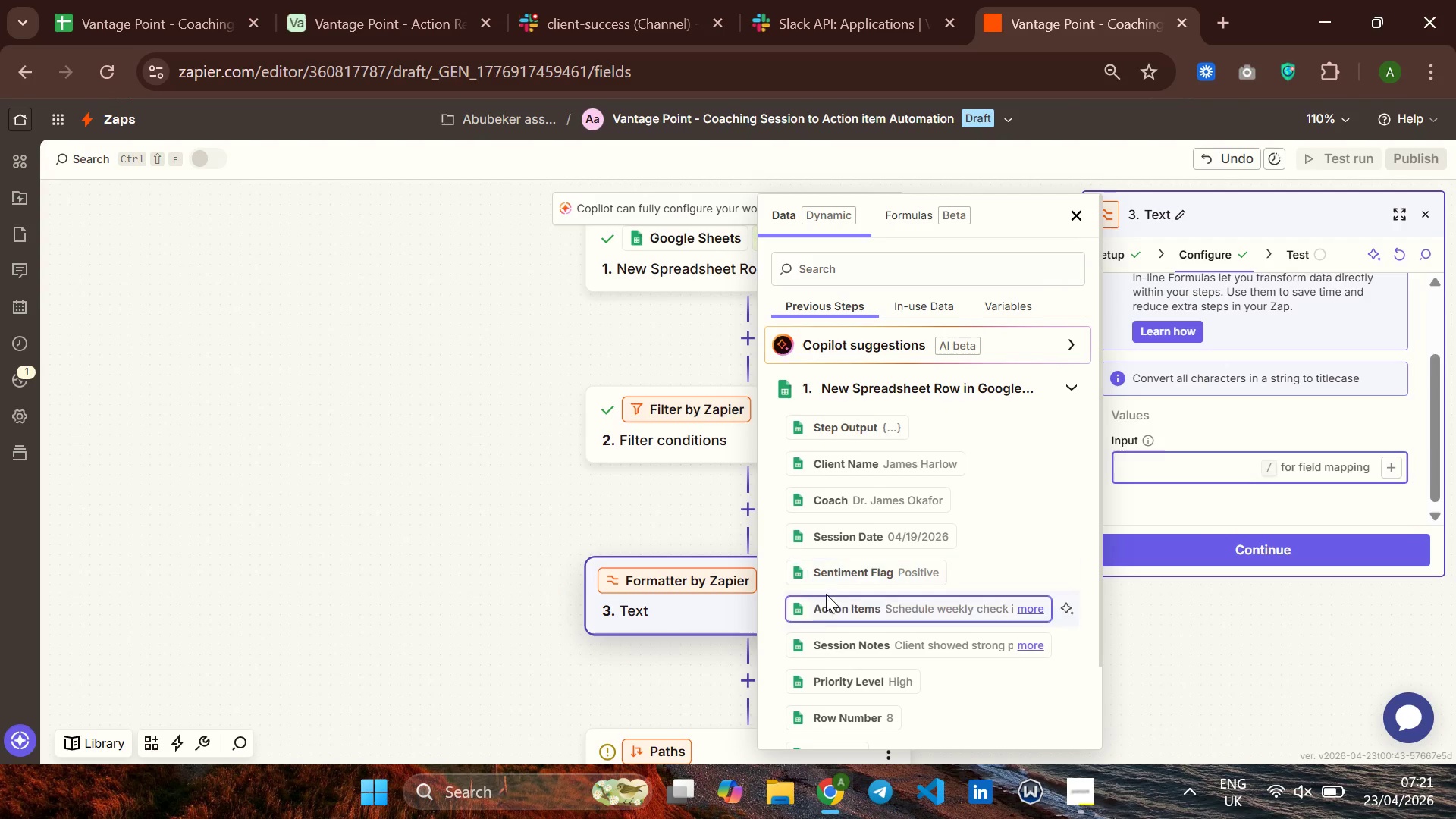 
left_click([826, 604])
 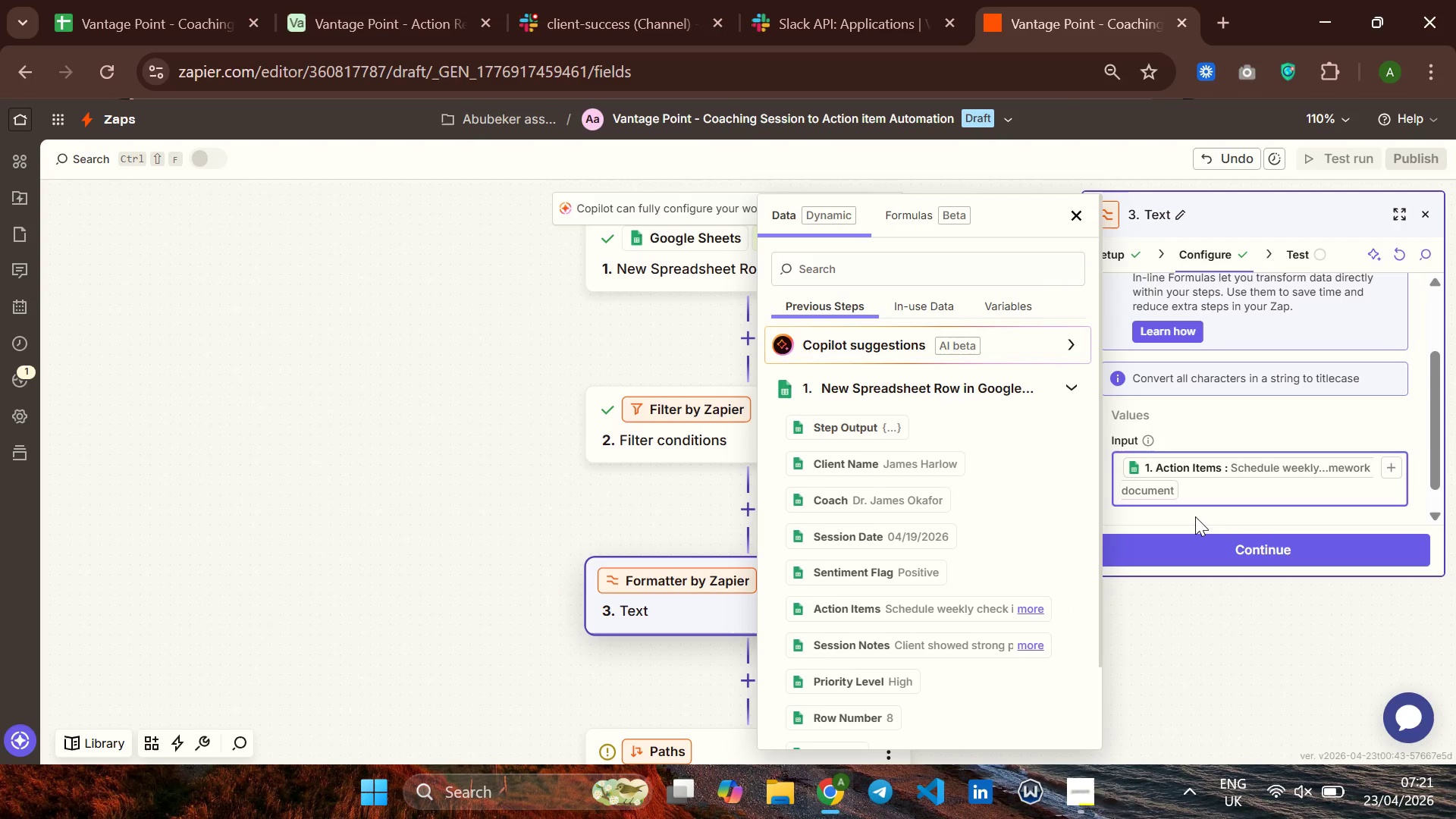 
left_click([1195, 516])
 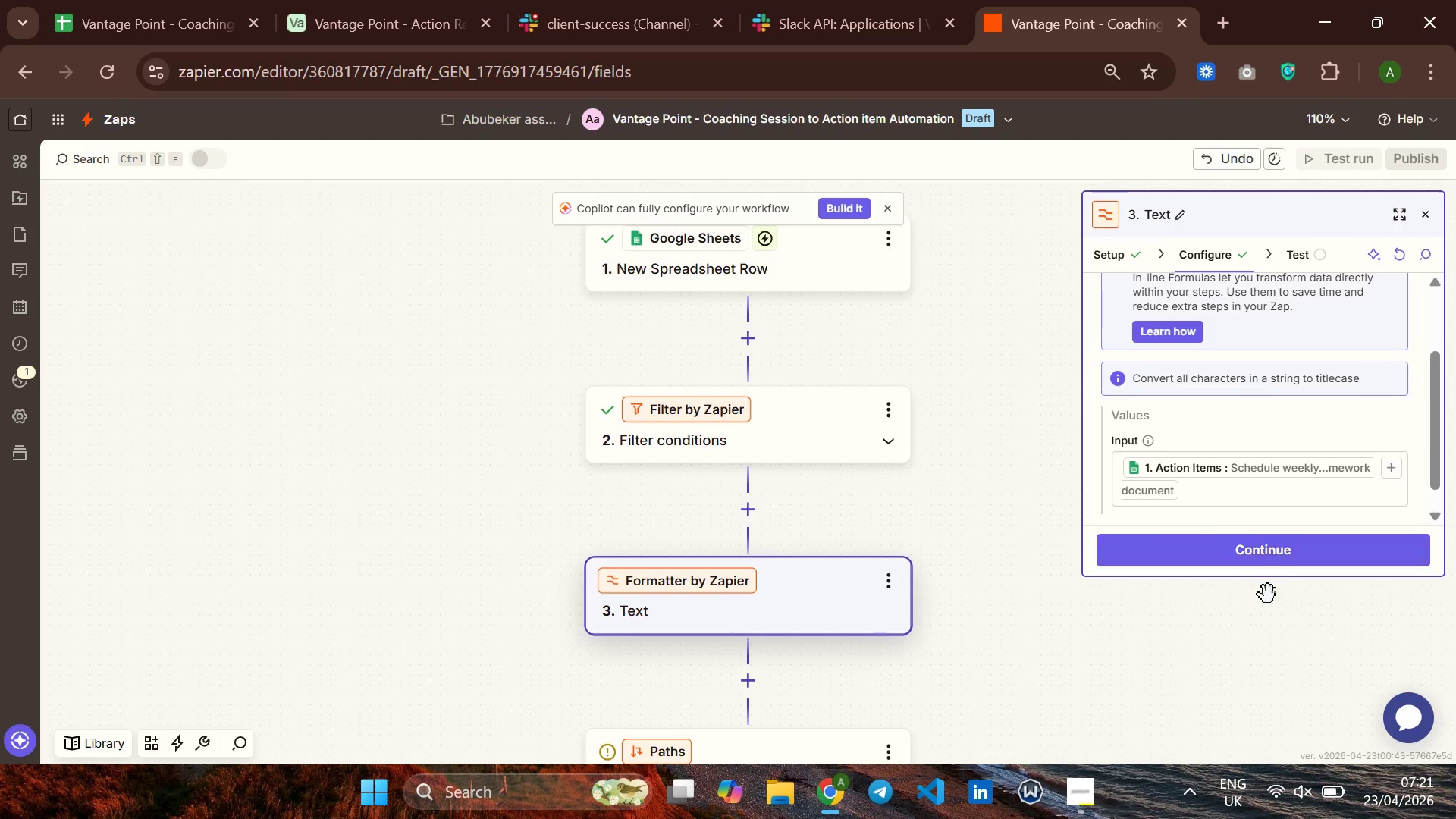 
wait(5.78)
 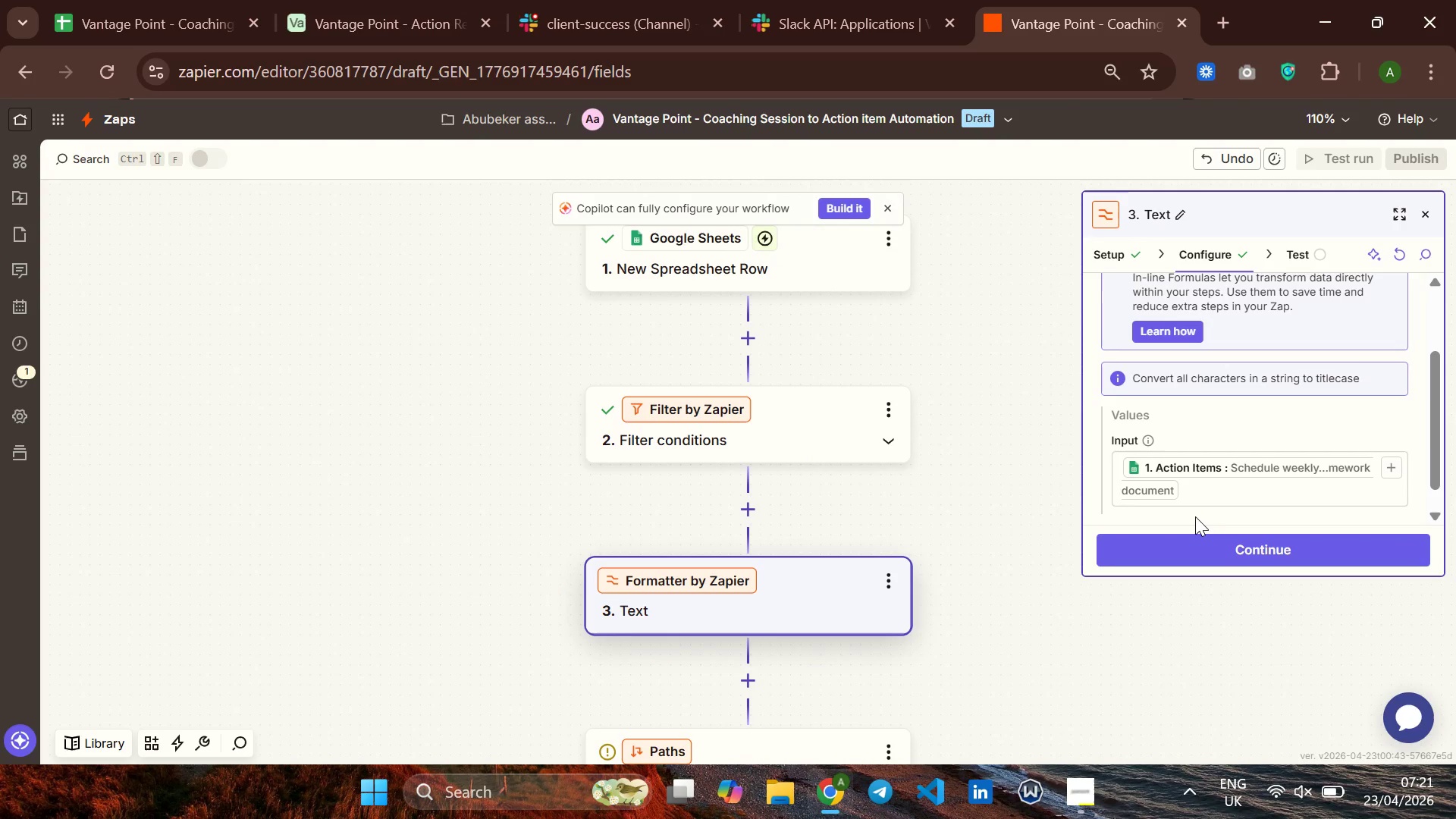 
left_click([1278, 562])
 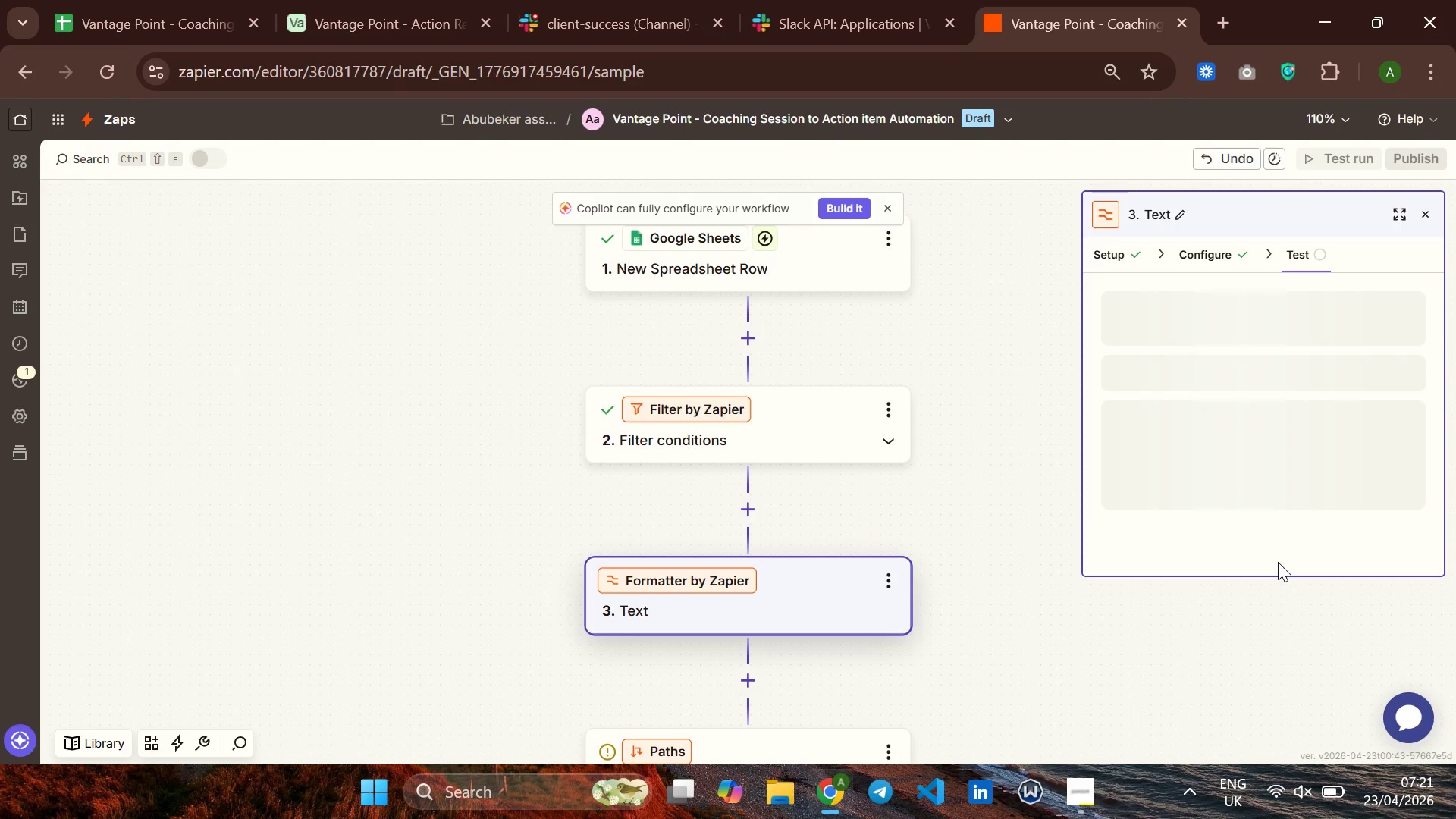 
wait(9.77)
 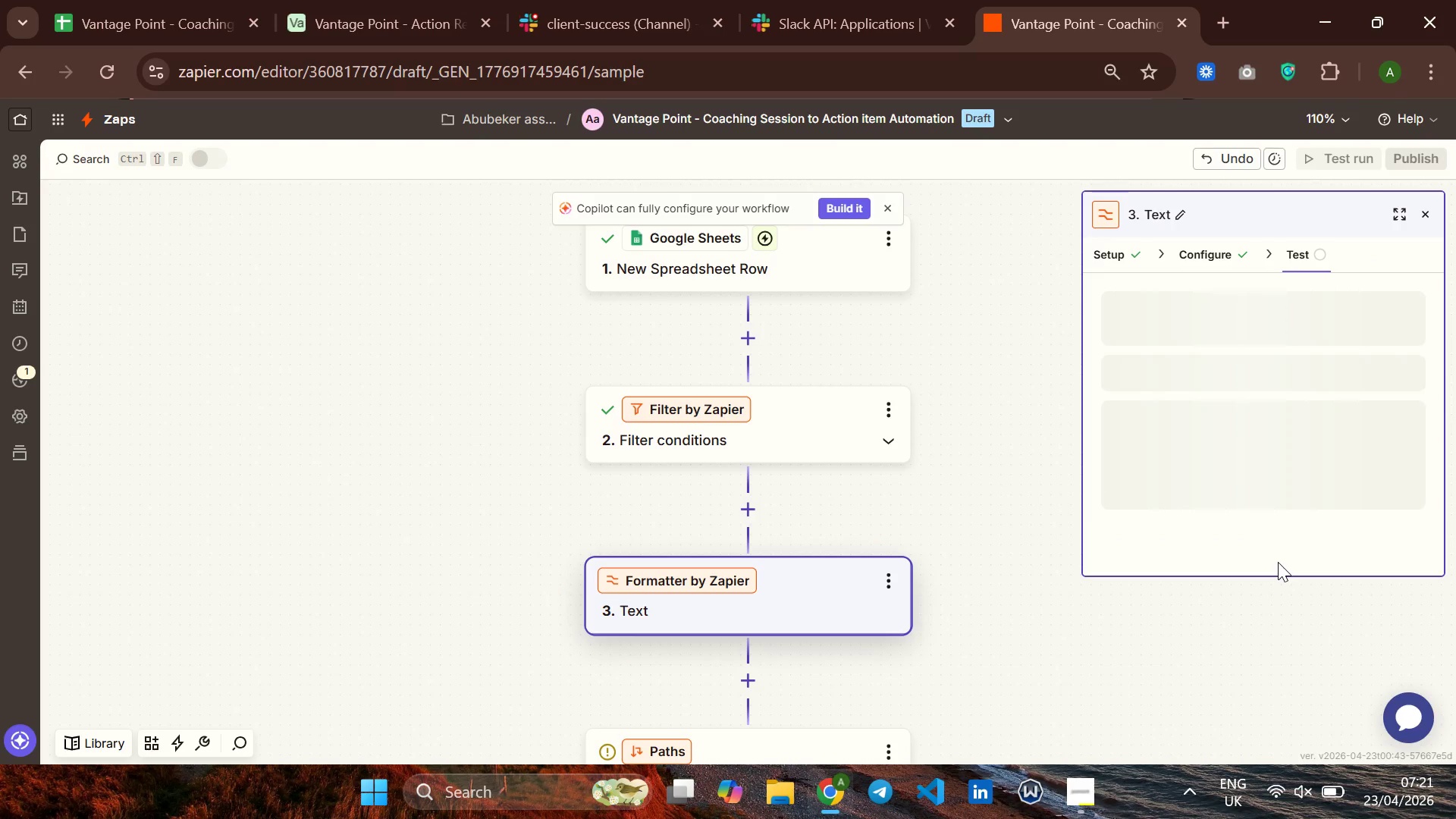 
mouse_move([1263, 434])
 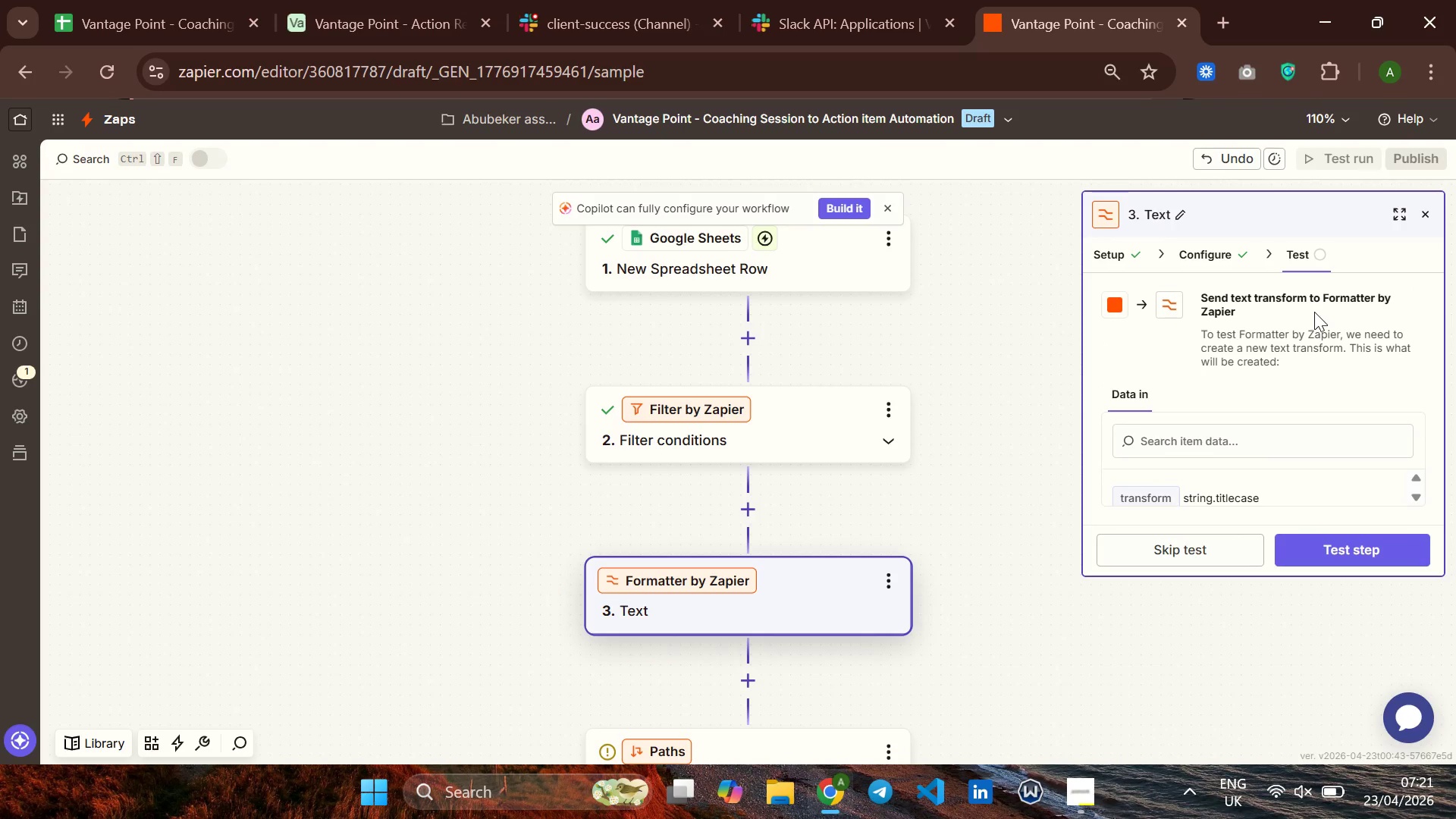 
scroll: coordinate [1314, 312], scroll_direction: none, amount: 0.0
 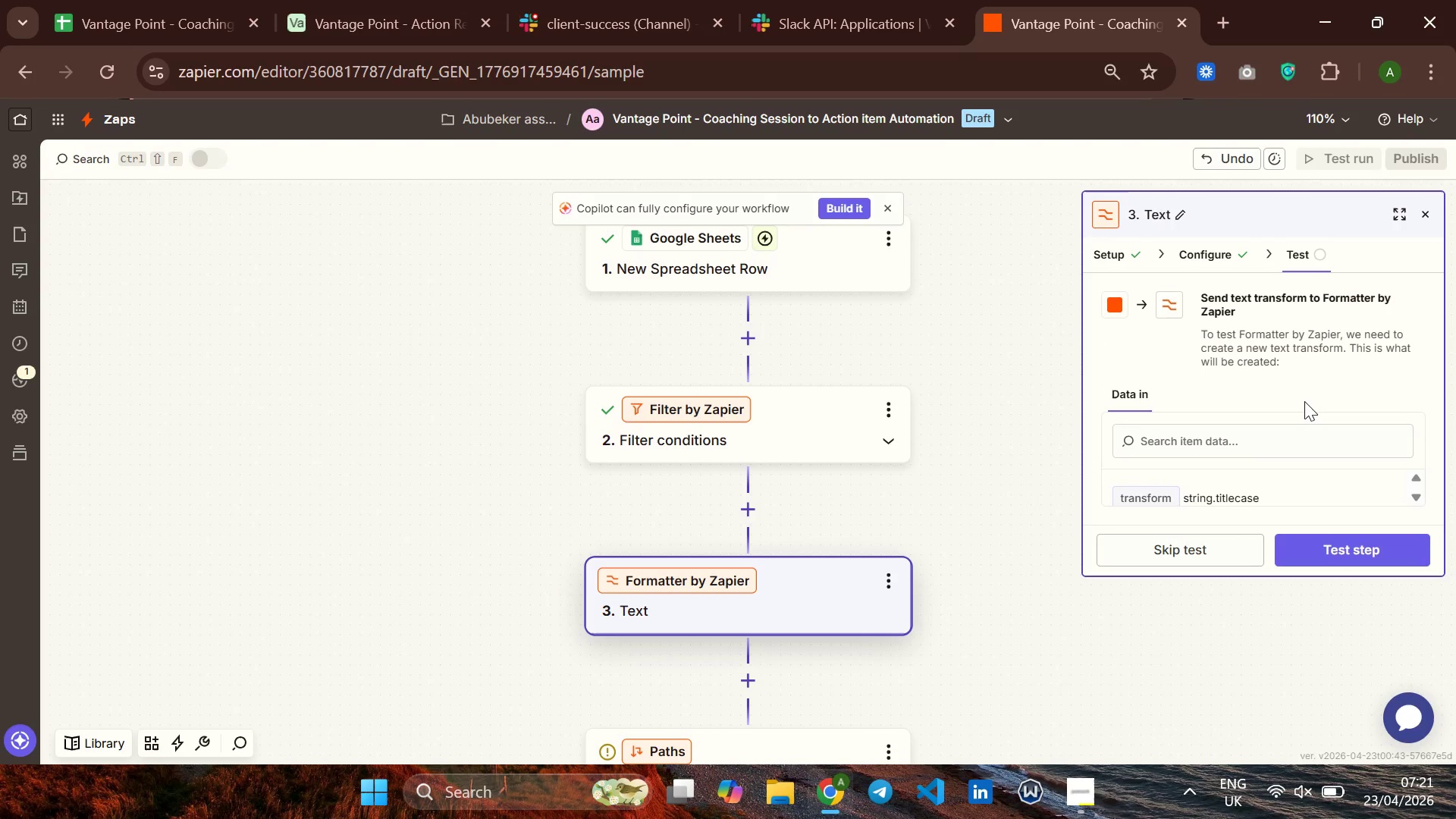 
scroll: coordinate [1304, 401], scroll_direction: down, amount: 4.0
 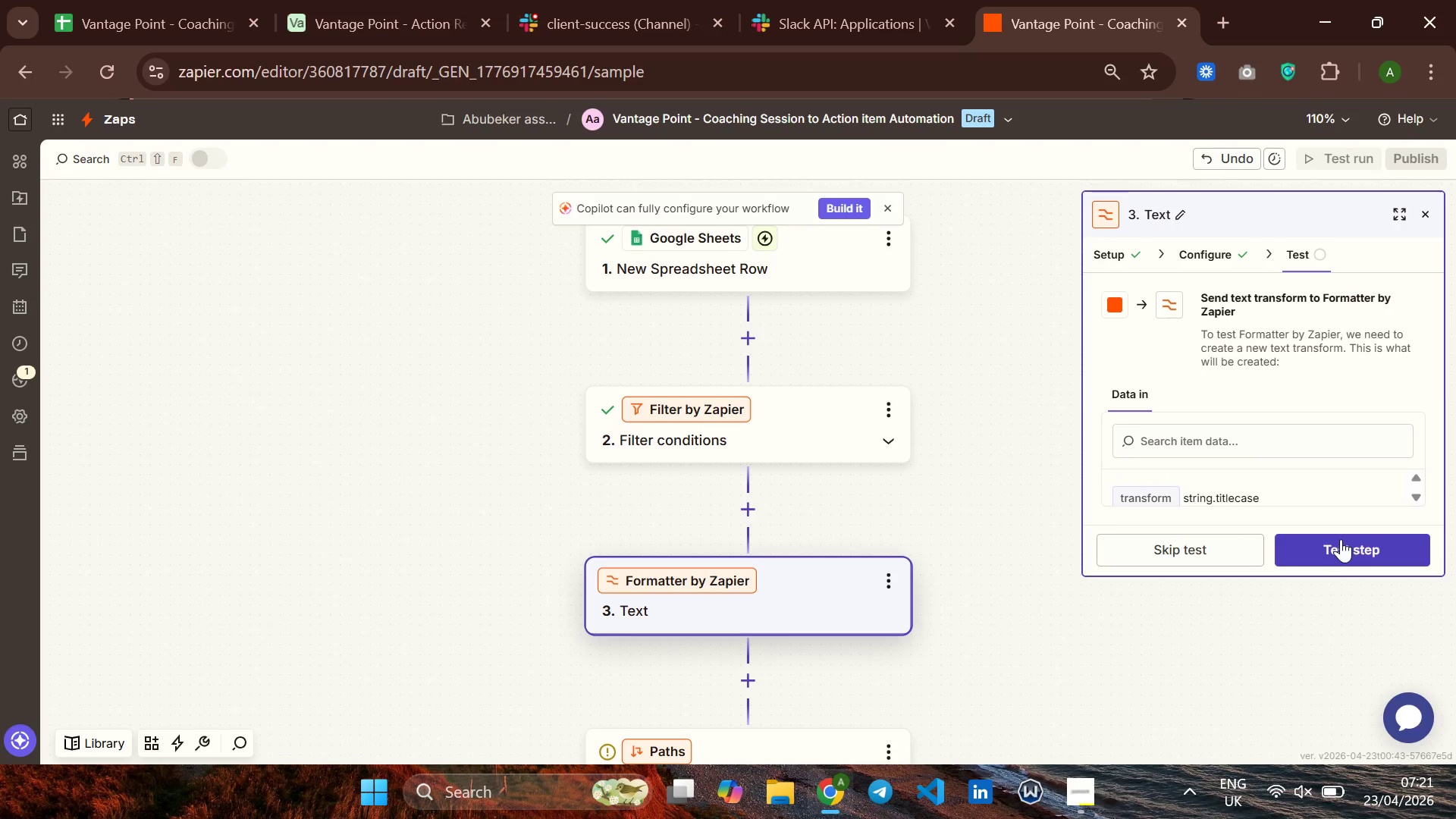 
left_click([1341, 539])
 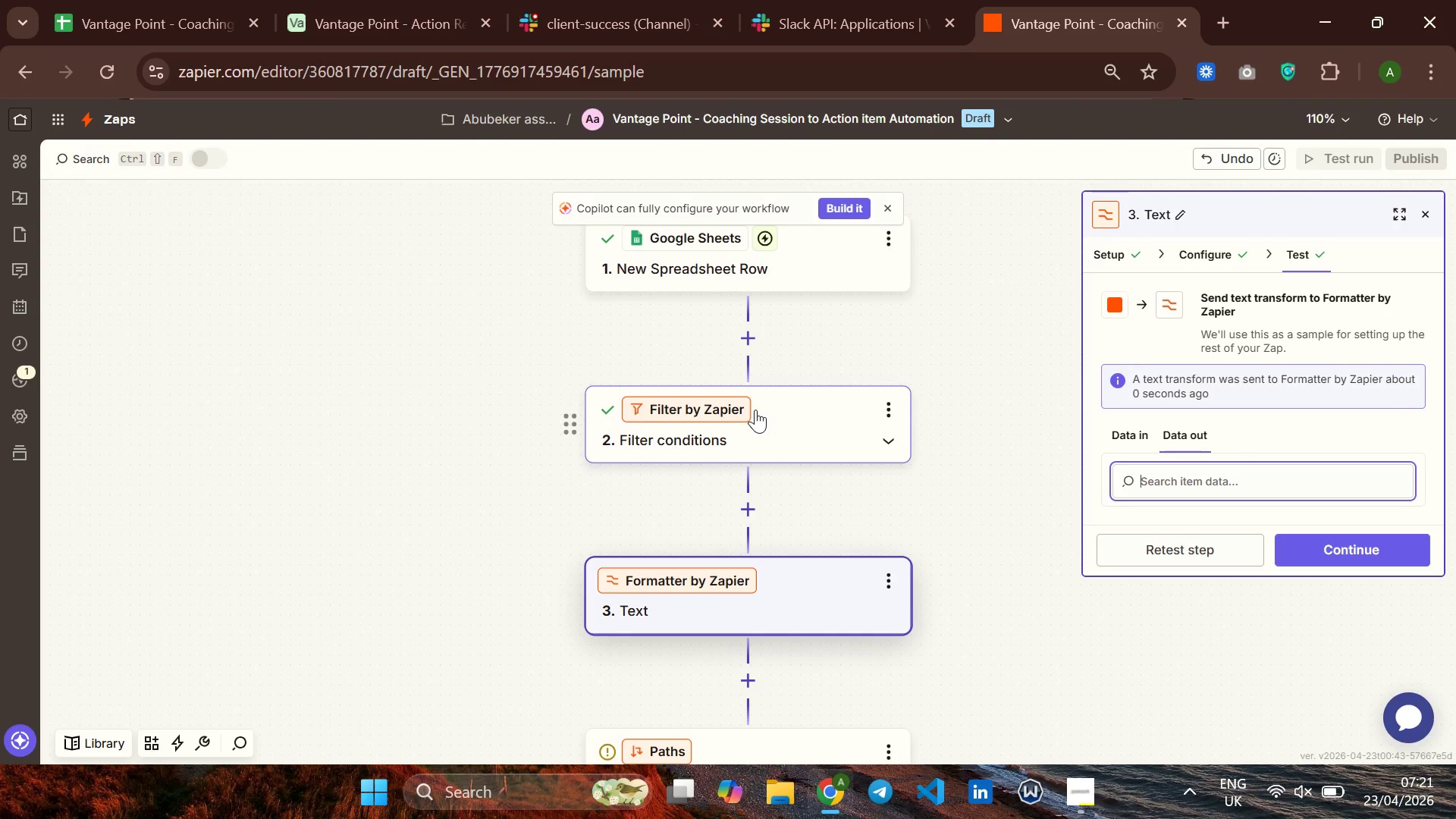 
wait(8.95)
 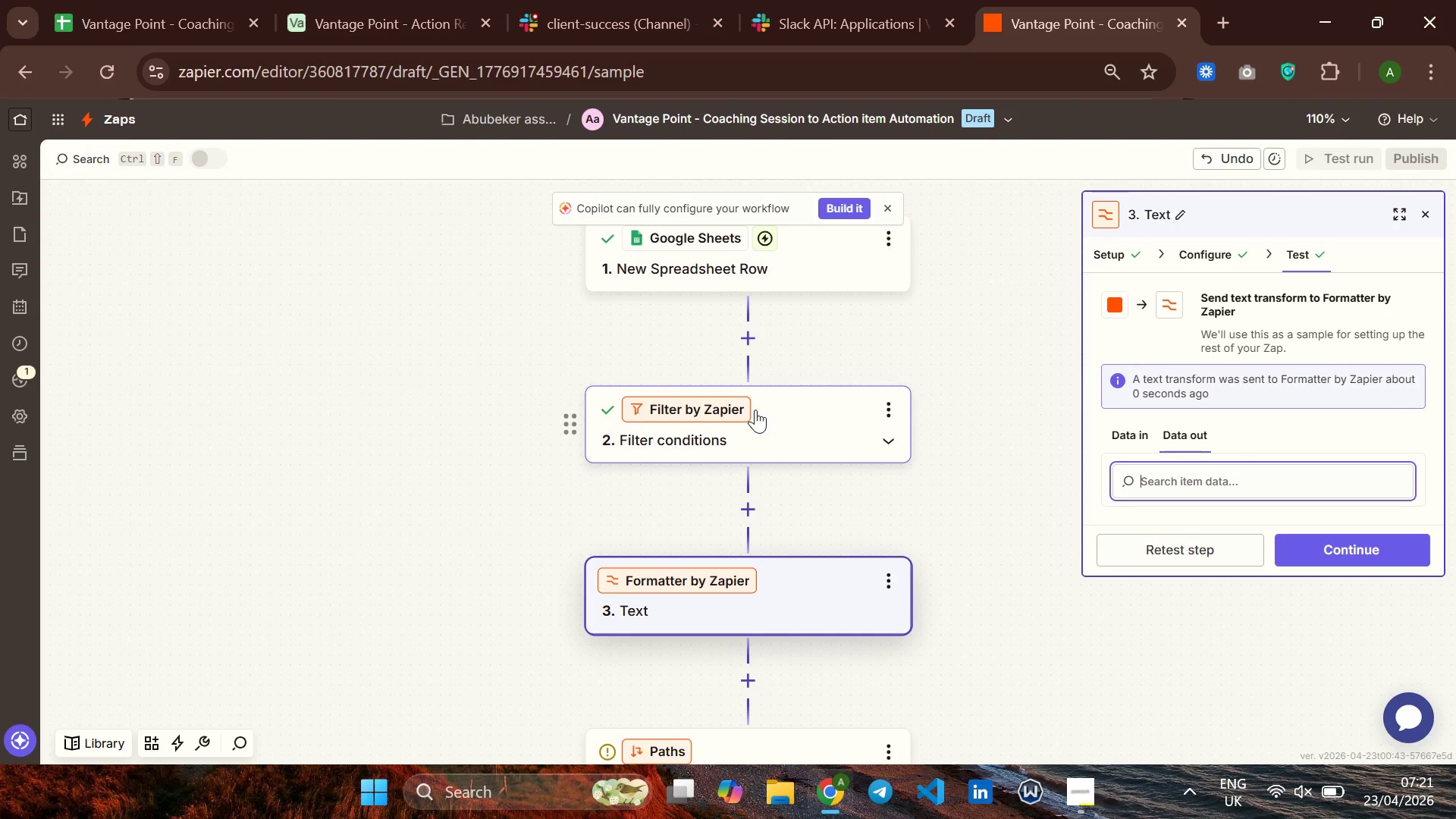 
scroll: coordinate [1288, 485], scroll_direction: down, amount: 8.0
 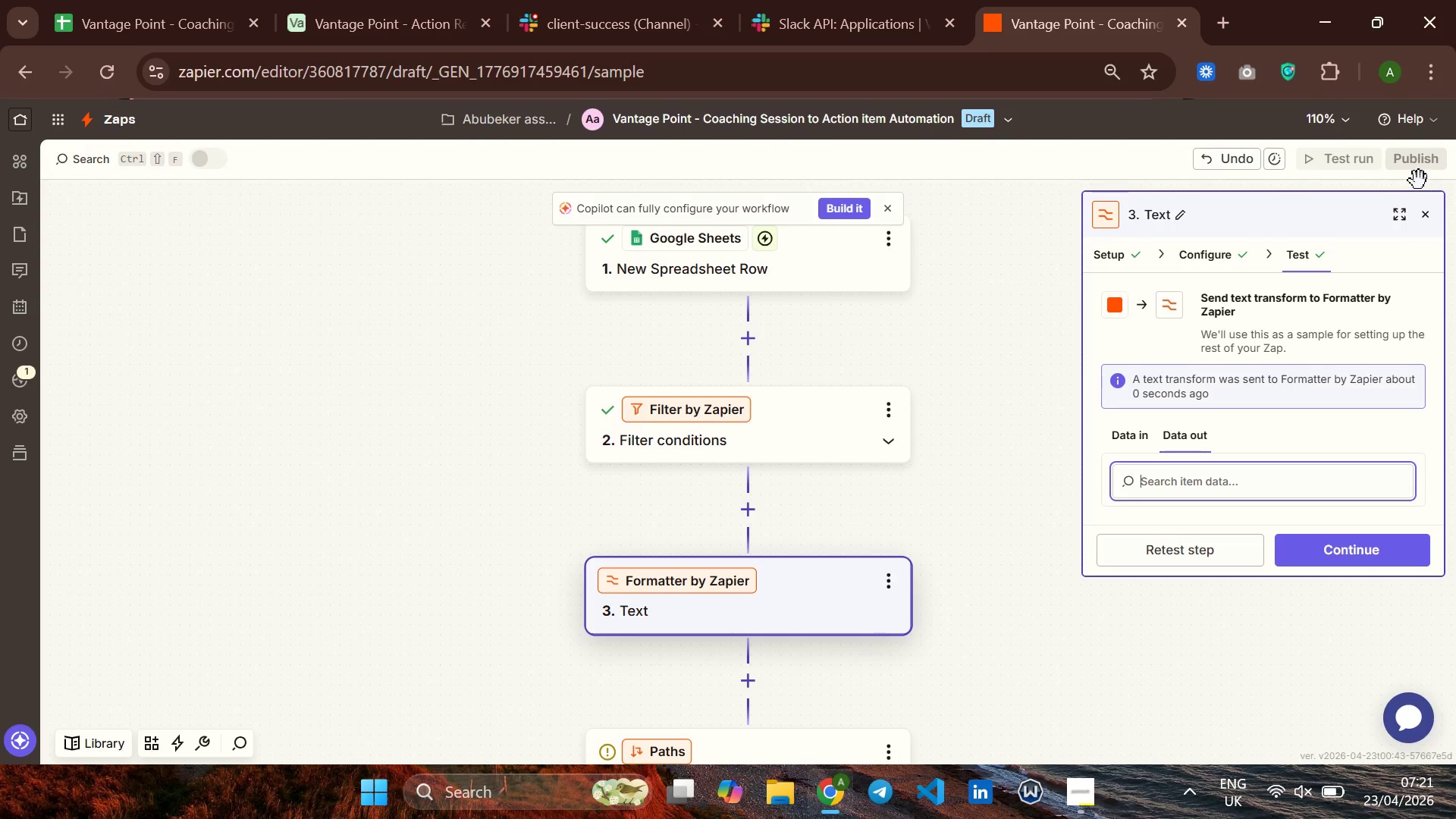 
left_click([1400, 221])
 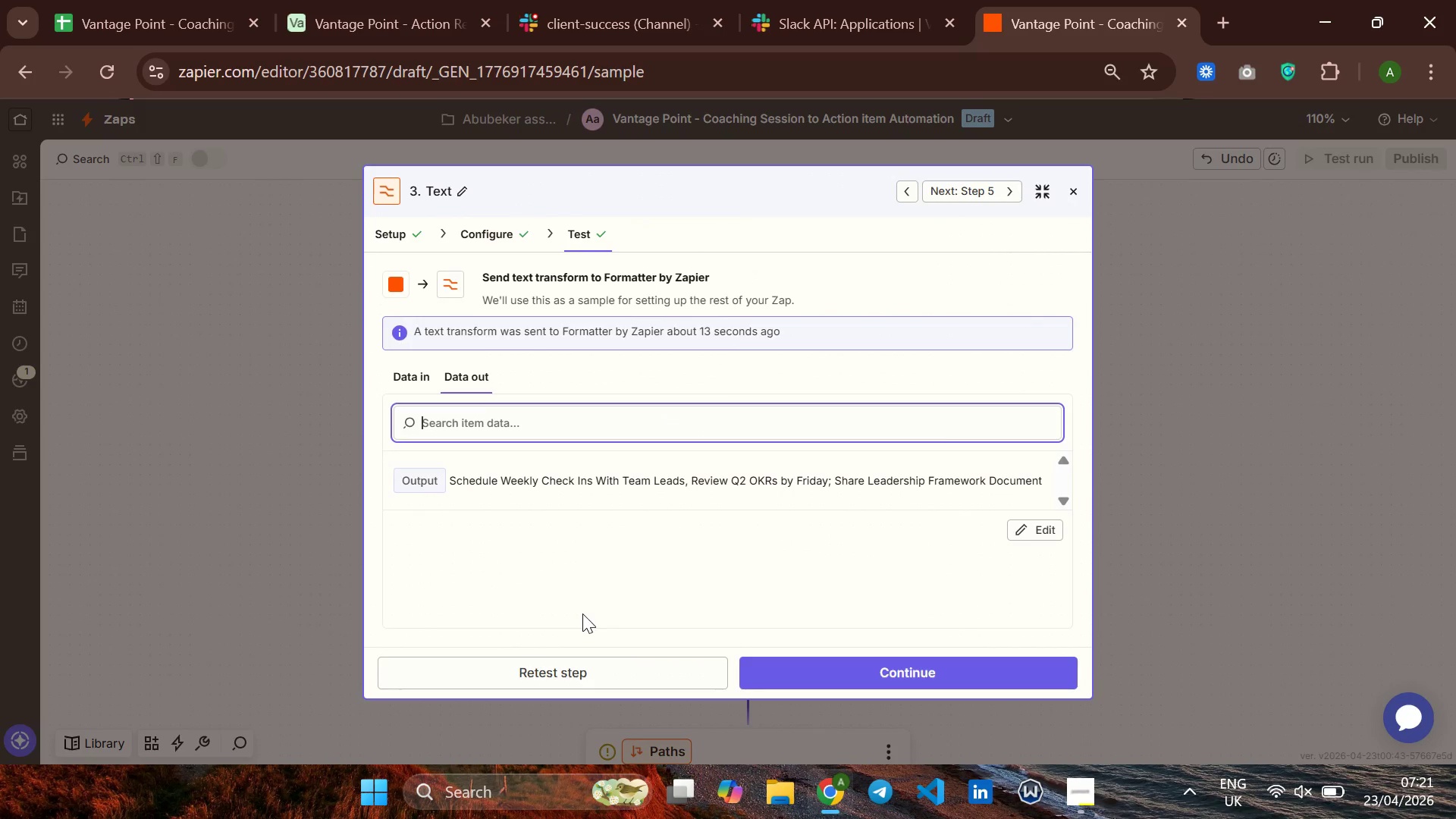 
scroll: coordinate [621, 547], scroll_direction: down, amount: 2.0
 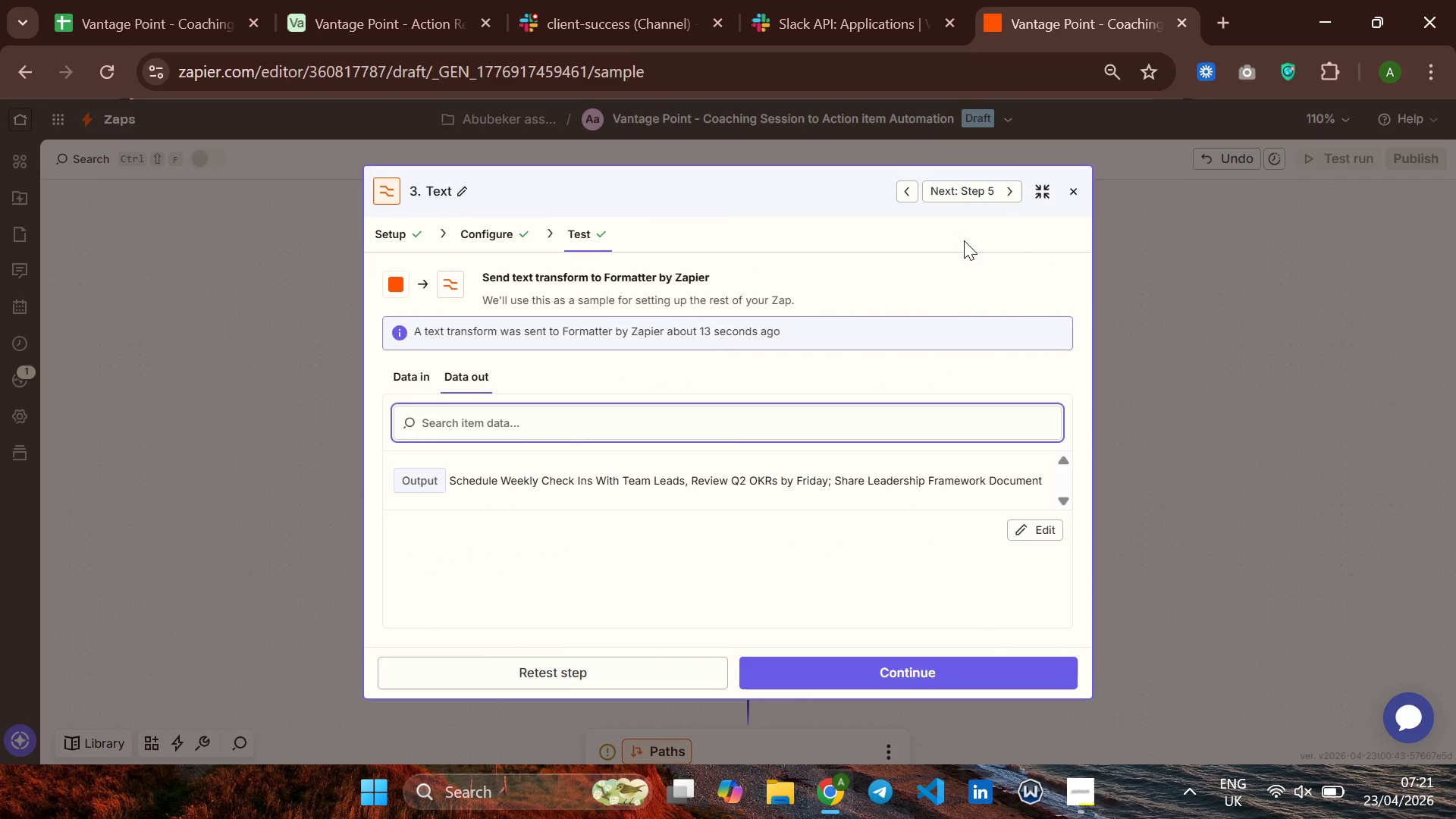 
left_click([1042, 179])
 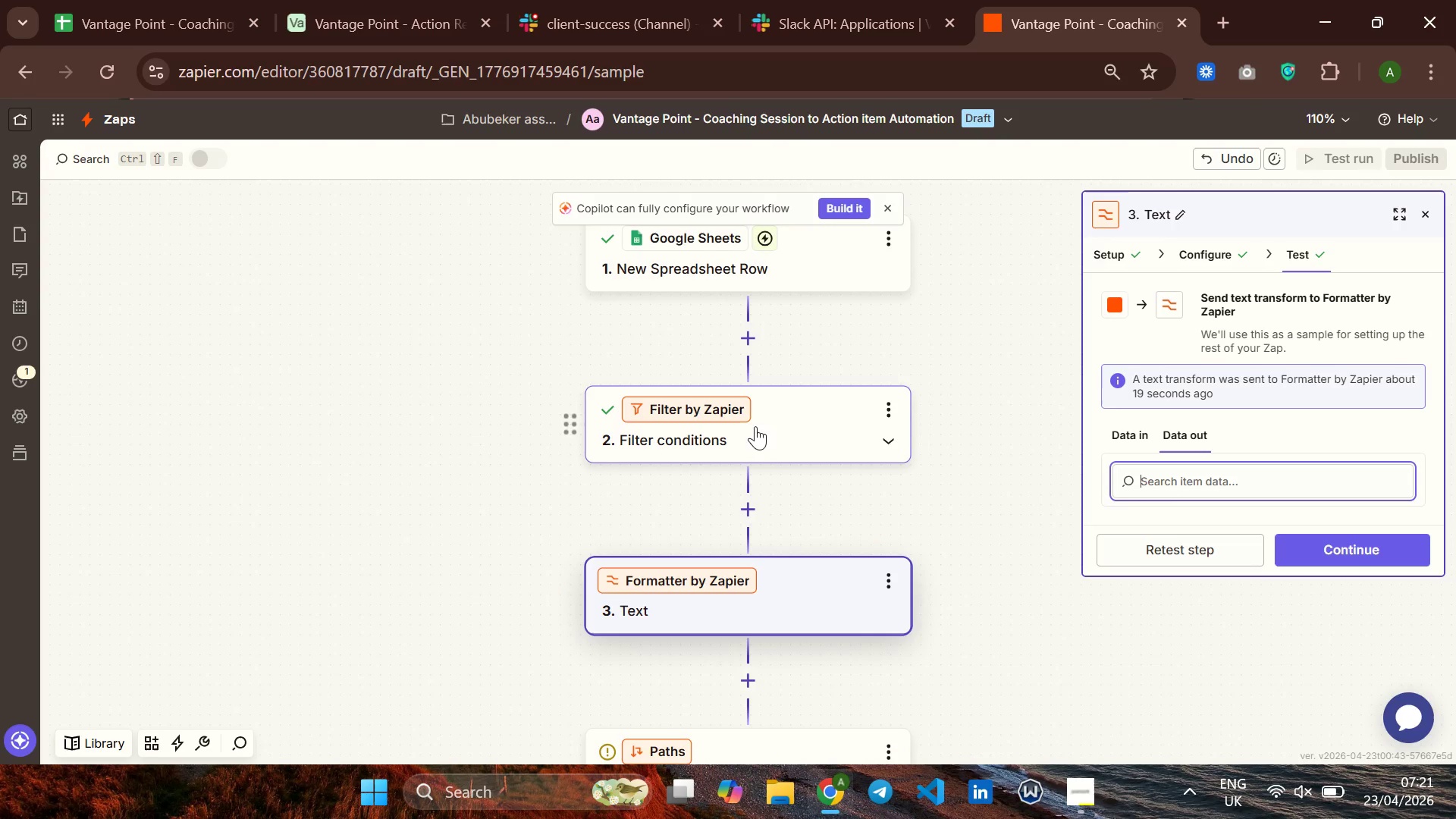 
left_click([757, 426])
 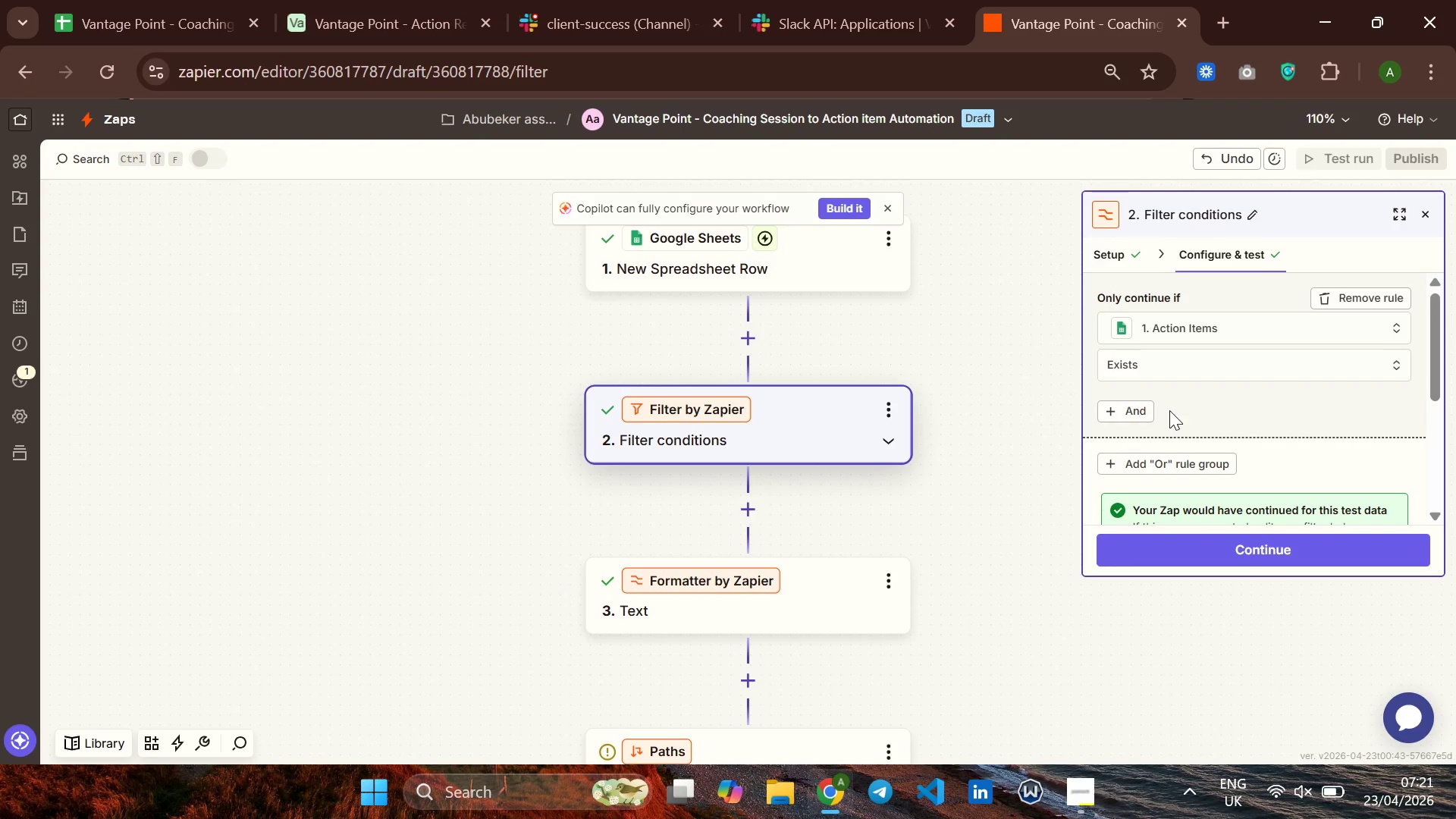 
scroll: coordinate [1169, 410], scroll_direction: down, amount: 3.0
 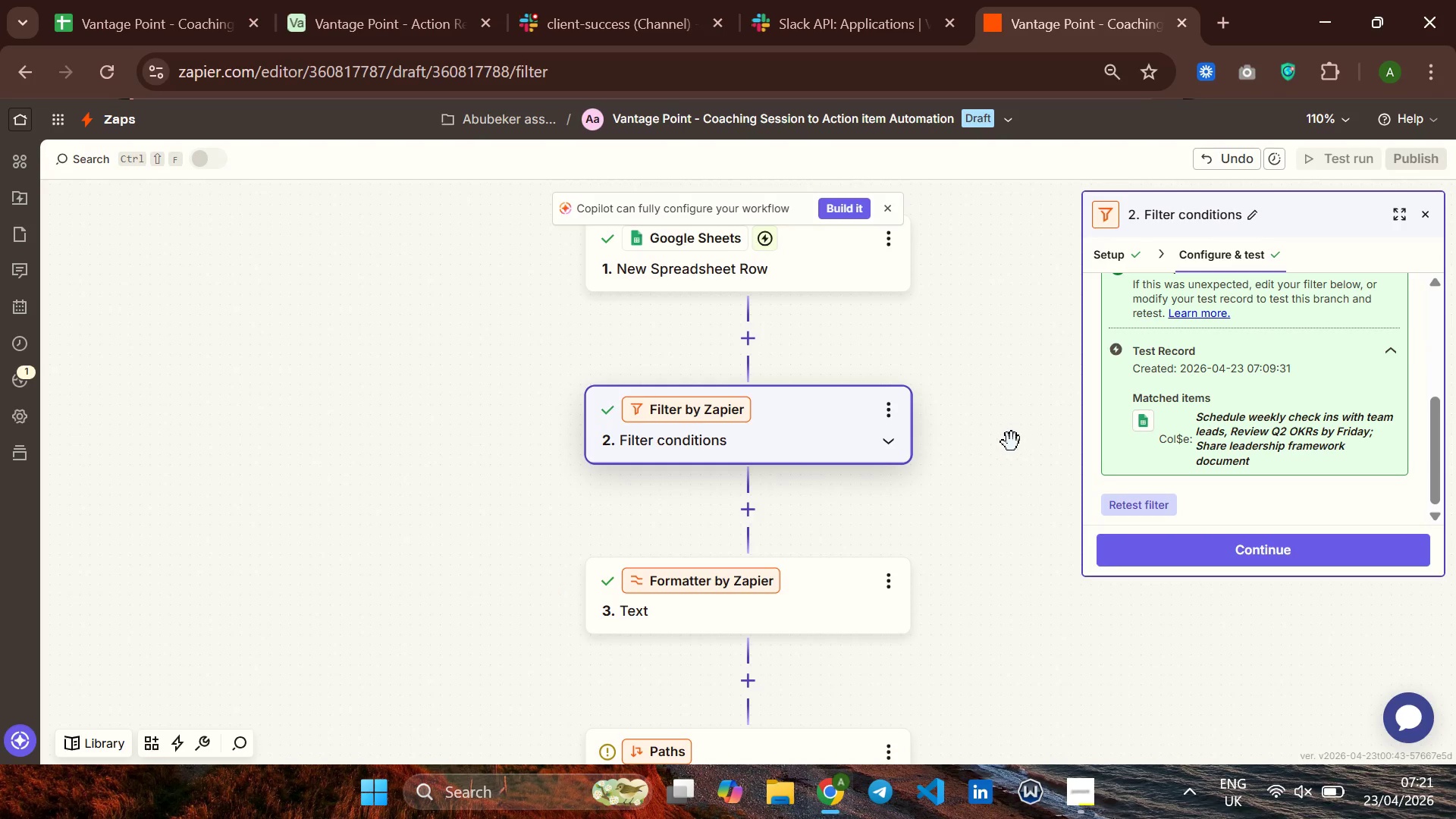 
wait(10.25)
 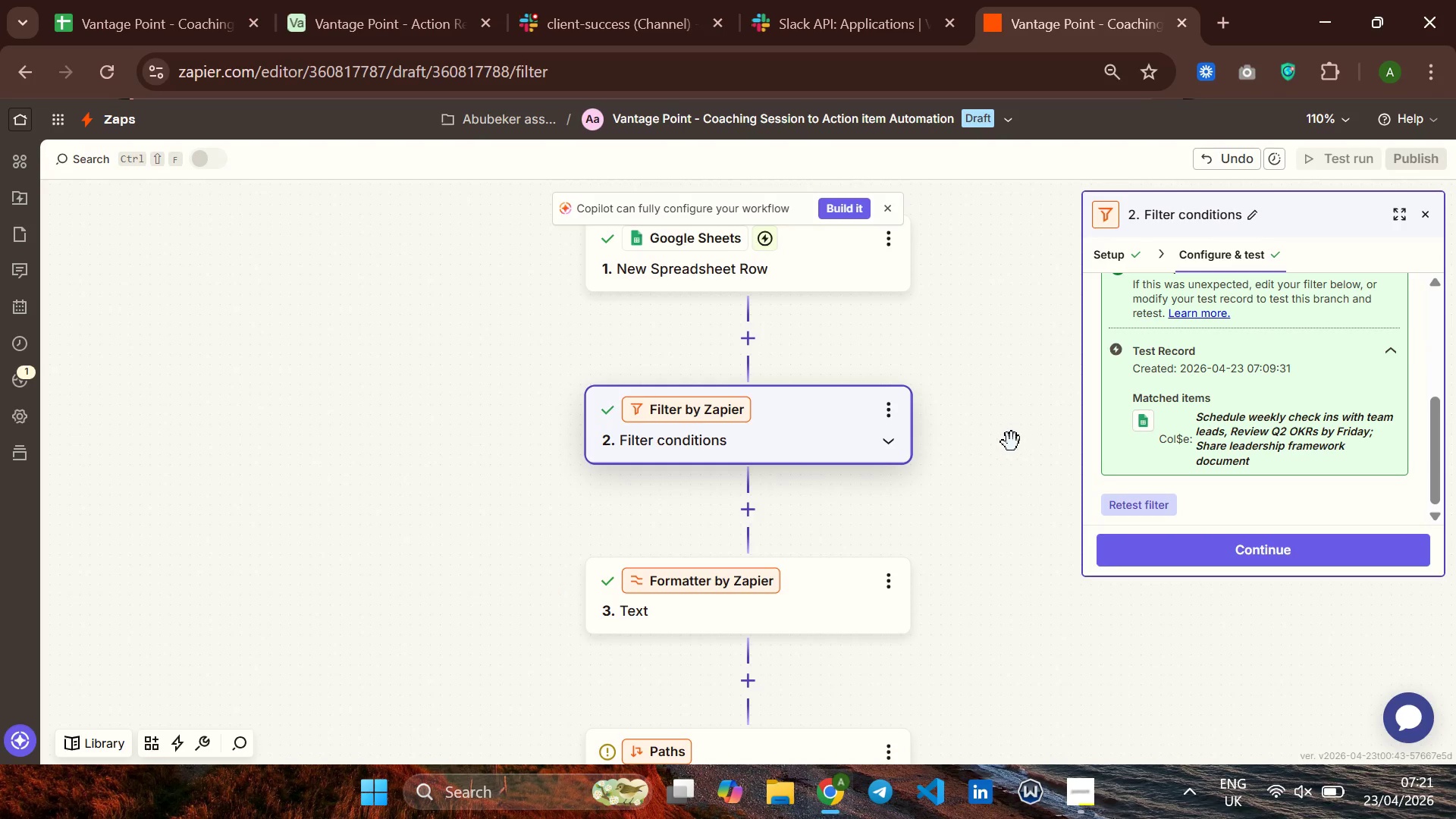 
left_click([1121, 259])
 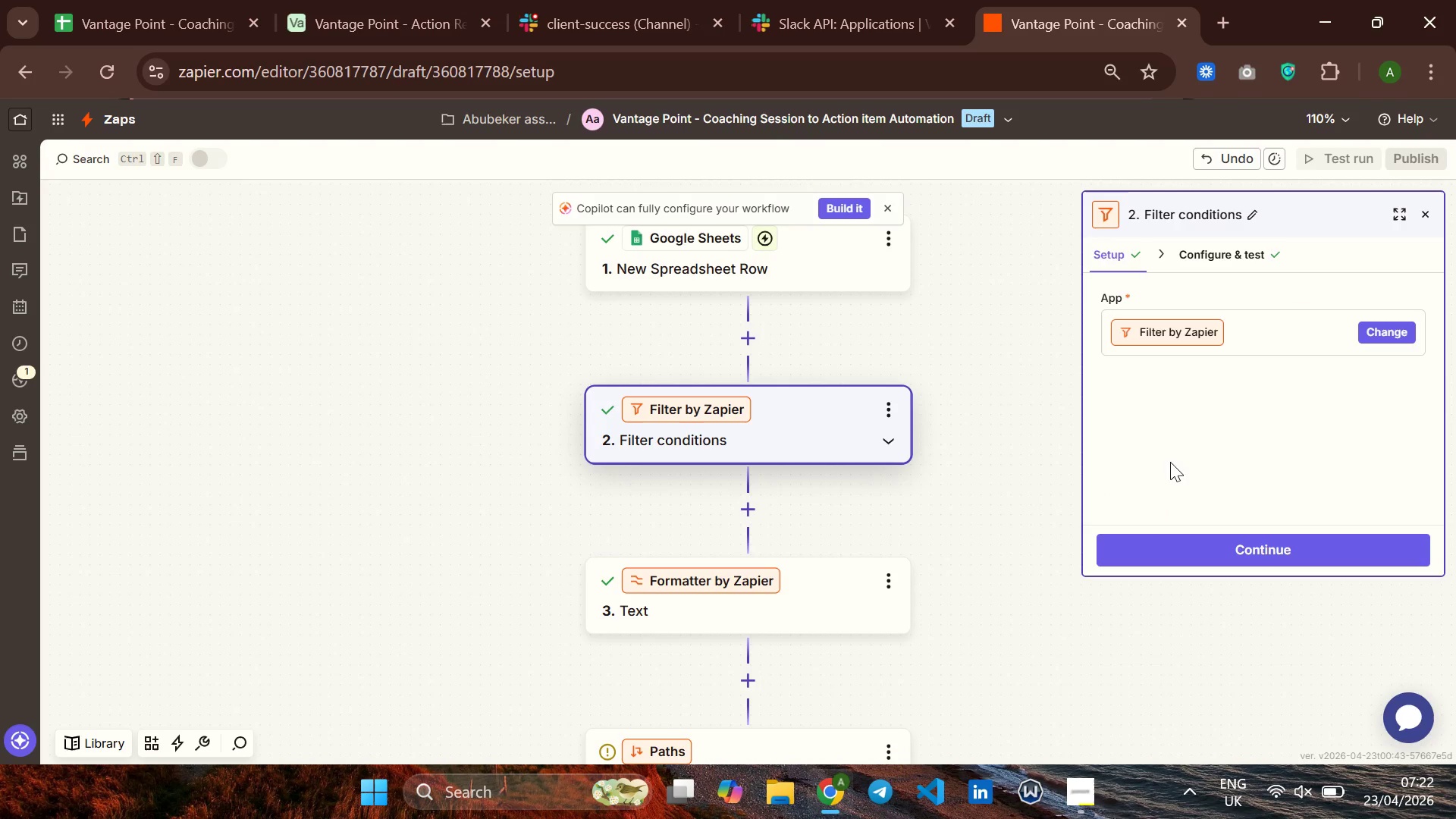 
scroll: coordinate [1222, 425], scroll_direction: down, amount: 1.0
 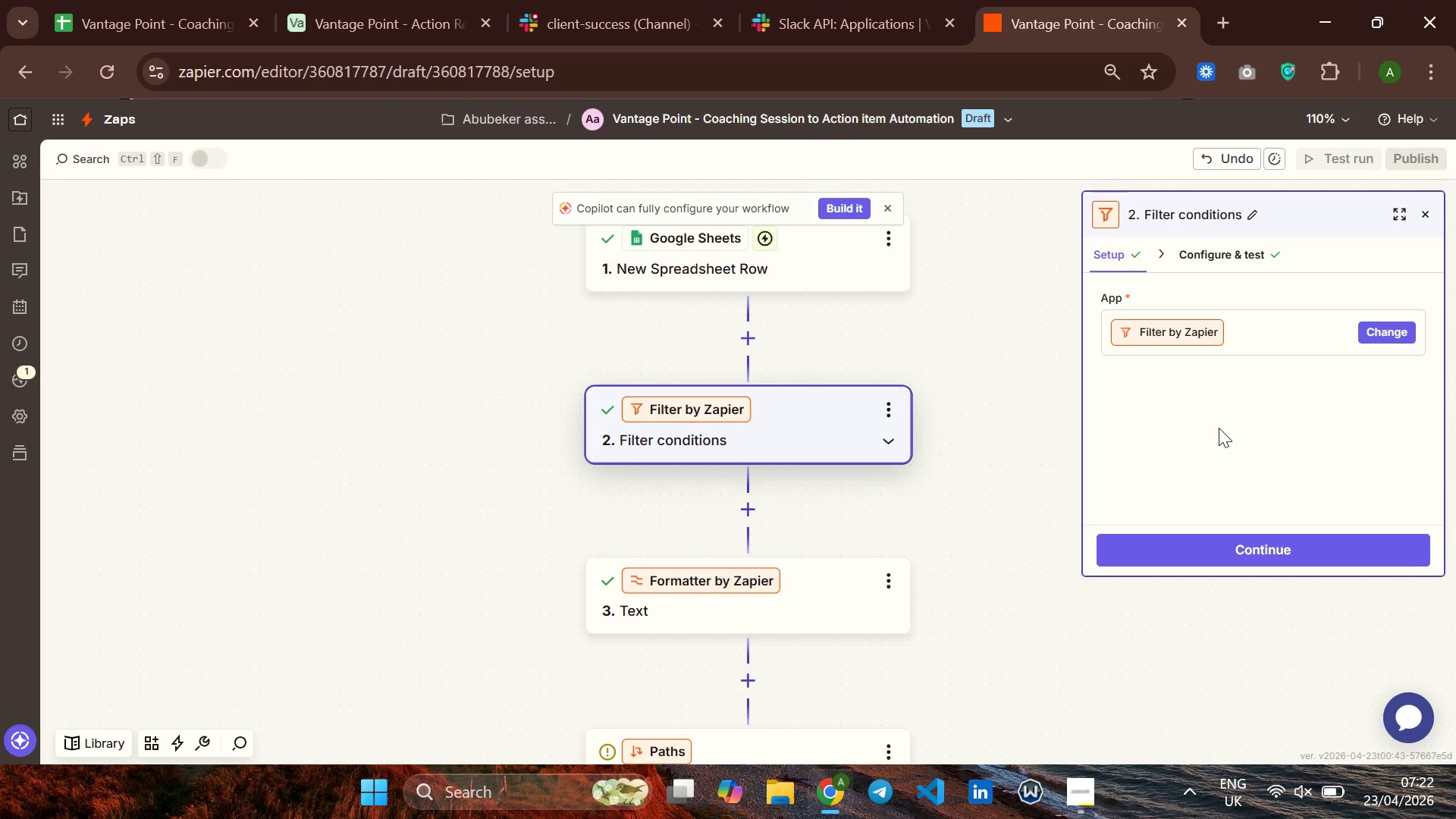 
scroll: coordinate [1222, 425], scroll_direction: none, amount: 0.0
 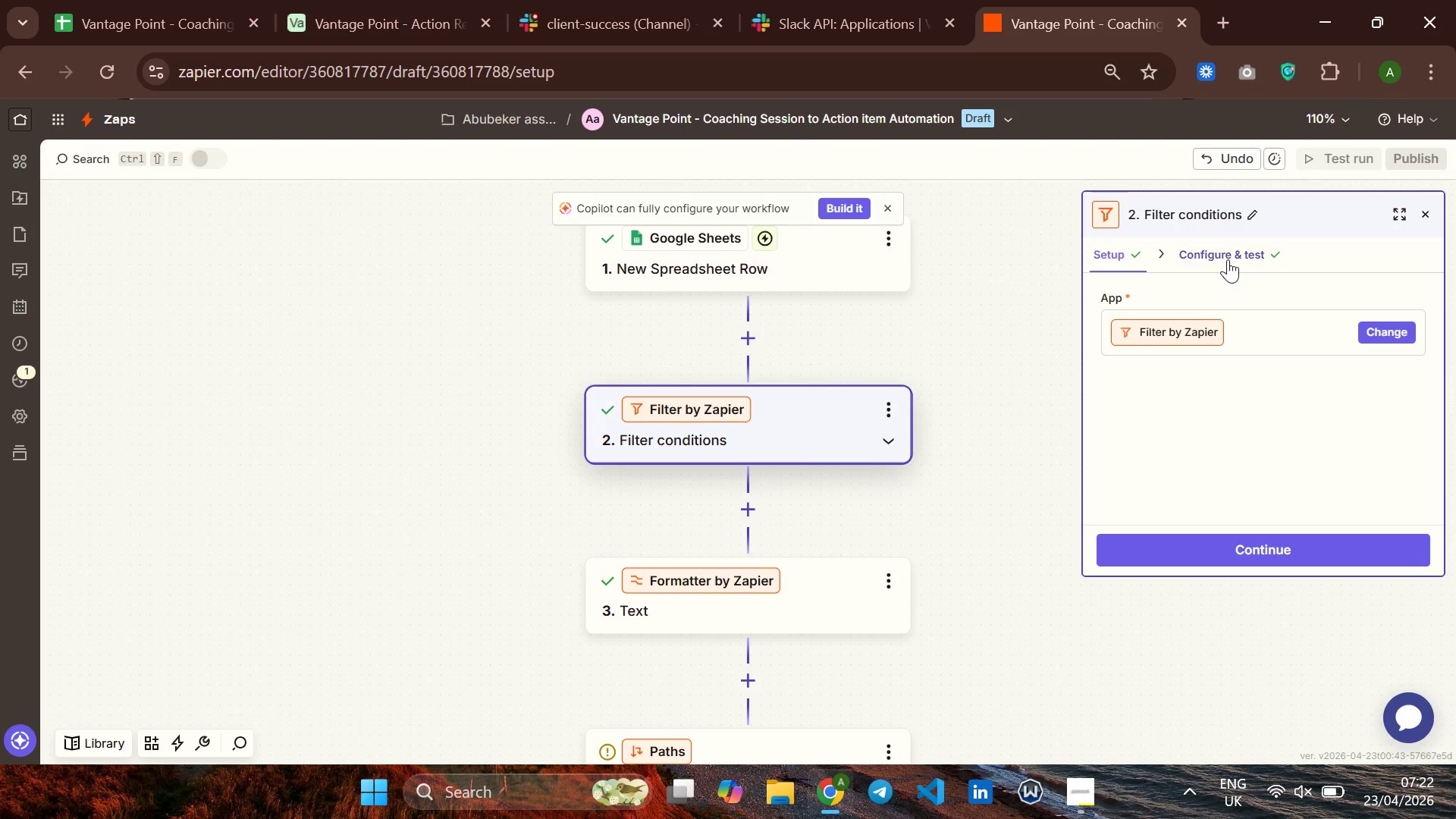 
left_click([1228, 259])
 